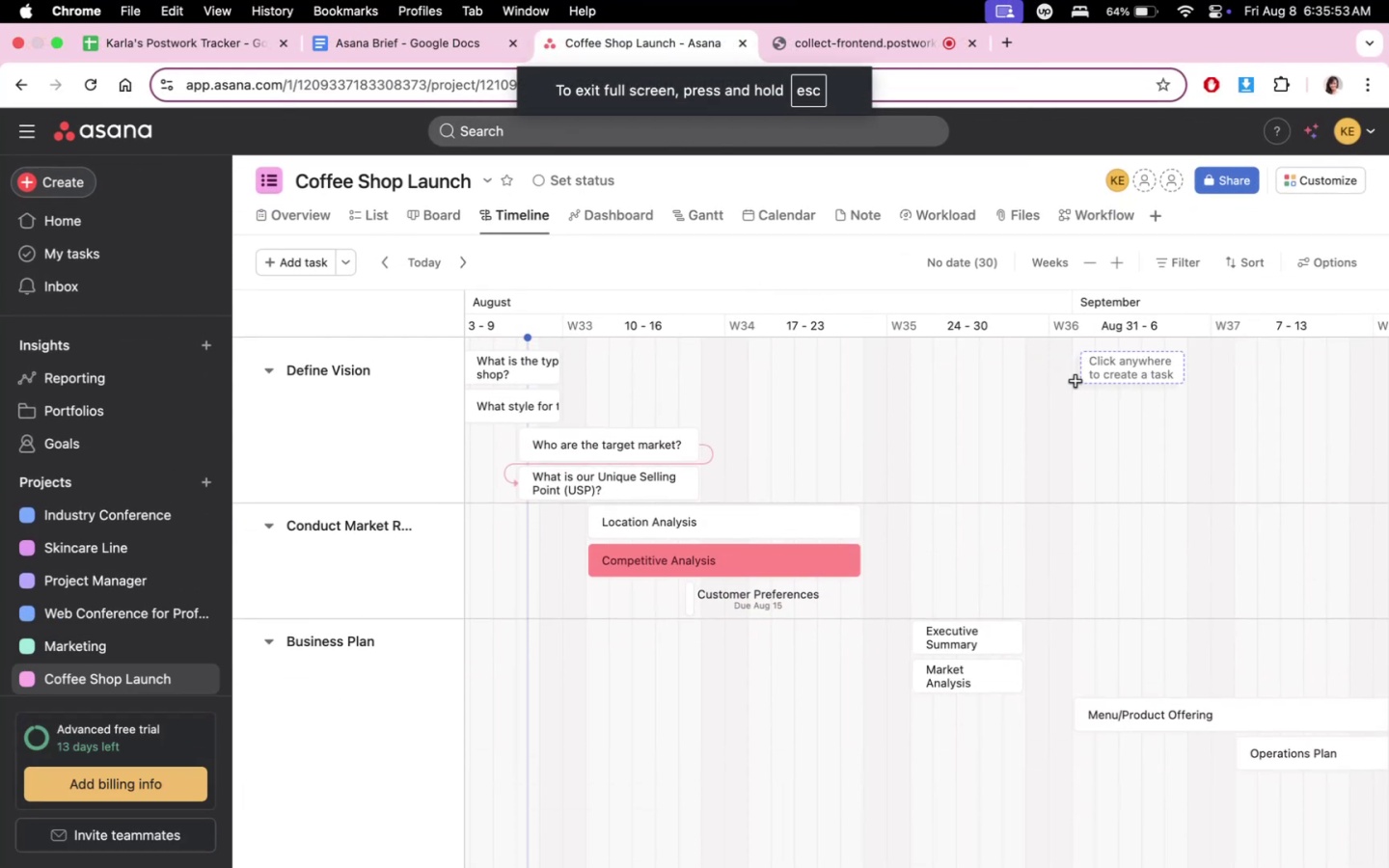 
scroll: coordinate [1063, 847], scroll_direction: down, amount: 34.0
 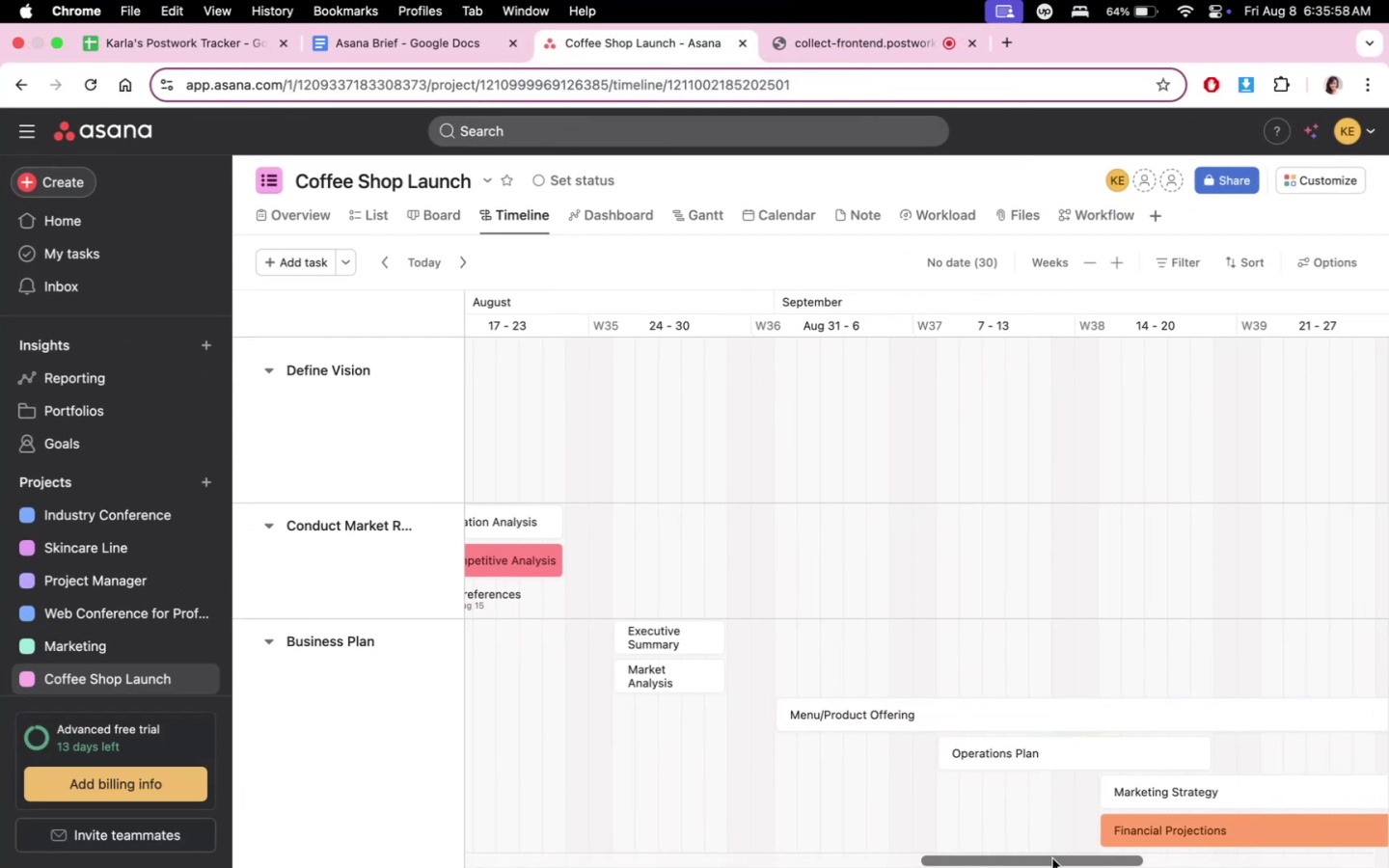 
left_click_drag(start_coordinate=[1052, 861], to_coordinate=[1149, 858])
 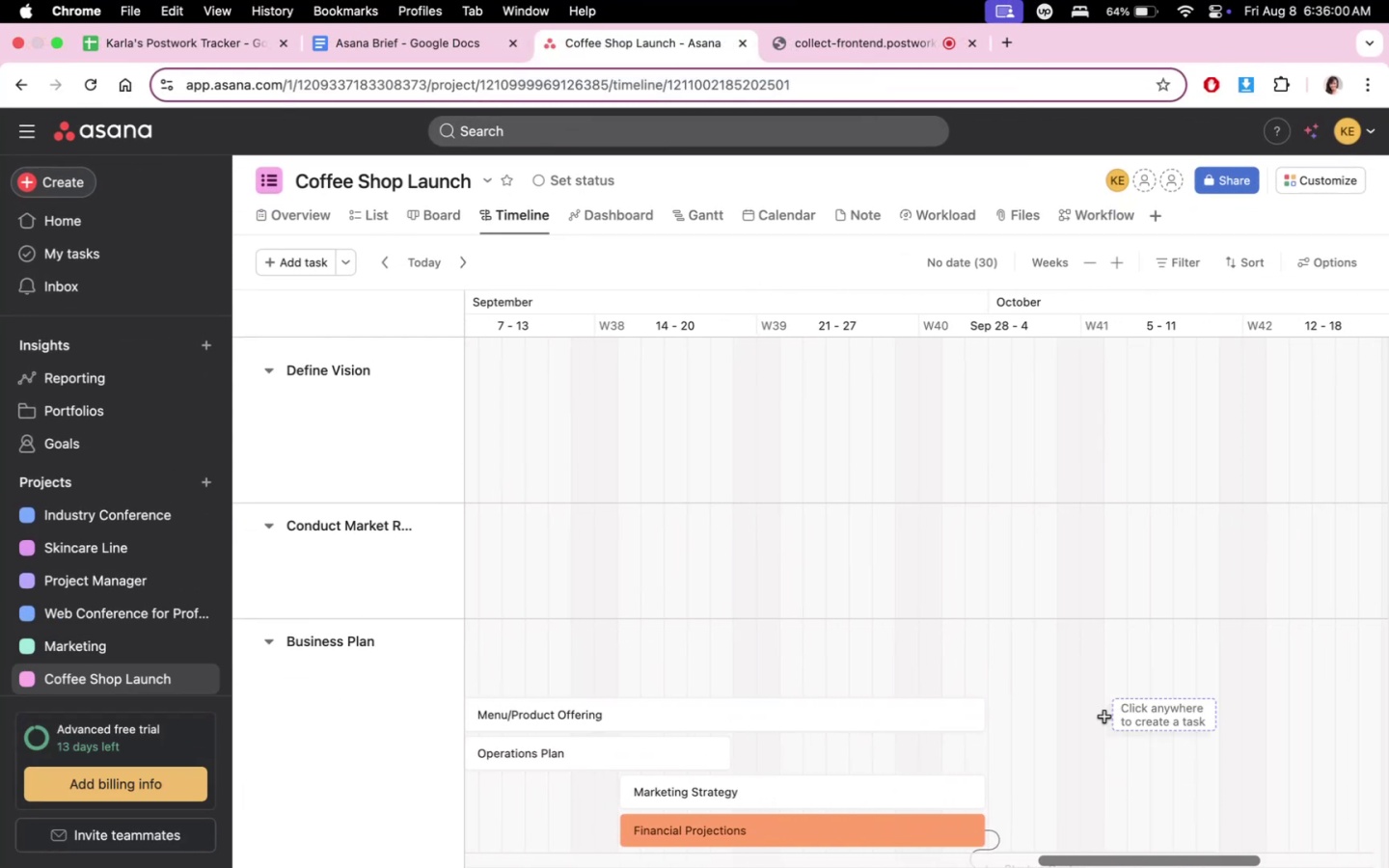 
scroll: coordinate [1123, 846], scroll_direction: up, amount: 18.0
 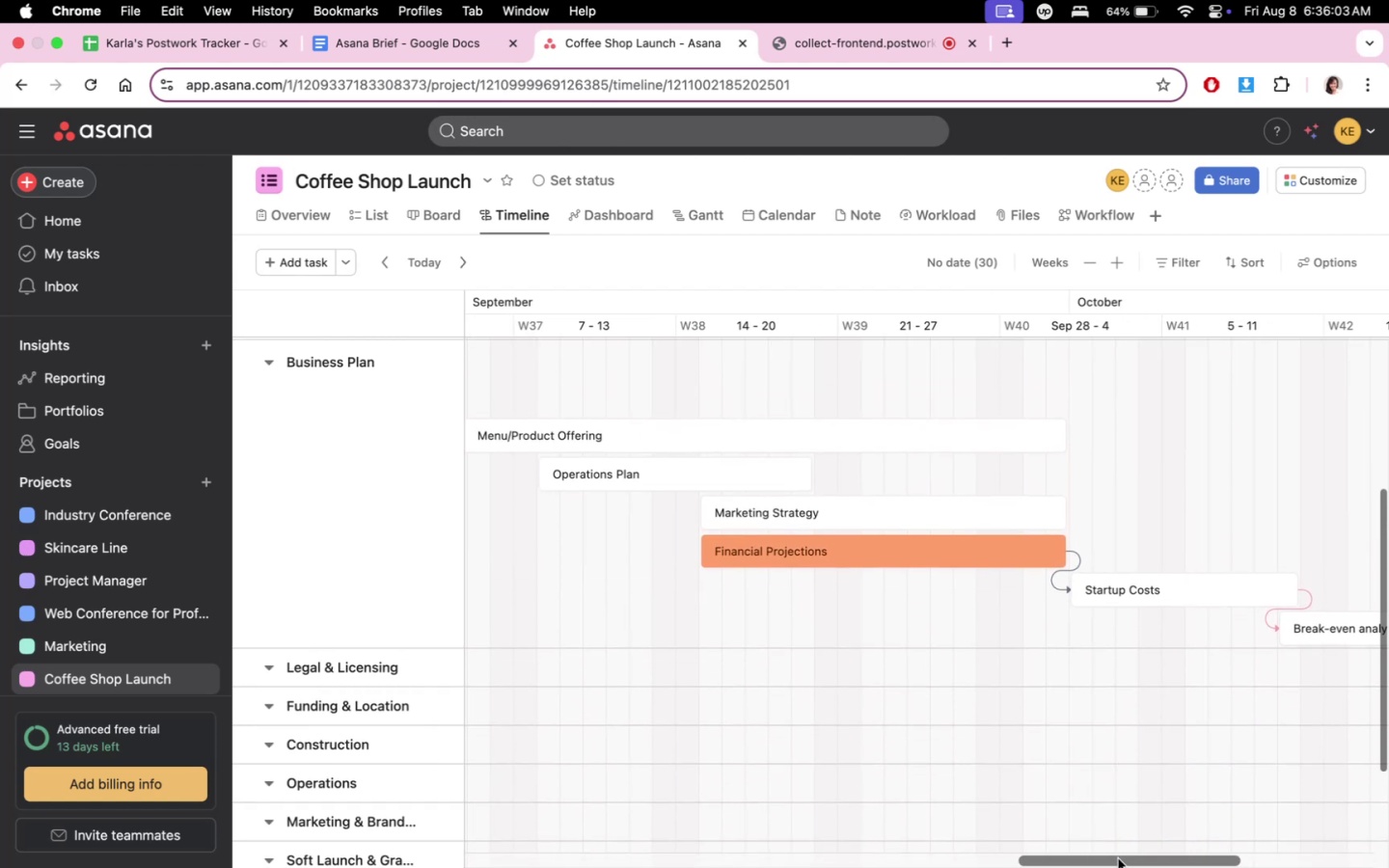 
left_click_drag(start_coordinate=[1118, 858], to_coordinate=[1058, 852])
 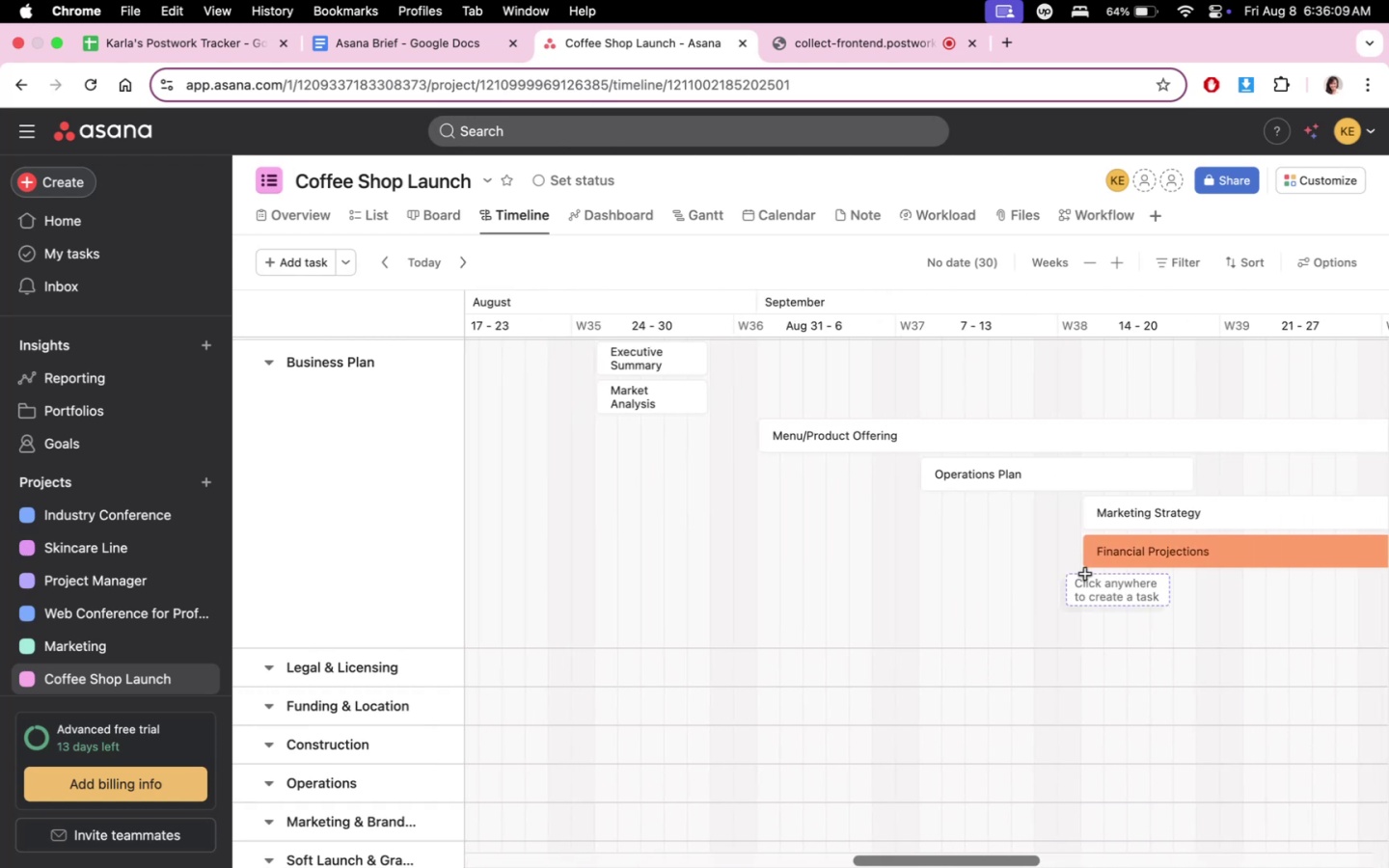 
scroll: coordinate [1057, 699], scroll_direction: down, amount: 9.0
 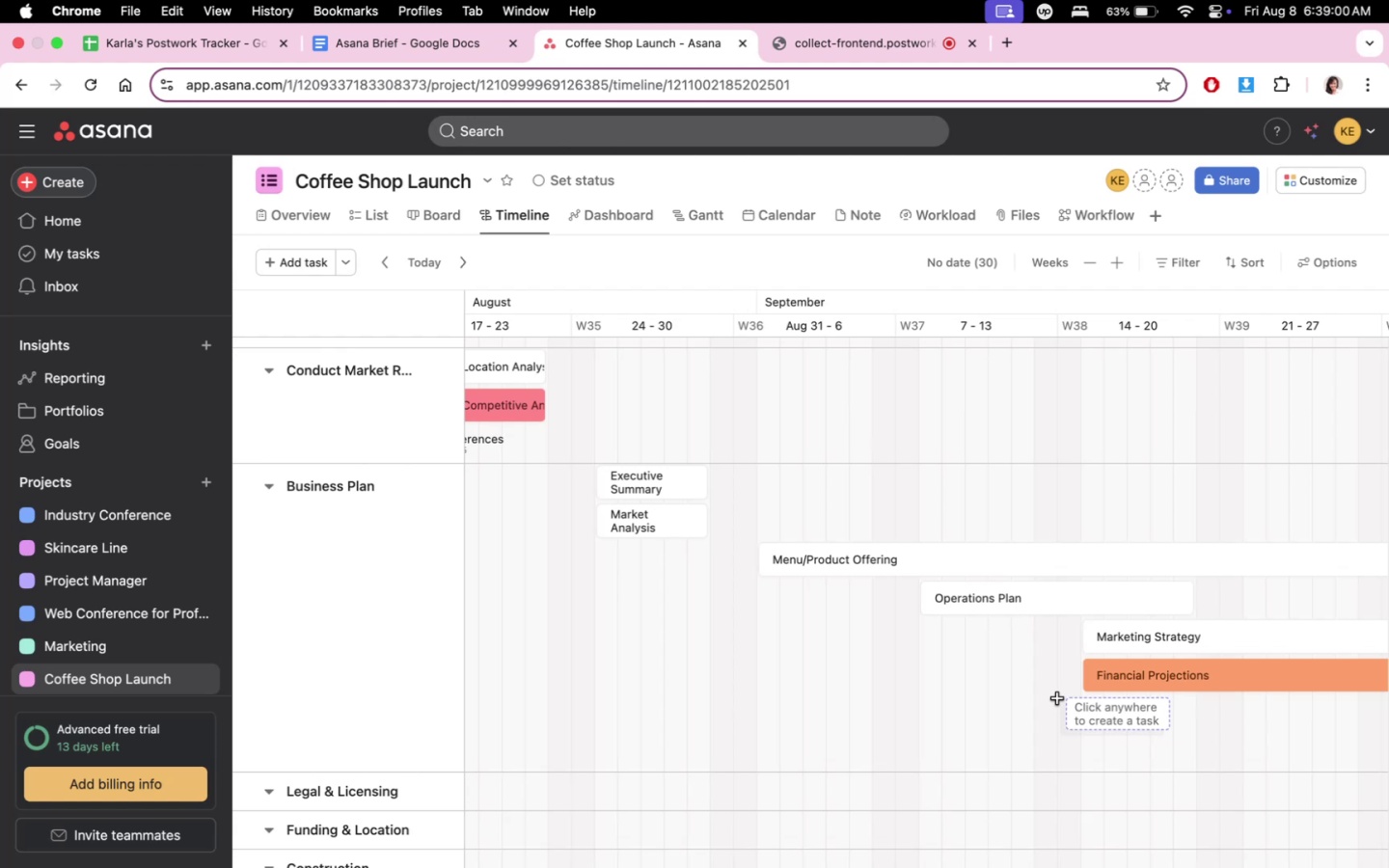 
wait(169.86)
 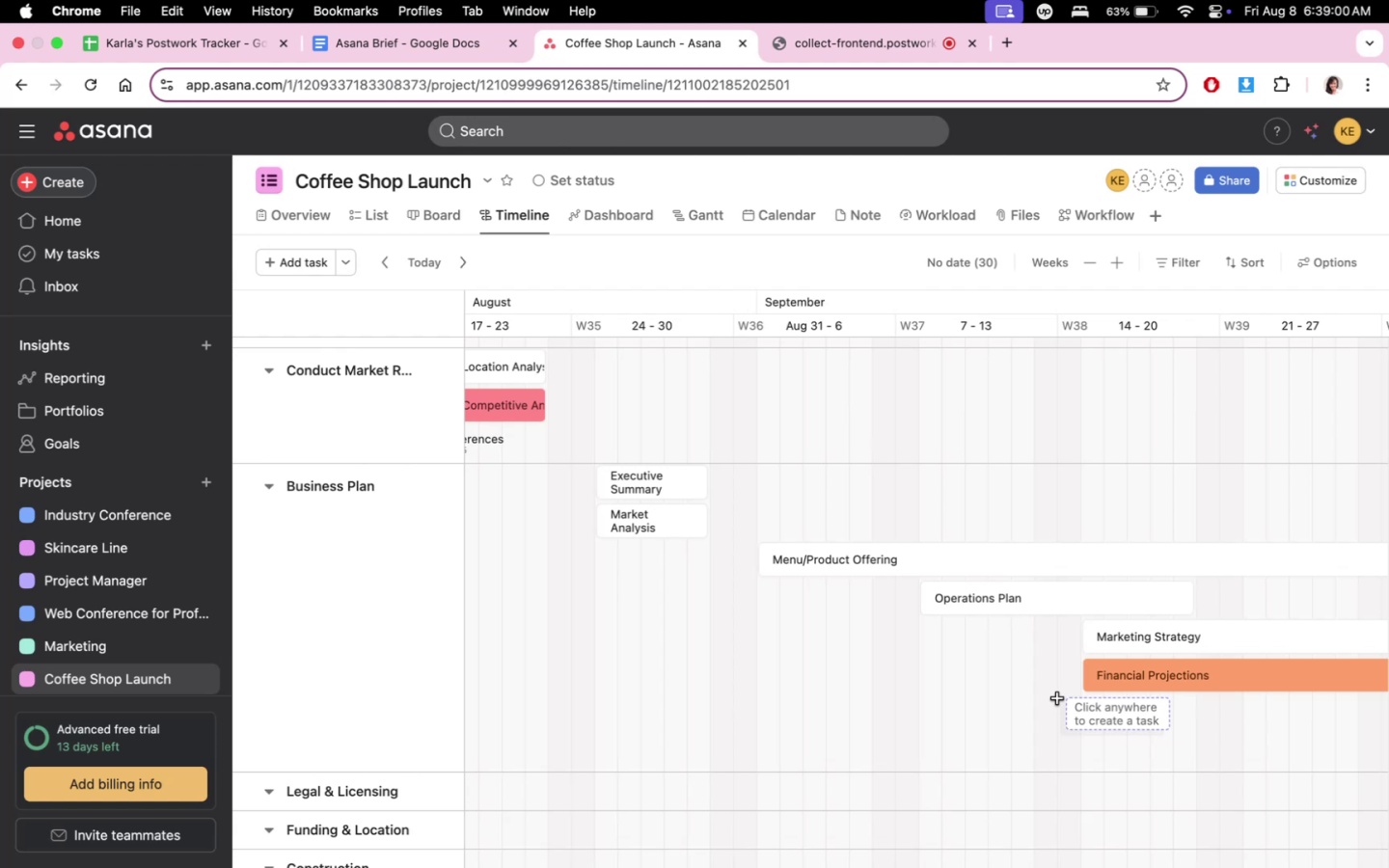 
left_click([364, 211])
 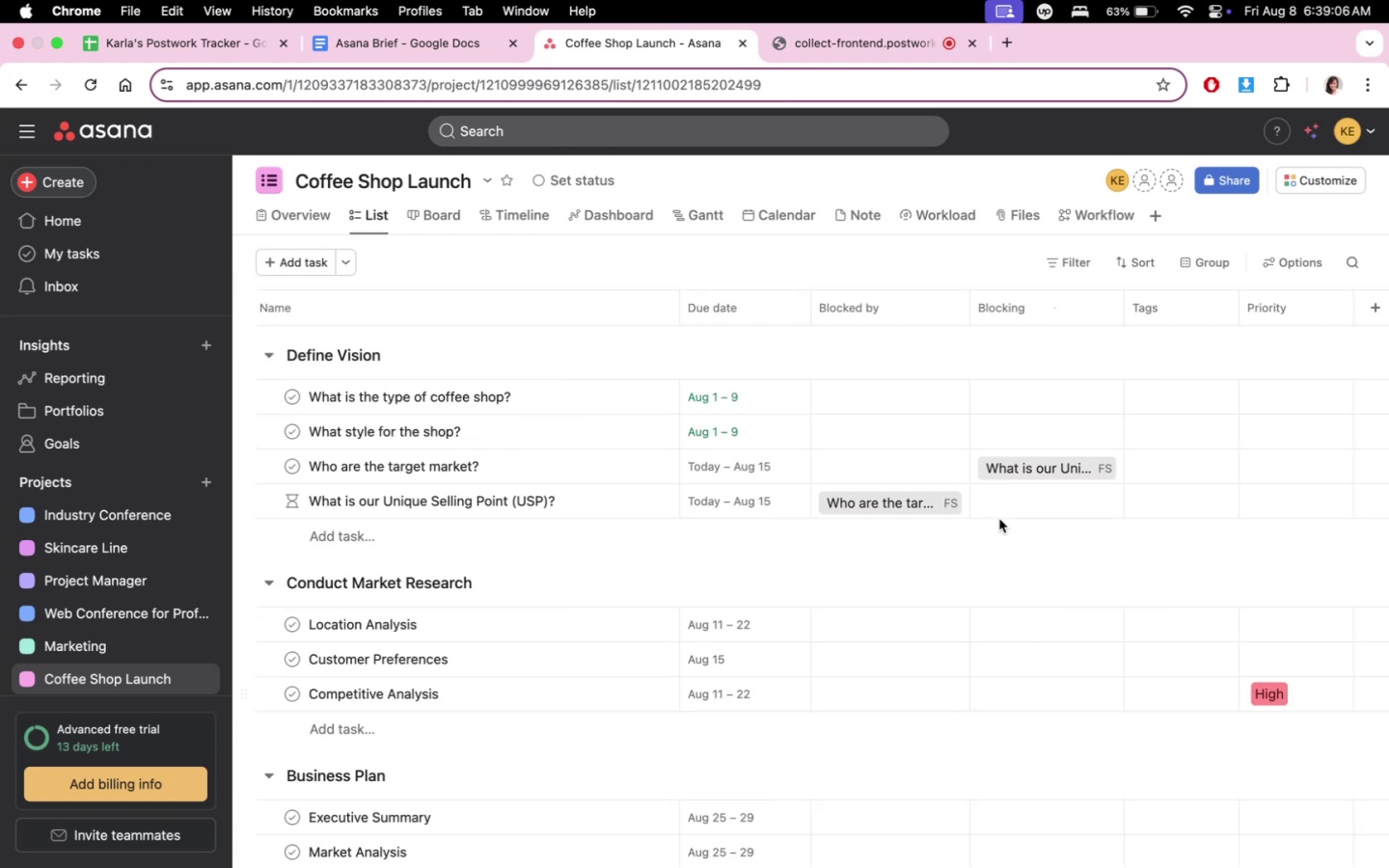 
scroll: coordinate [1059, 580], scroll_direction: up, amount: 2.0
 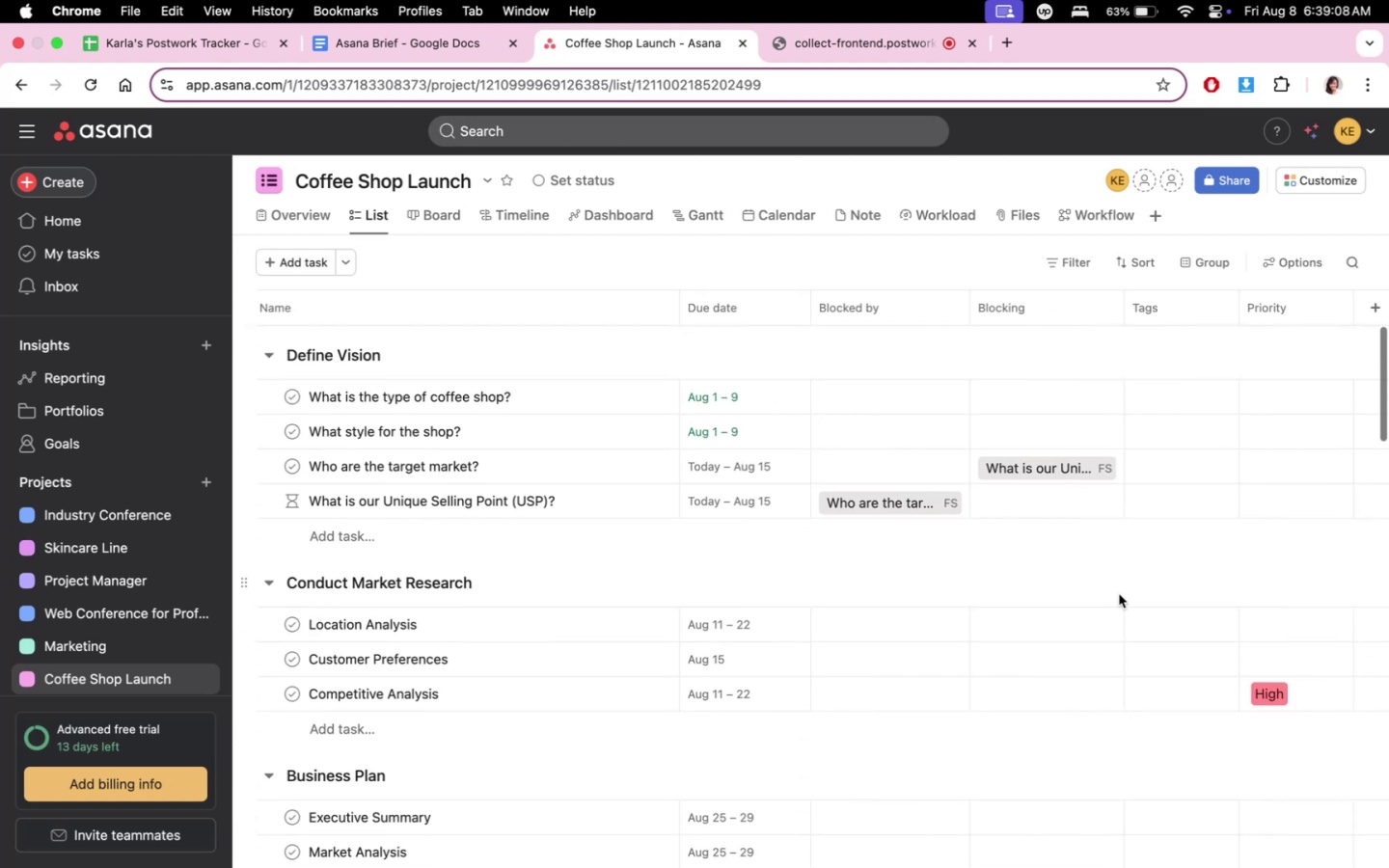 
scroll: coordinate [1097, 684], scroll_direction: down, amount: 21.0
 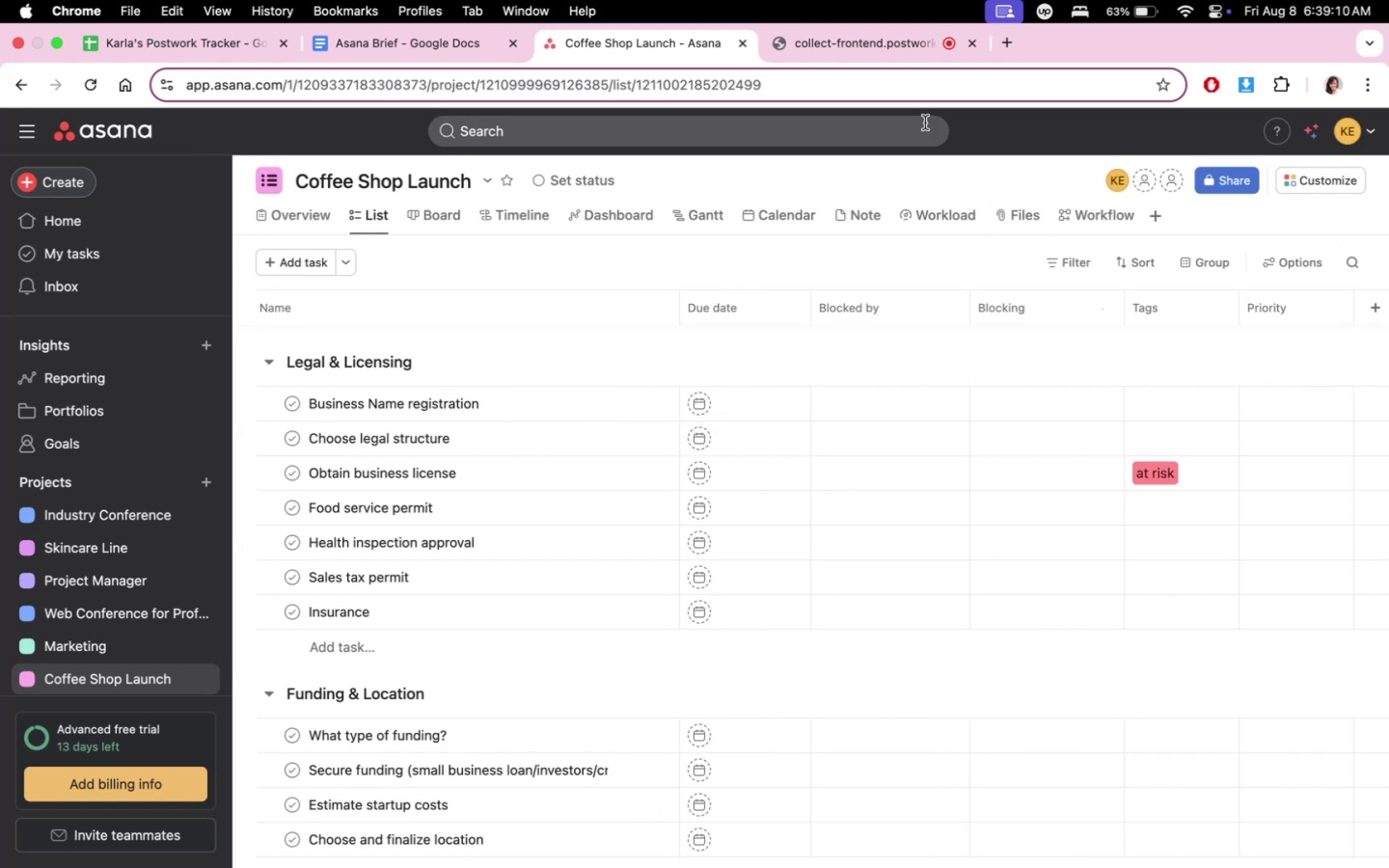 
left_click([829, 38])
 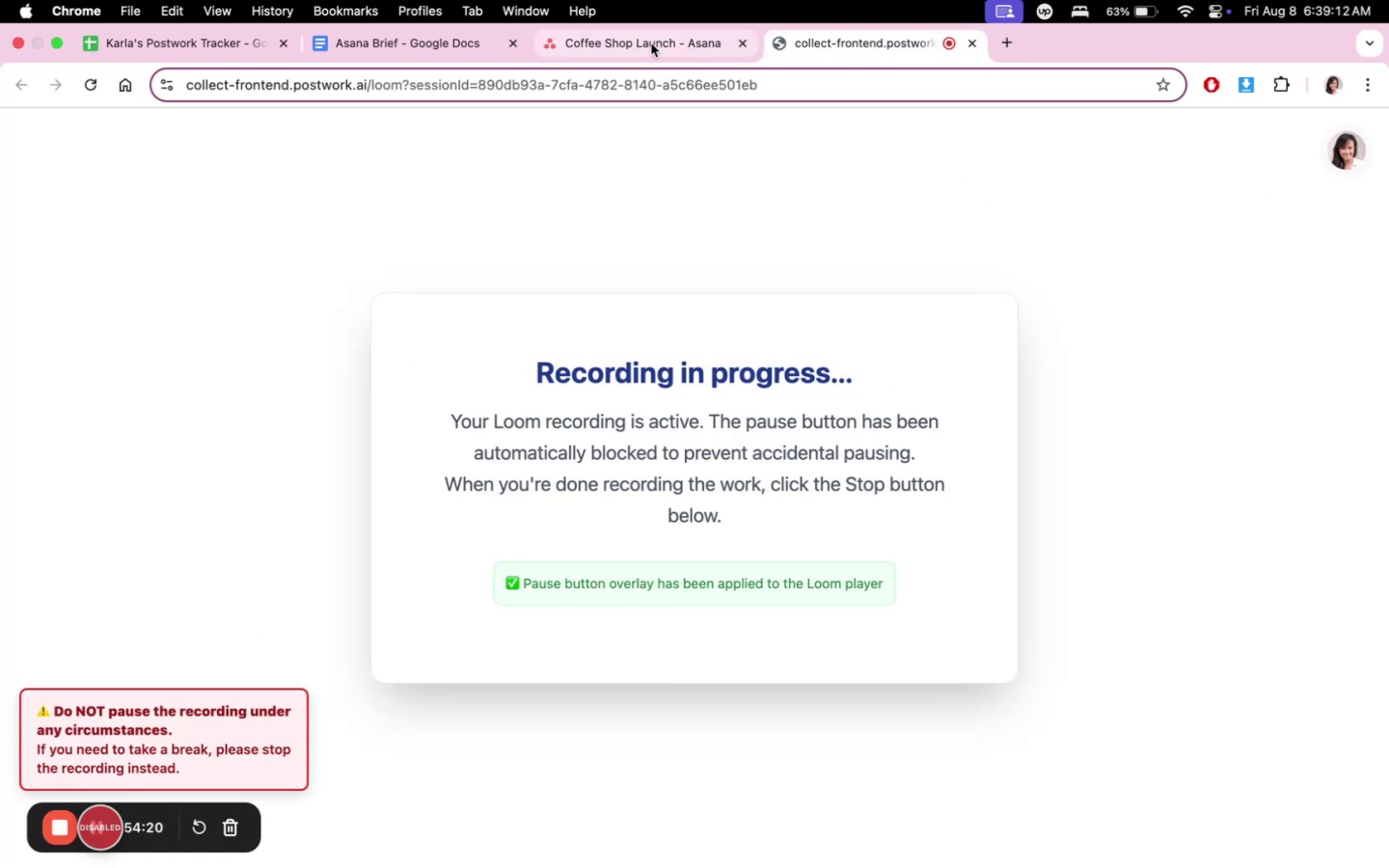 
left_click([651, 43])
 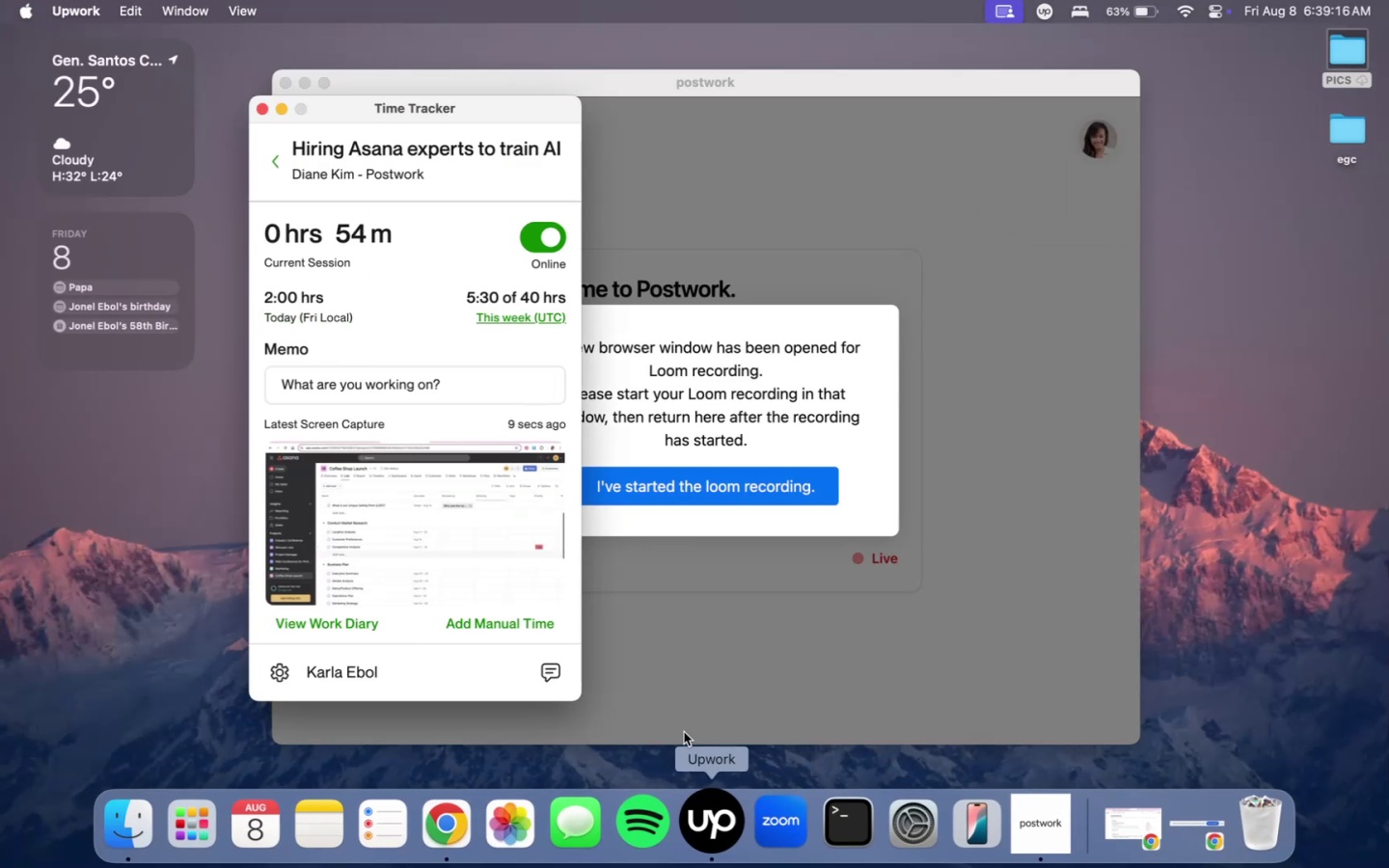 
wait(5.61)
 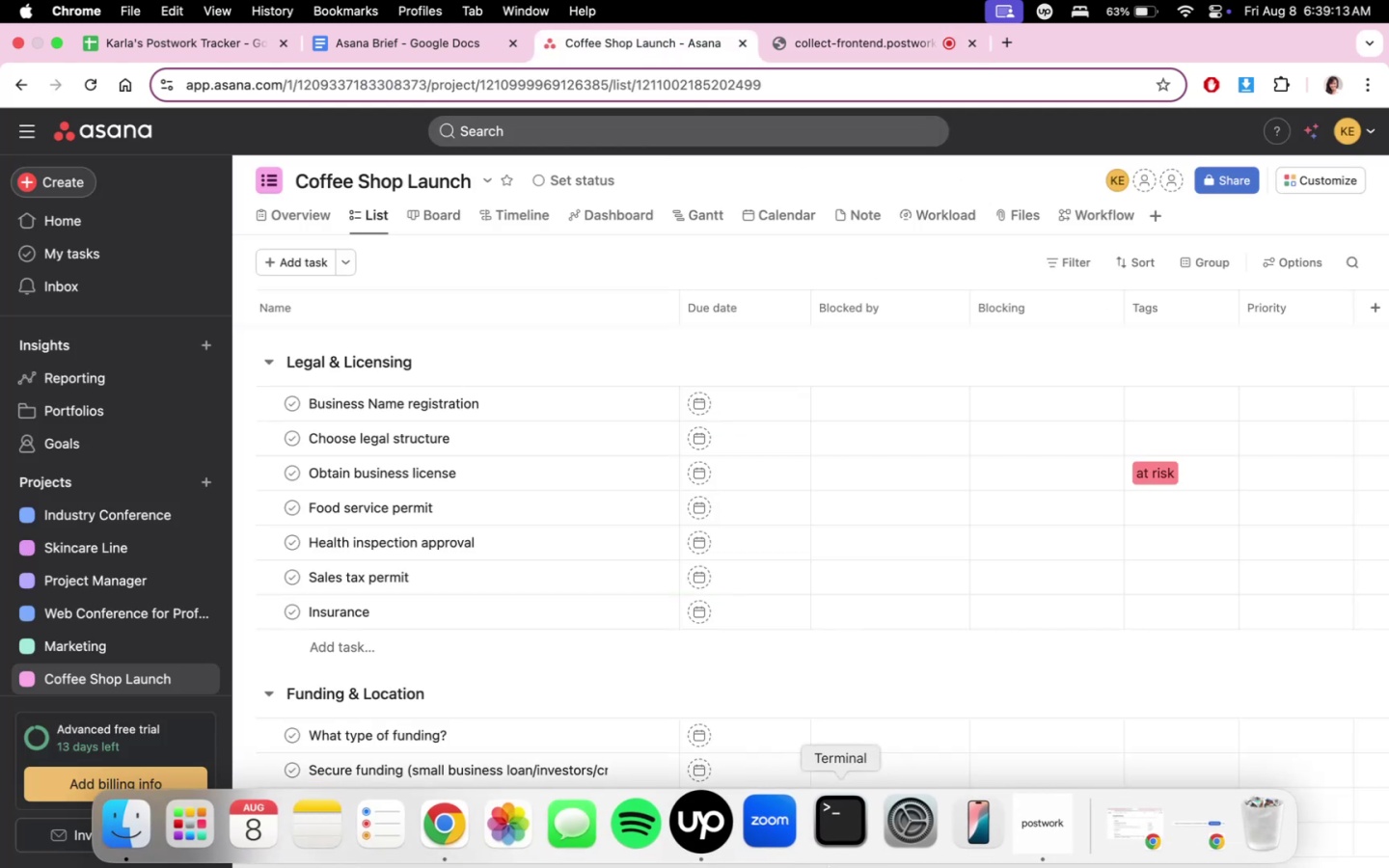 
double_click([545, 184])
 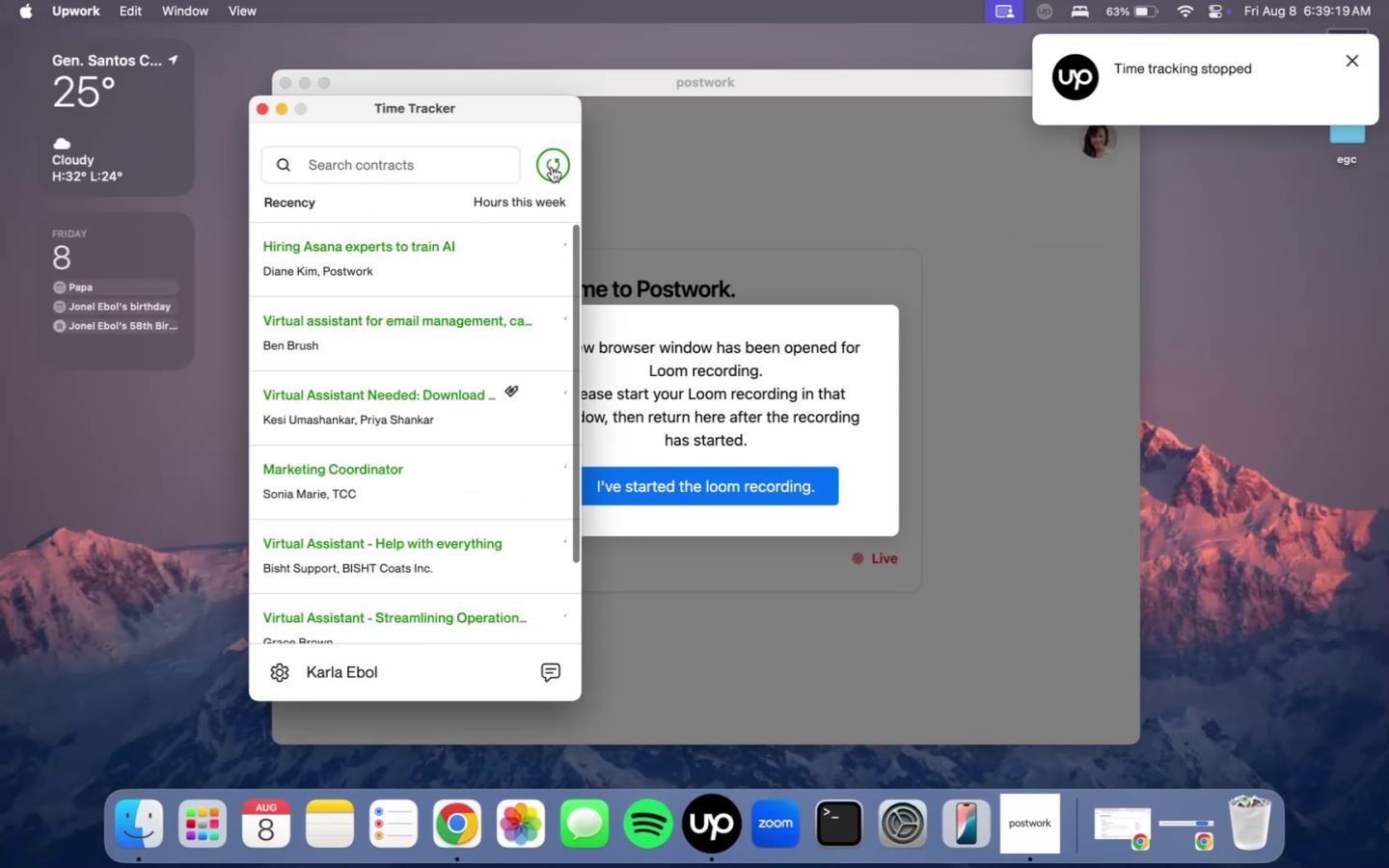 
triple_click([716, 241])
 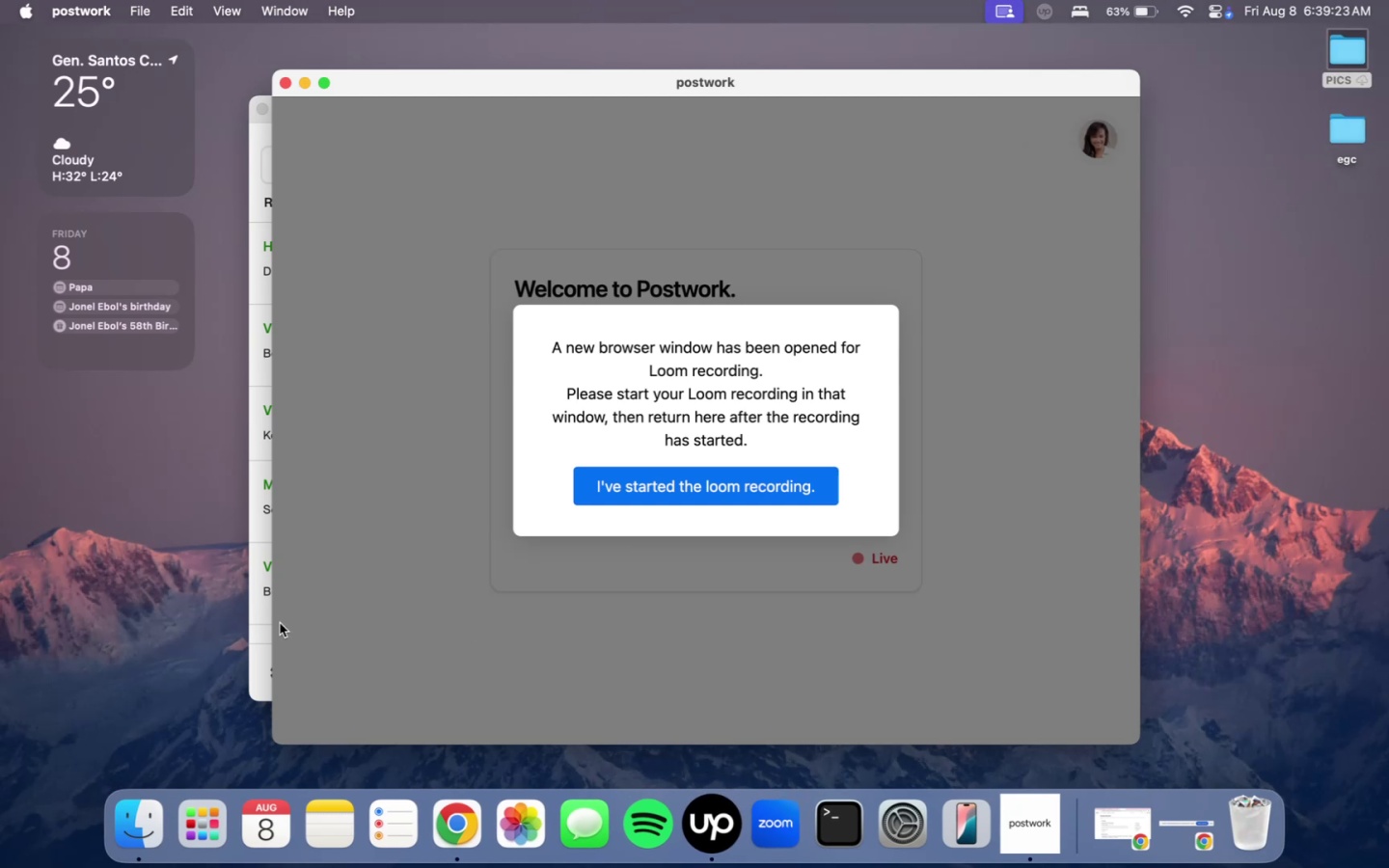 
wait(5.08)
 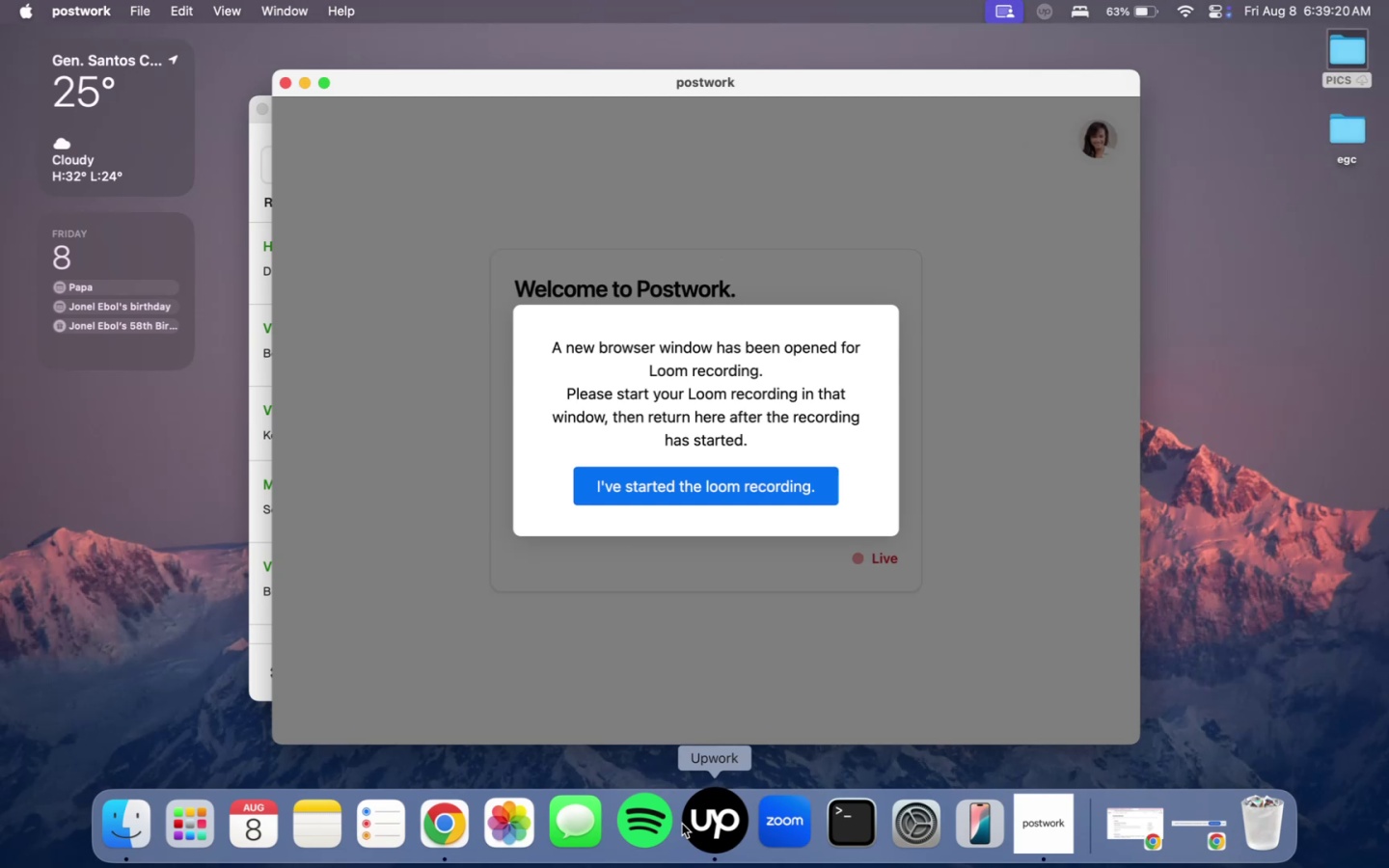 
left_click_drag(start_coordinate=[273, 623], to_coordinate=[252, 621])
 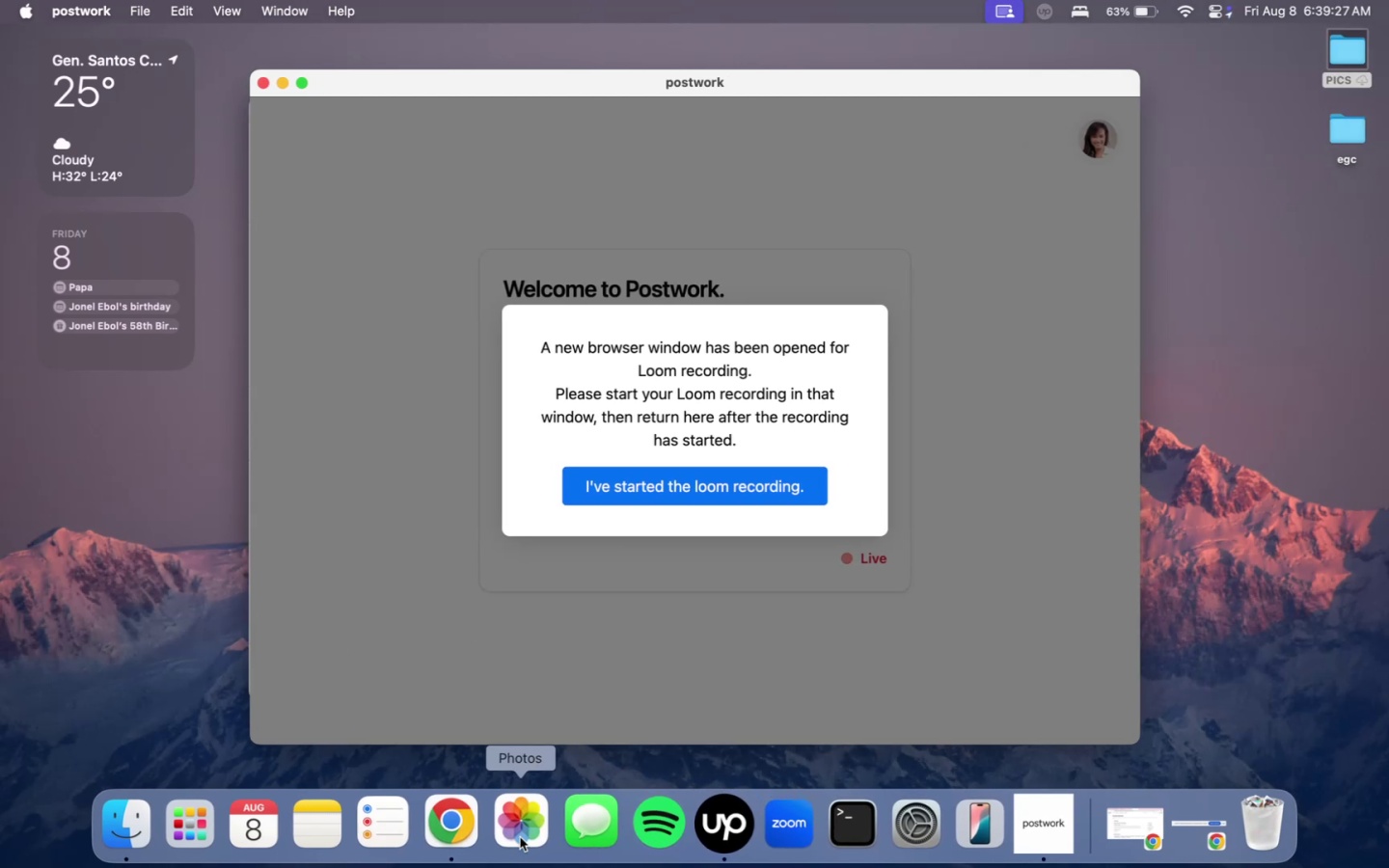 
left_click([470, 832])
 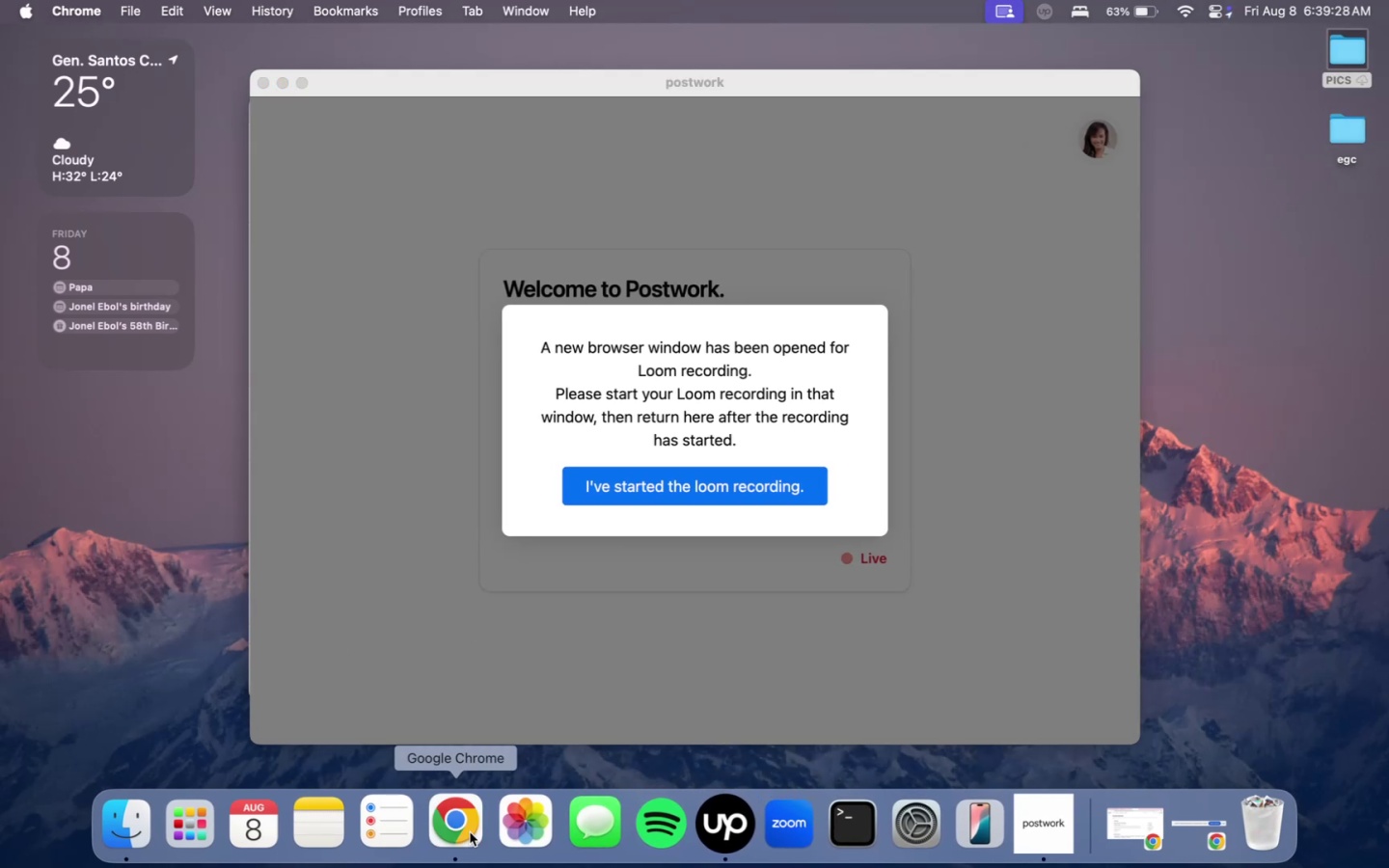 
left_click([468, 832])
 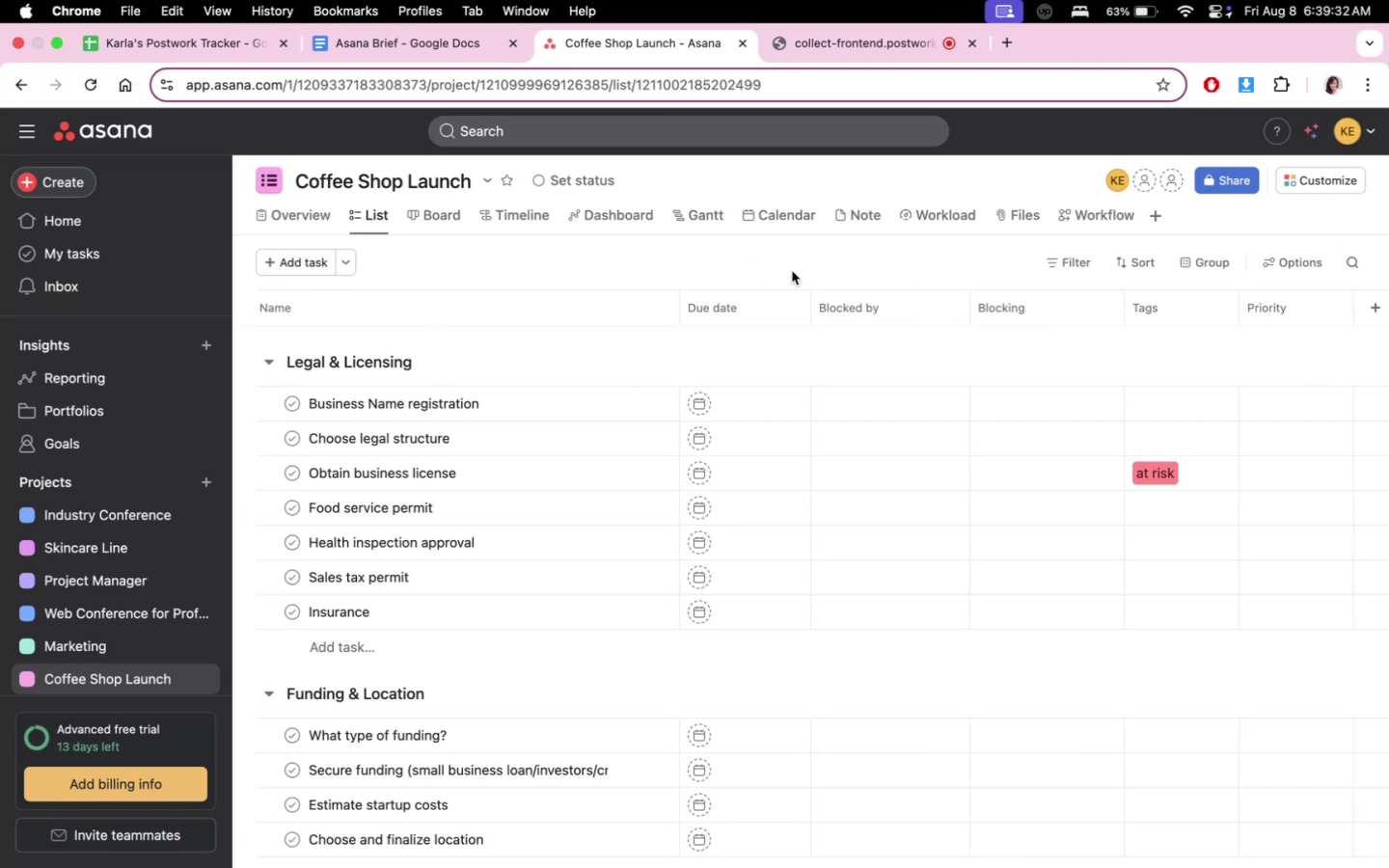 
left_click([445, 49])
 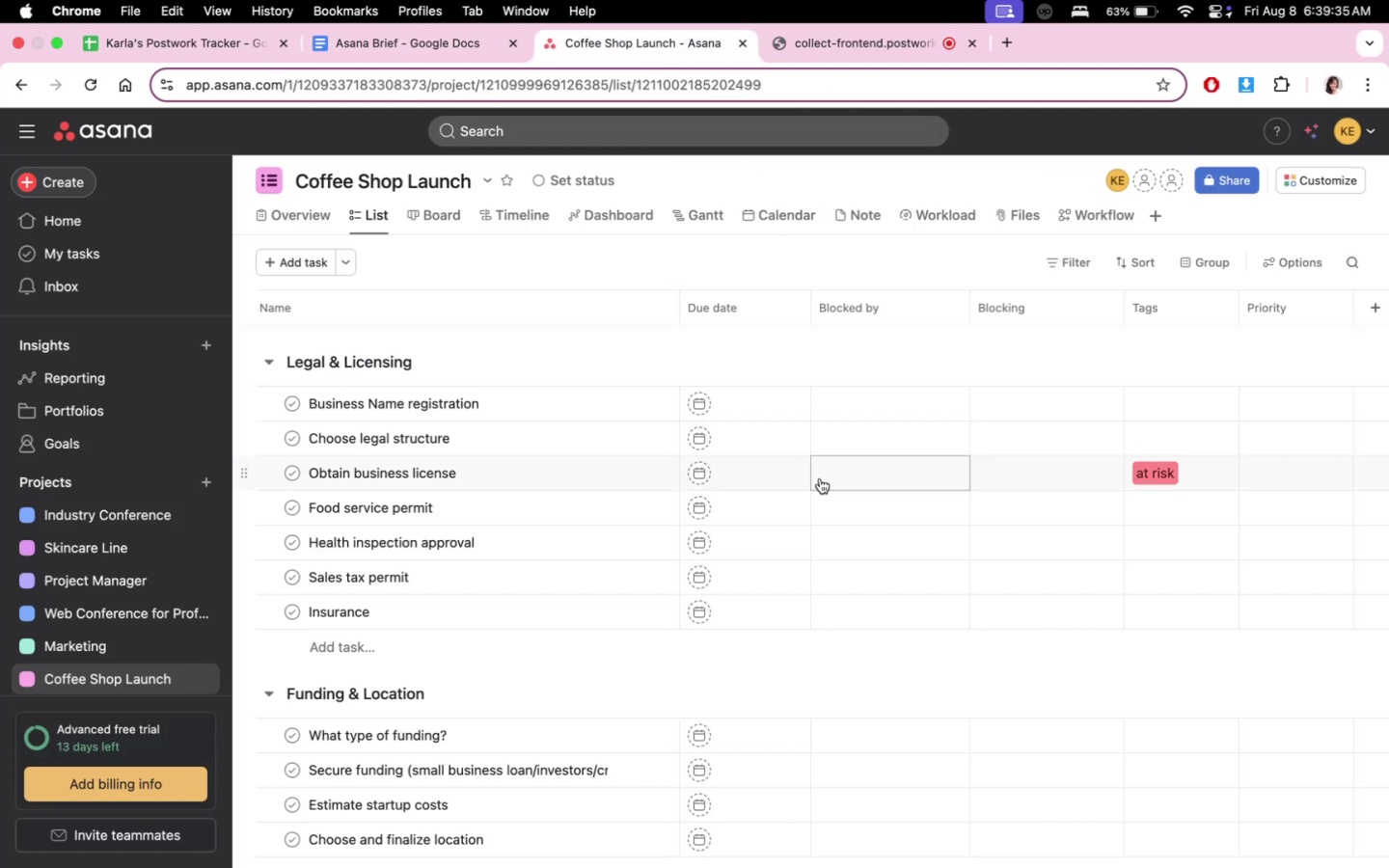 
scroll: coordinate [849, 660], scroll_direction: up, amount: 11.0
 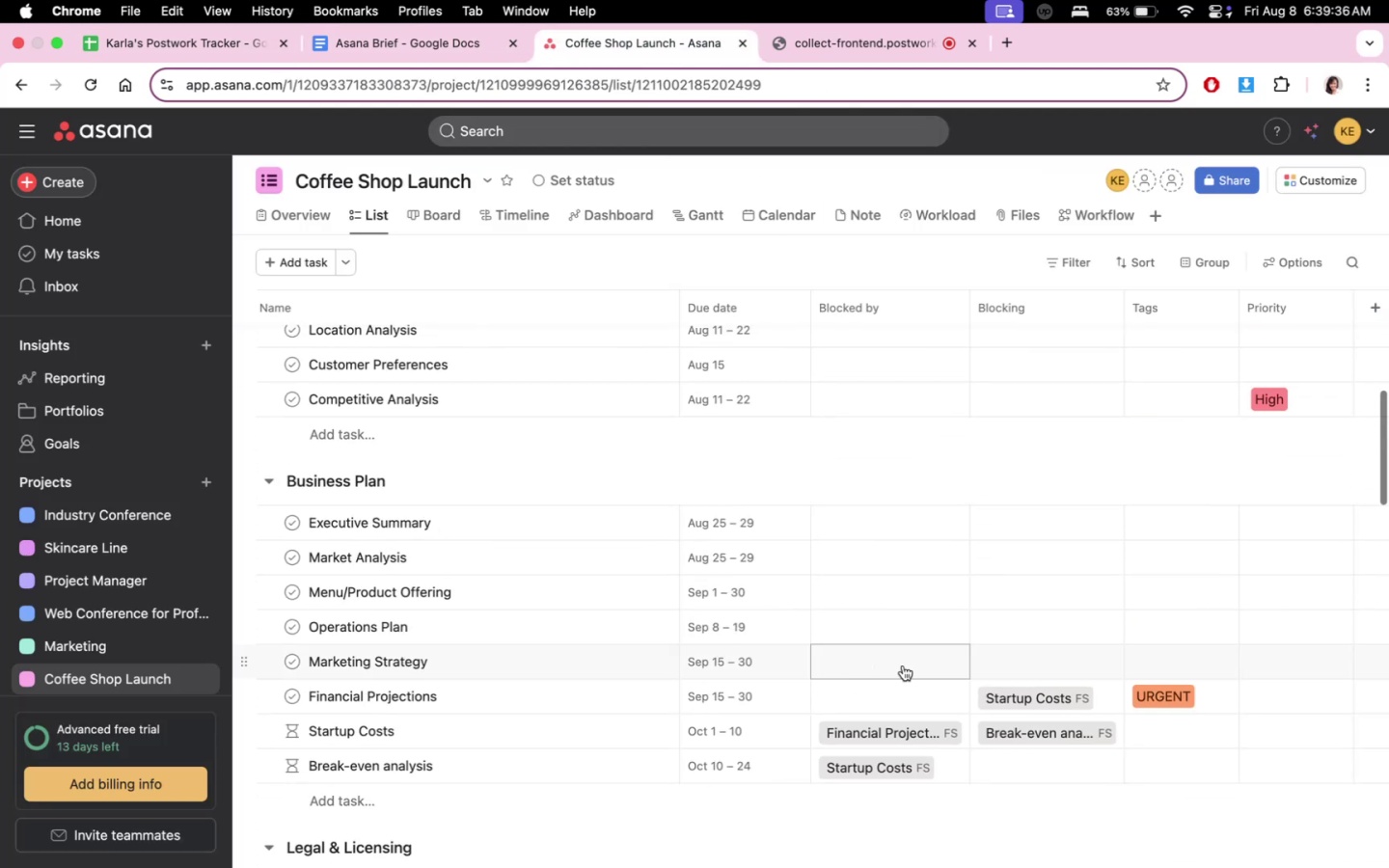 
scroll: coordinate [969, 700], scroll_direction: down, amount: 11.0
 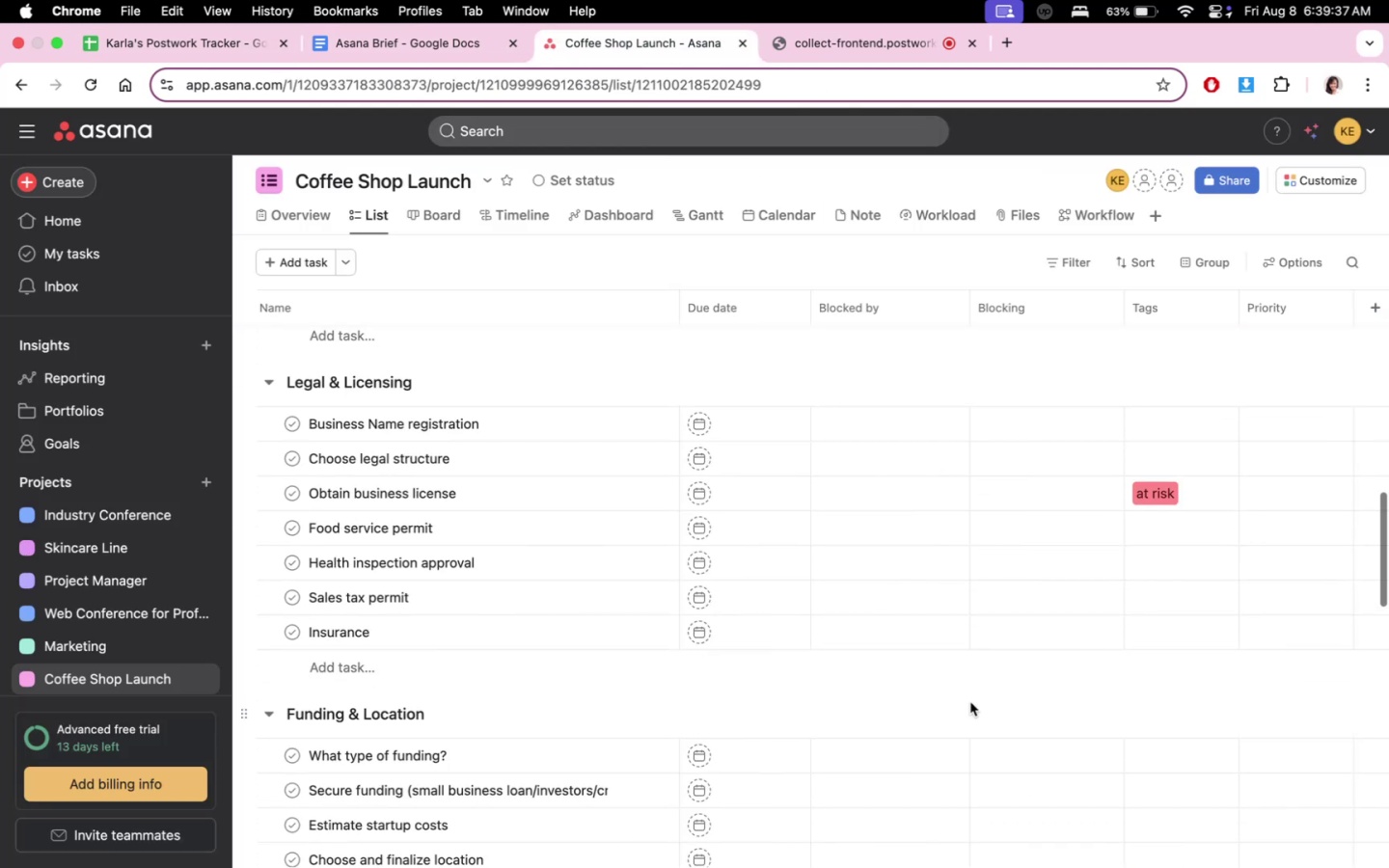 
scroll: coordinate [970, 702], scroll_direction: up, amount: 5.0
 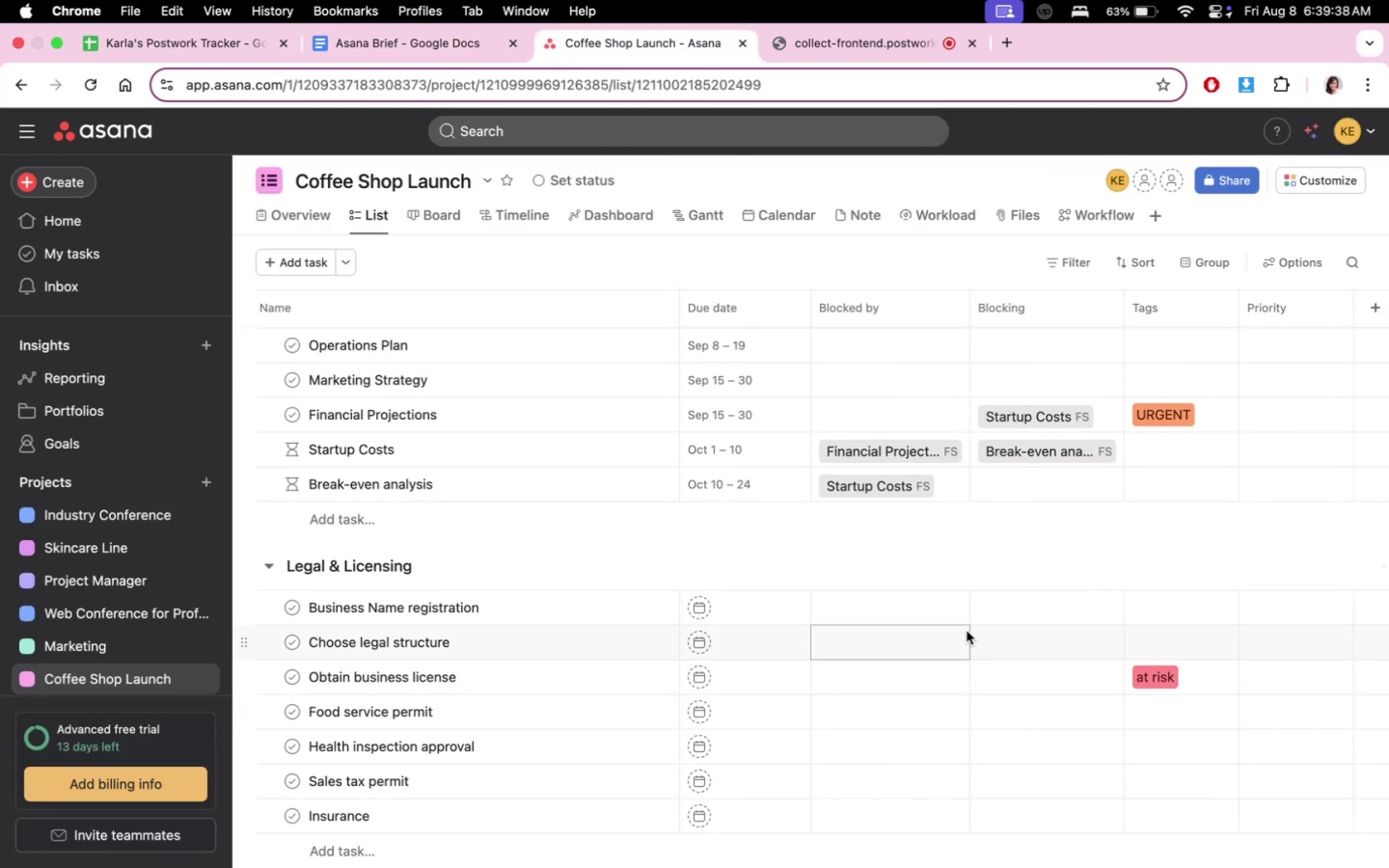 
scroll: coordinate [967, 629], scroll_direction: down, amount: 3.0
 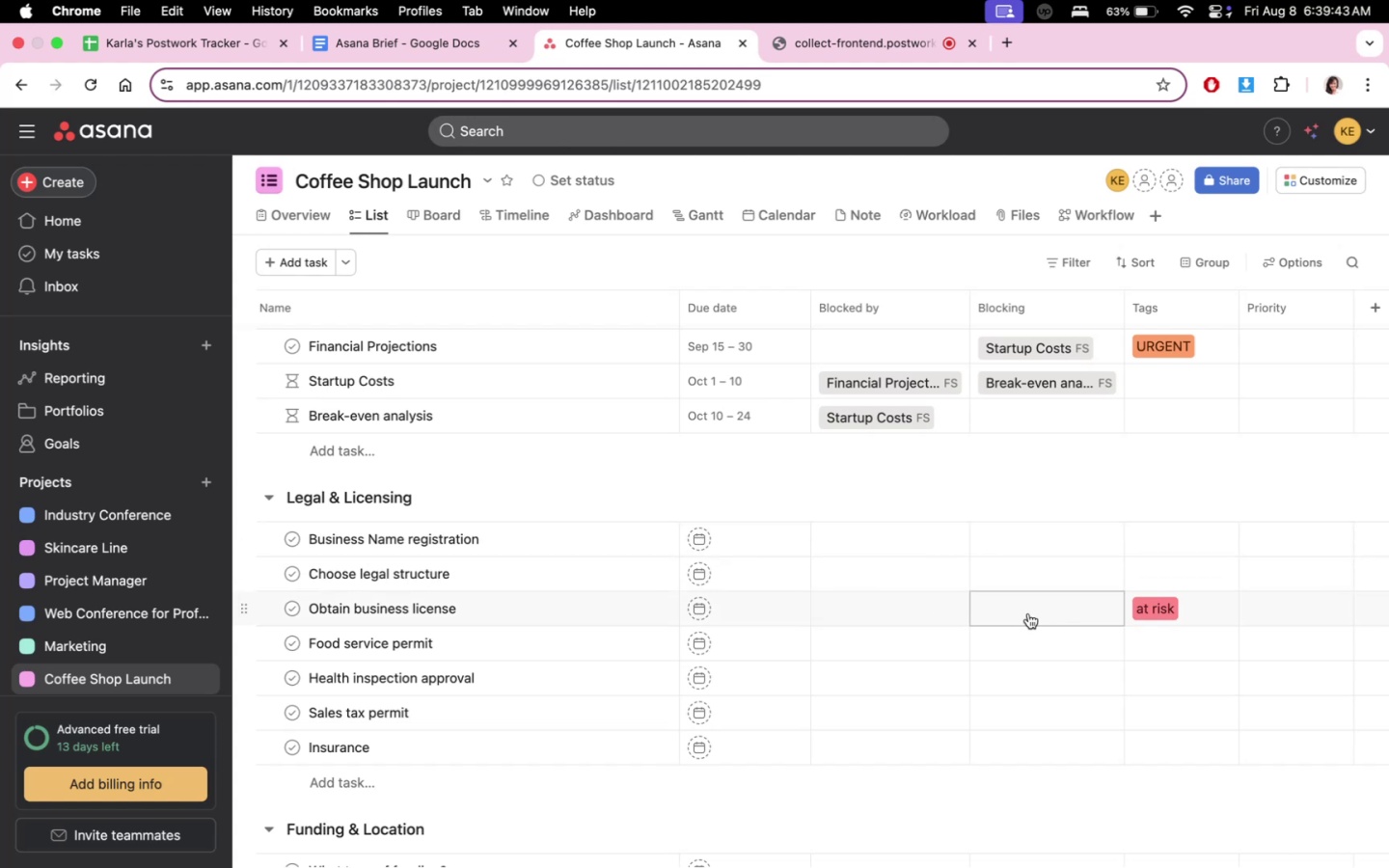 
wait(8.9)
 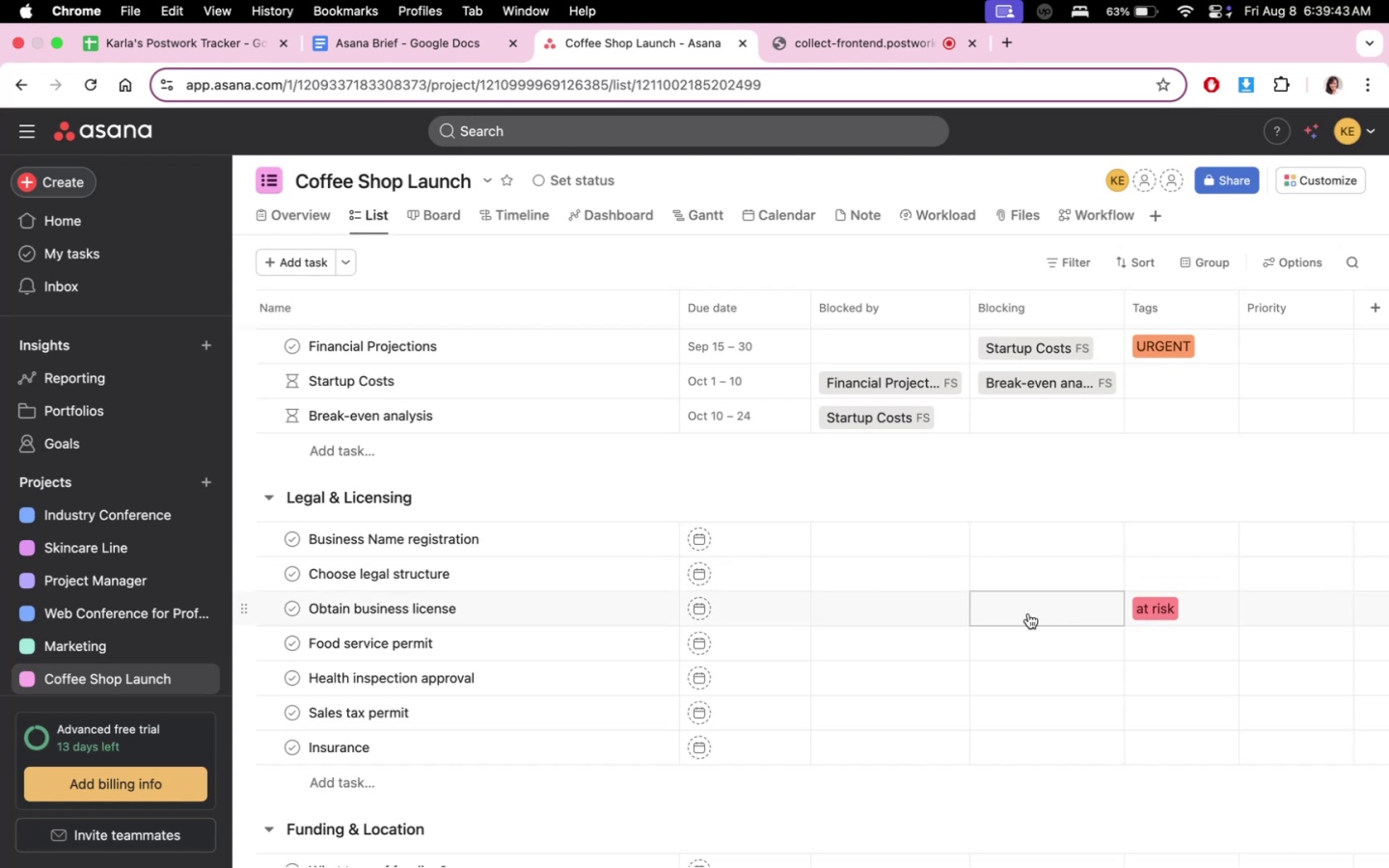 
left_click([905, 612])
 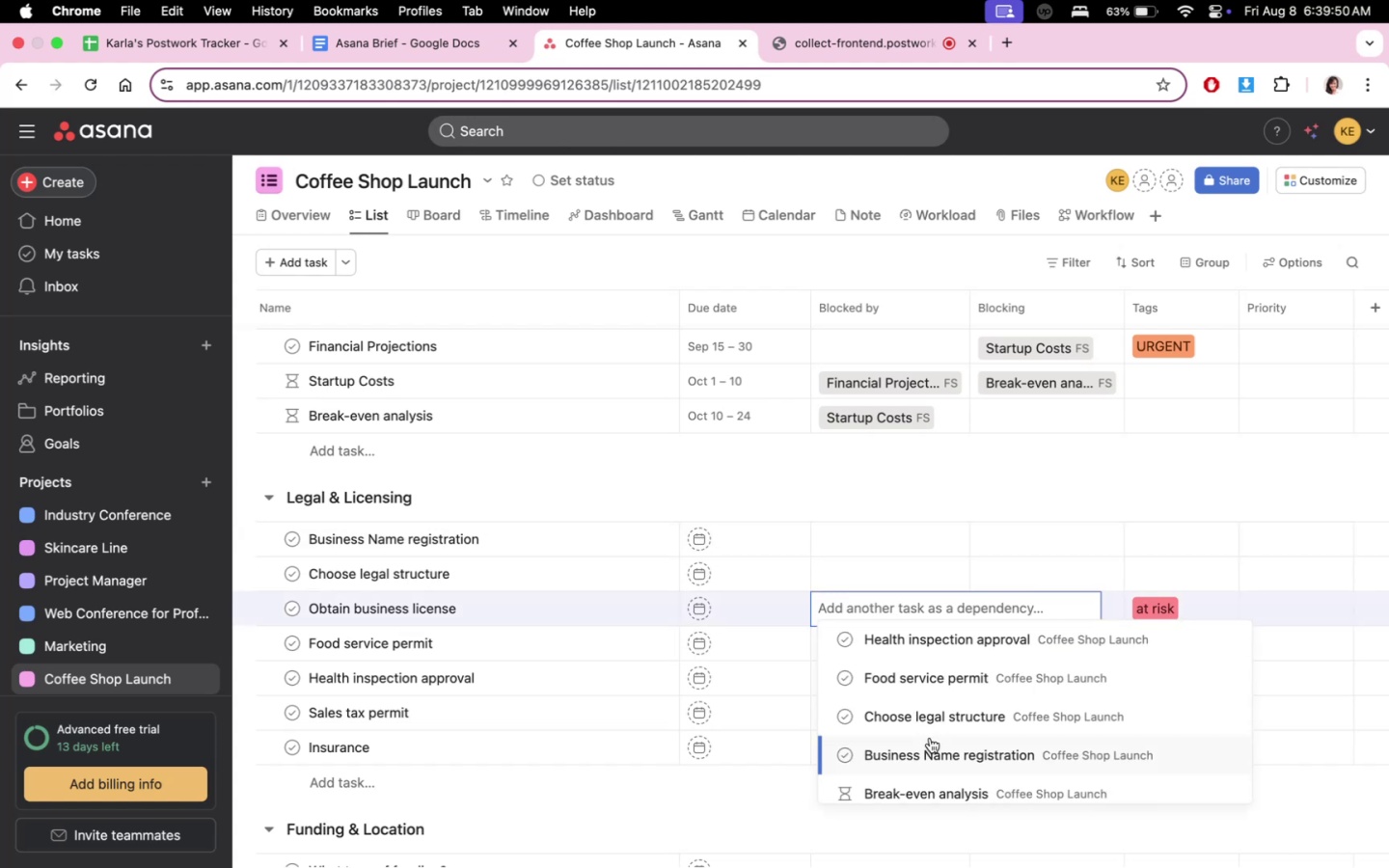 
left_click([930, 747])
 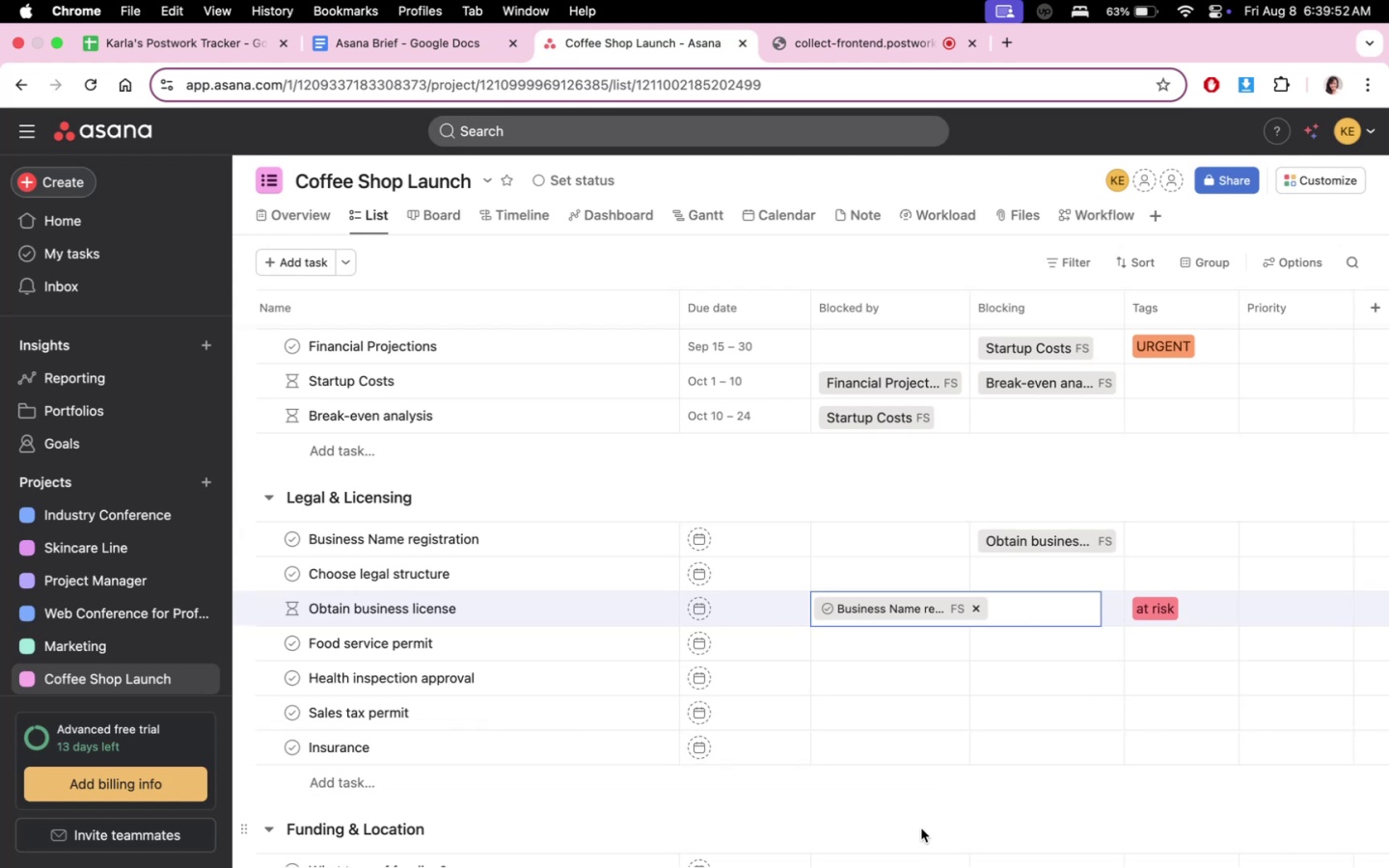 
left_click([917, 800])
 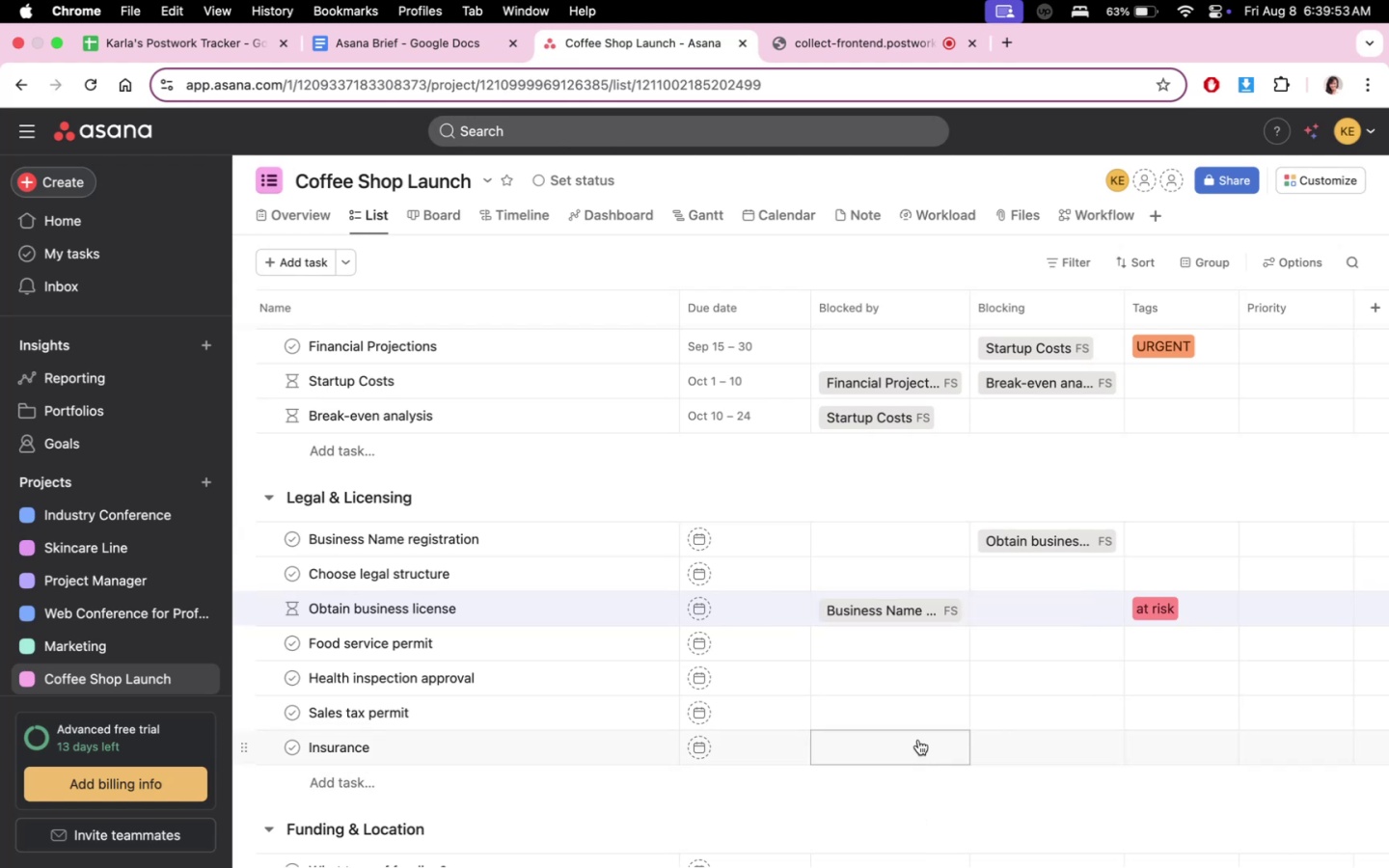 
scroll: coordinate [920, 780], scroll_direction: down, amount: 3.0
 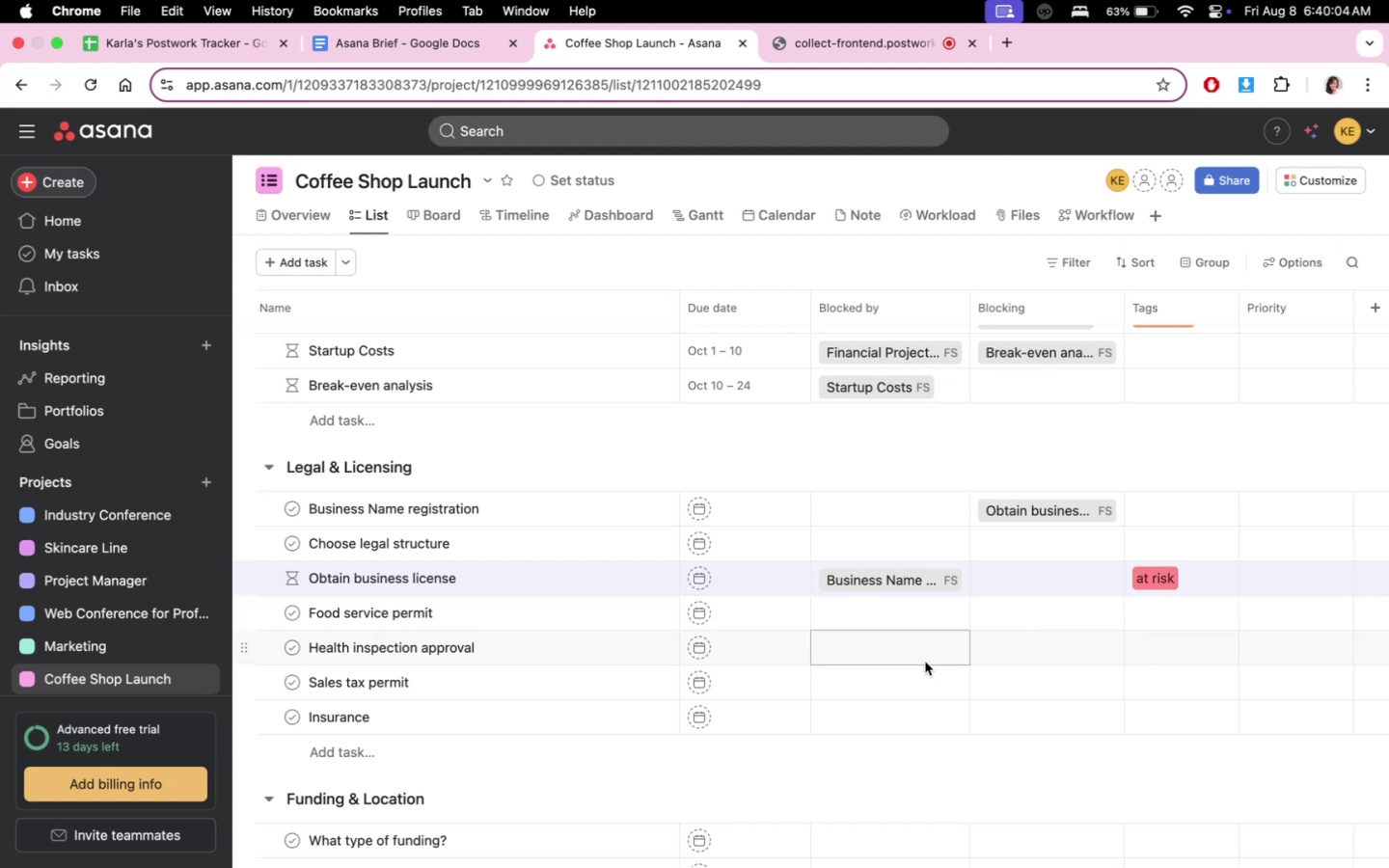 
wait(16.25)
 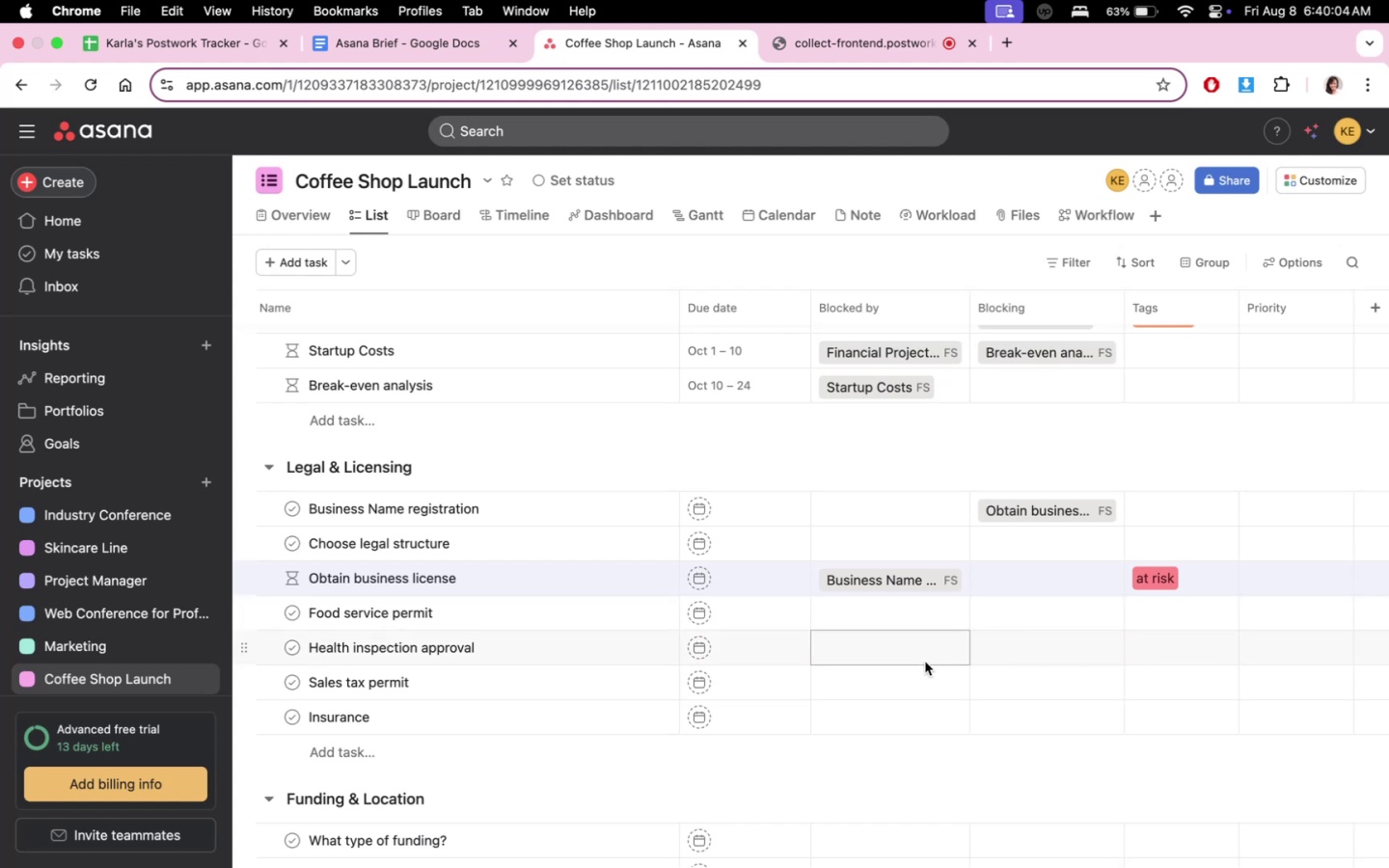 
left_click([925, 624])
 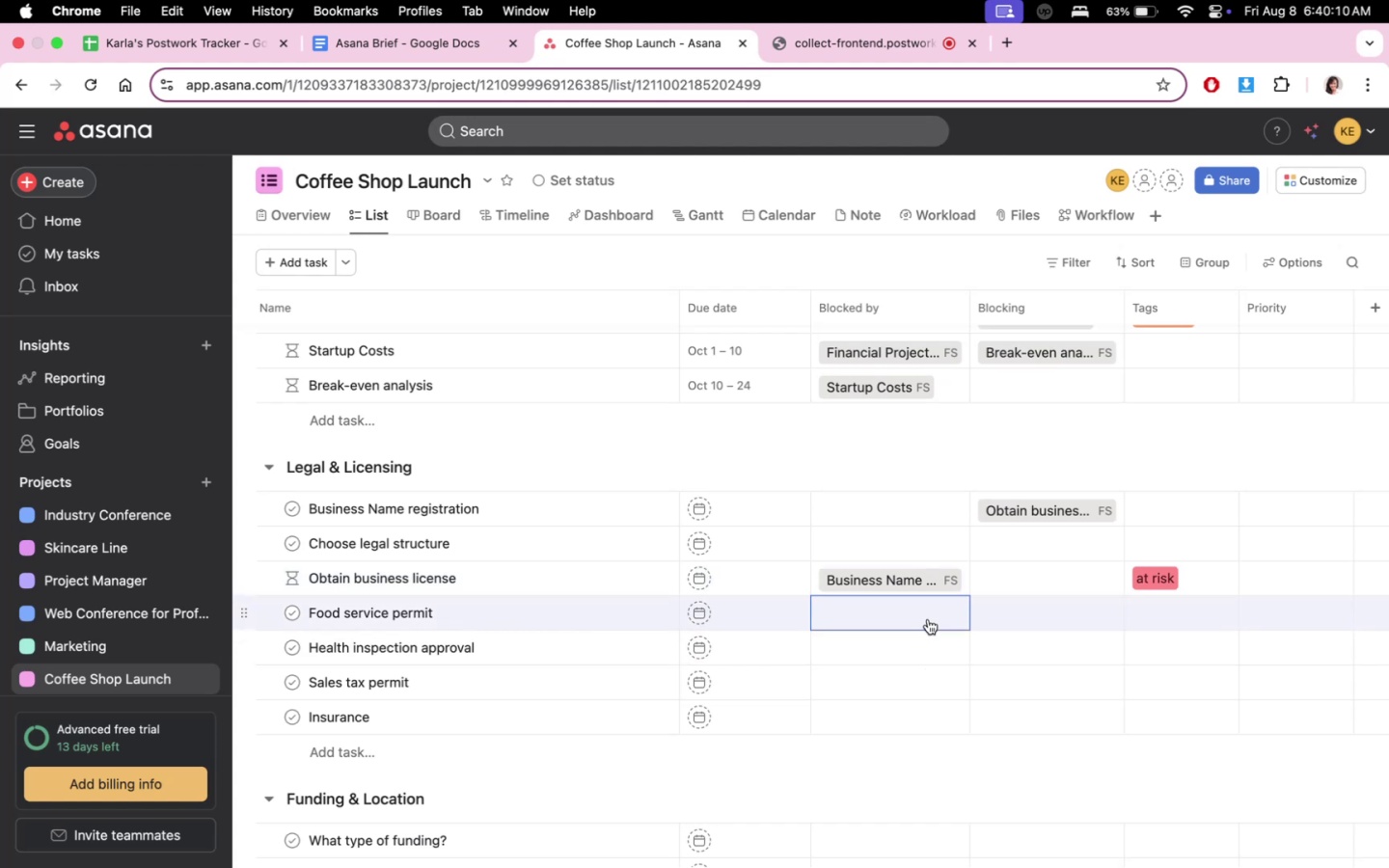 
double_click([928, 619])
 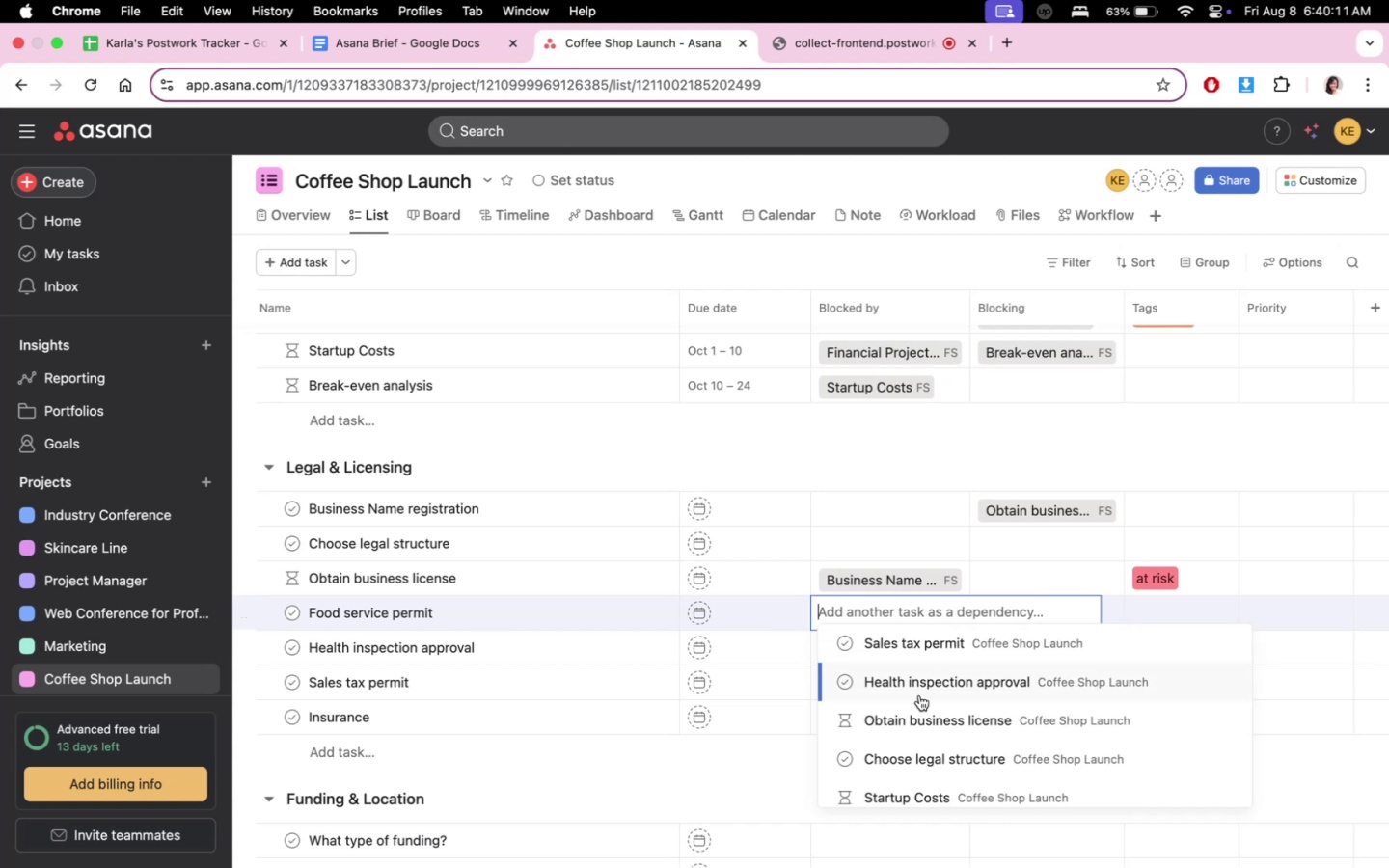 
left_click([922, 685])
 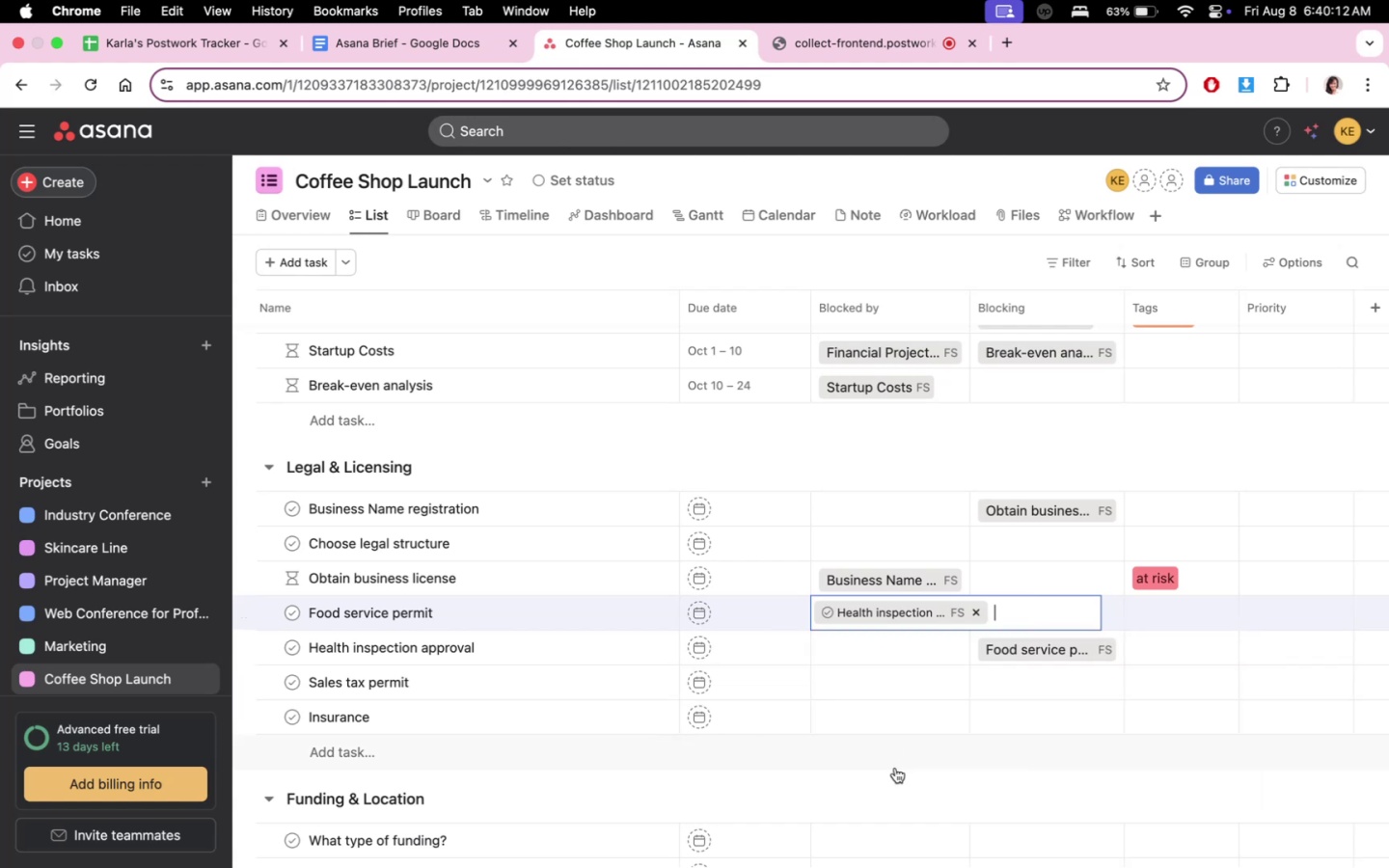 
left_click([895, 769])
 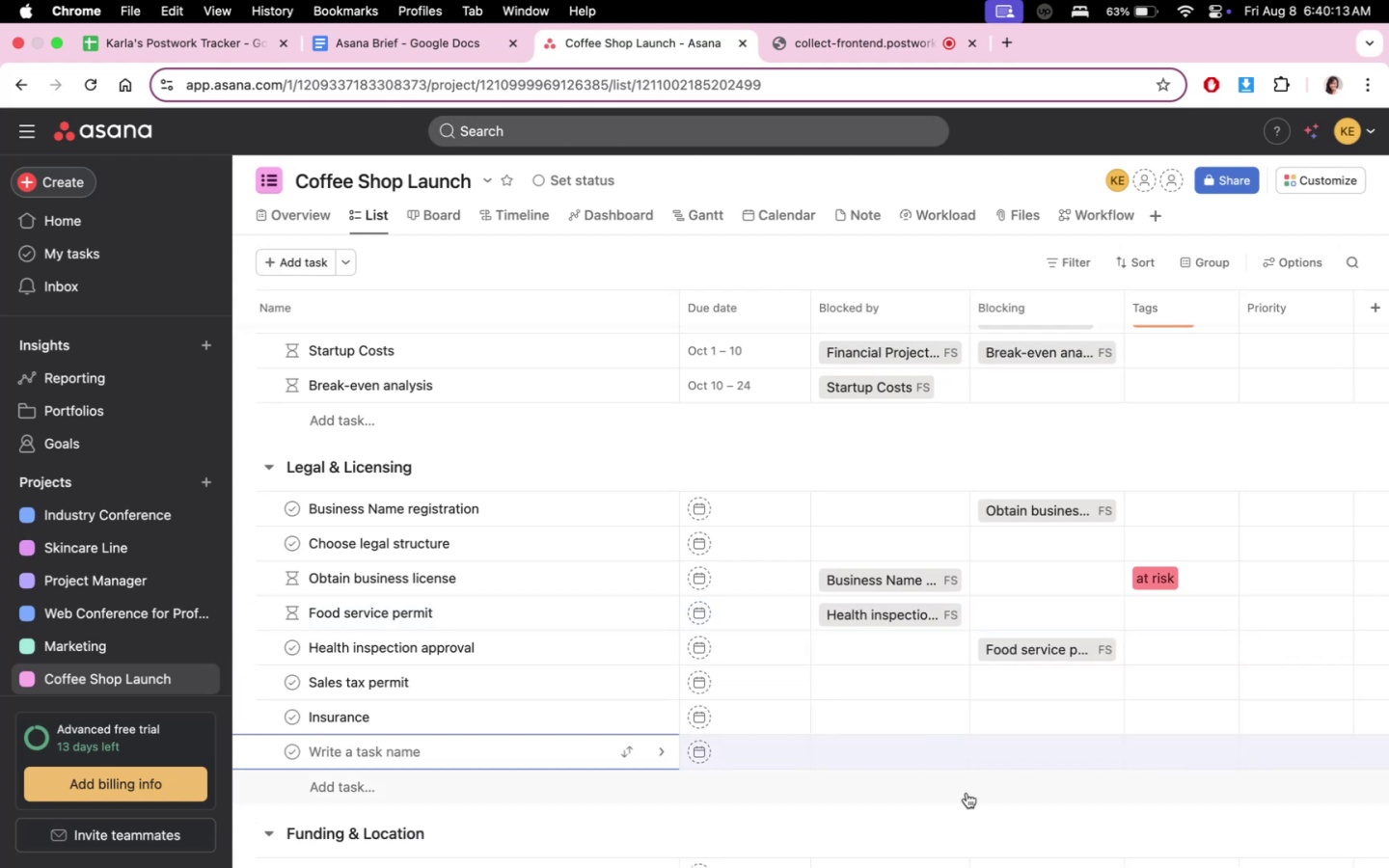 
left_click([967, 793])
 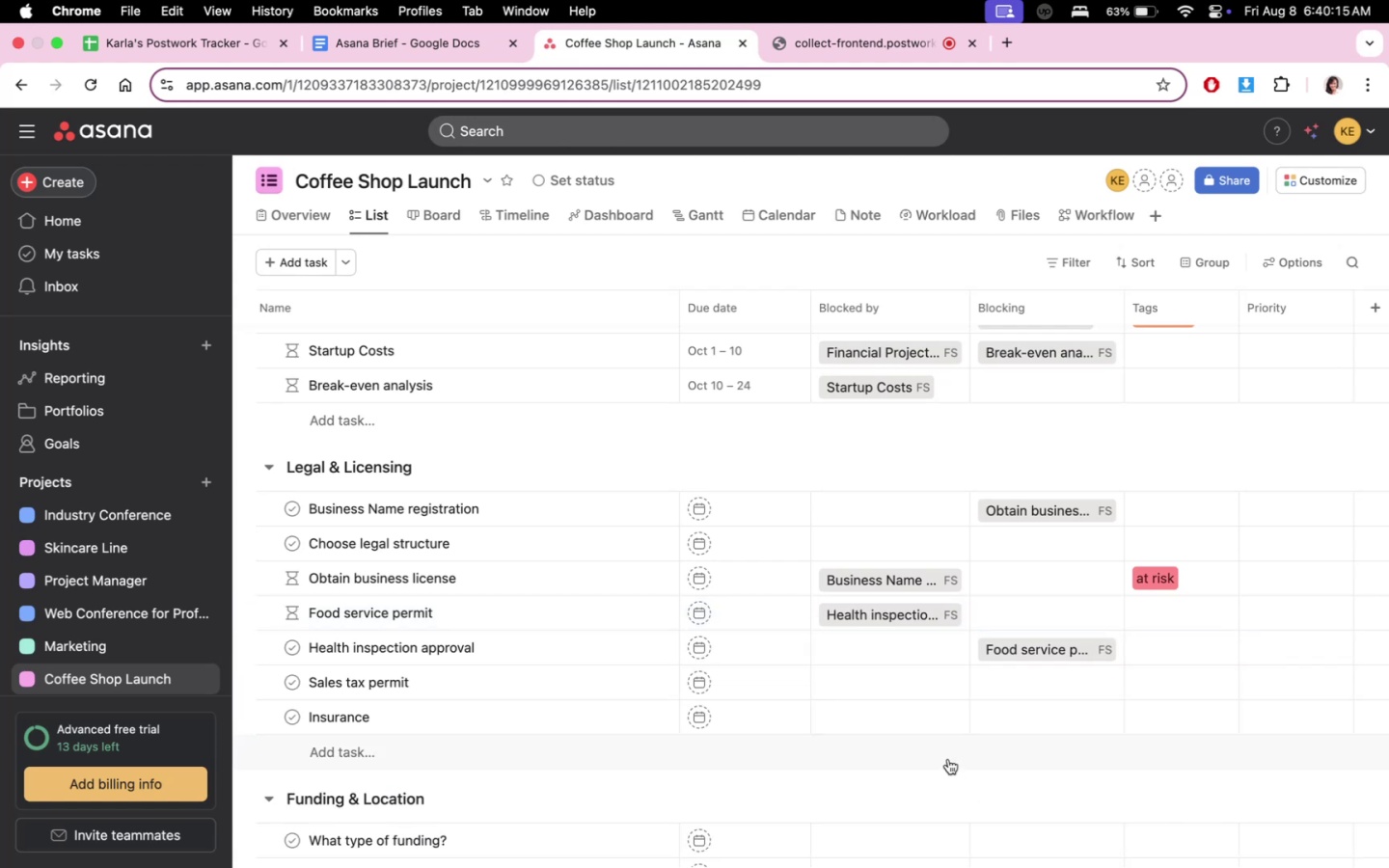 
scroll: coordinate [944, 773], scroll_direction: down, amount: 6.0
 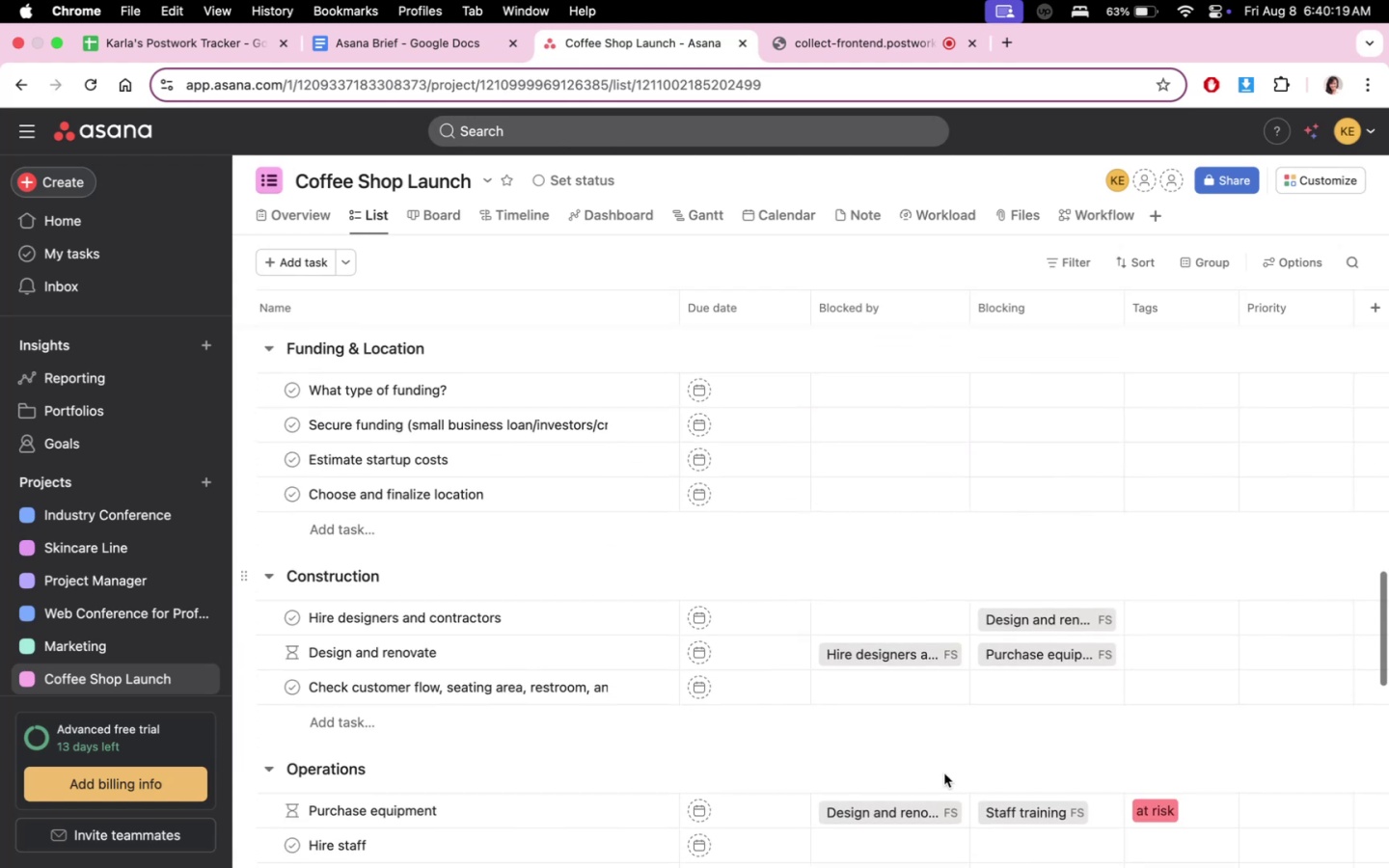 
scroll: coordinate [944, 773], scroll_direction: up, amount: 8.0
 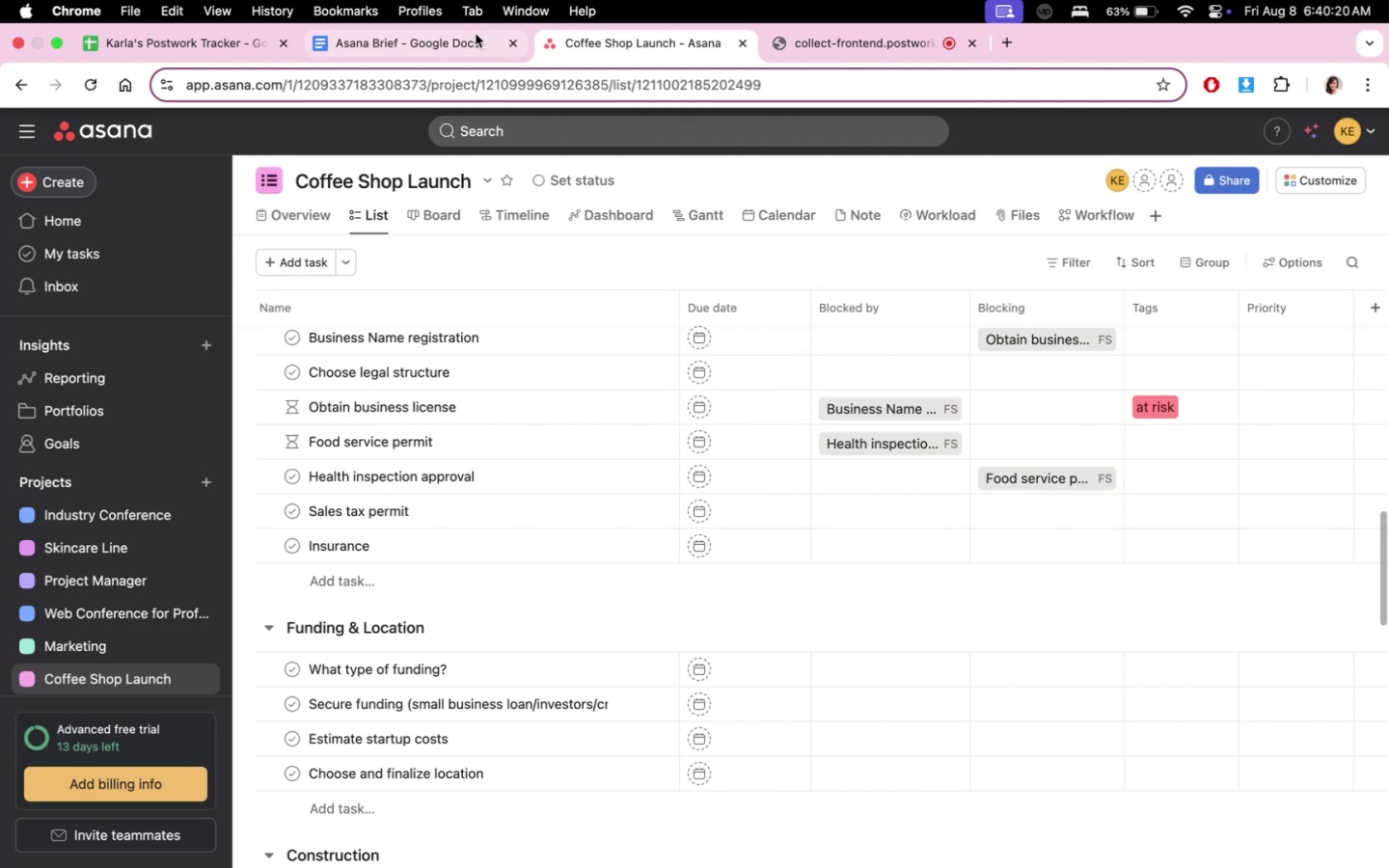 
left_click([449, 44])
 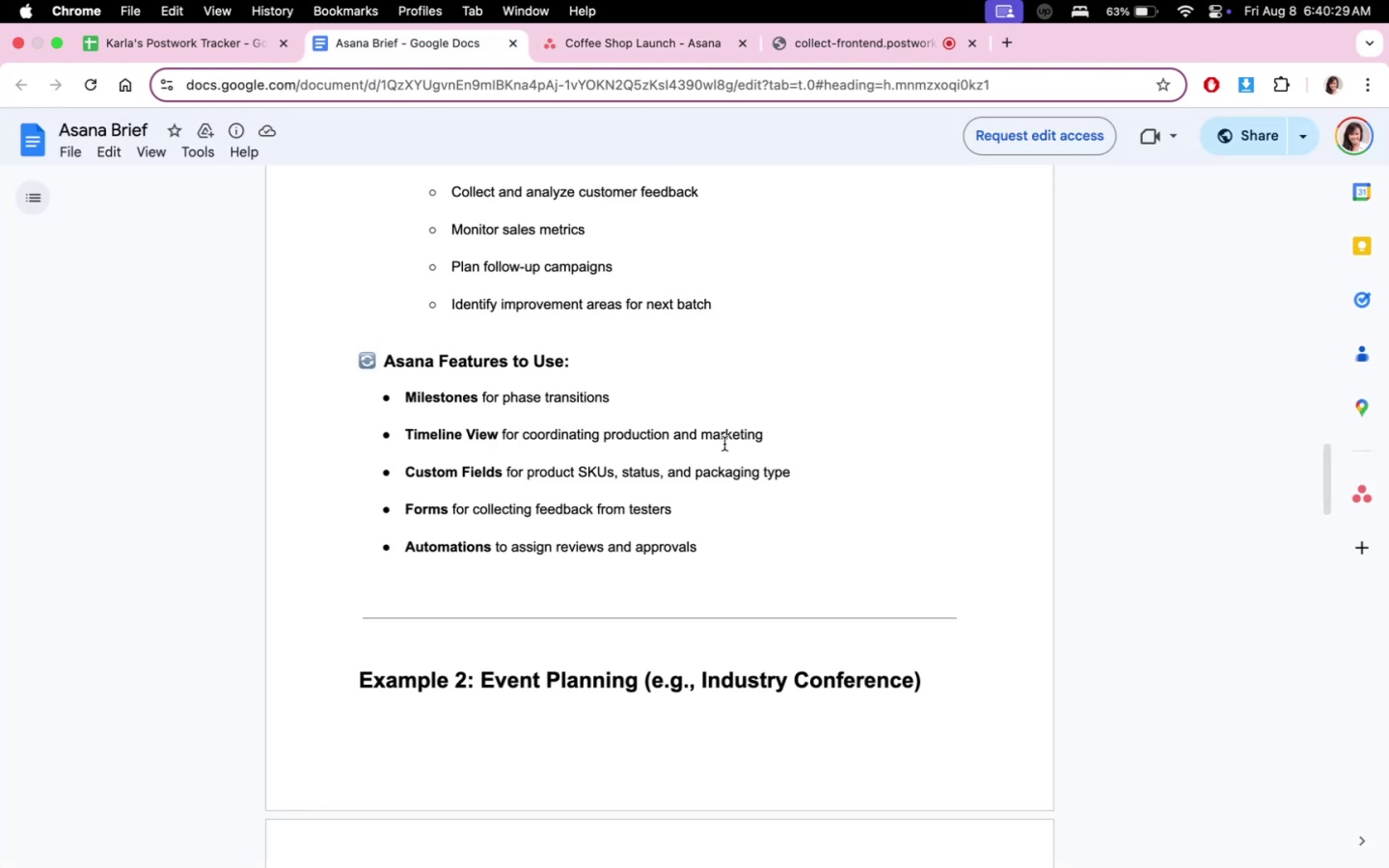 
wait(13.18)
 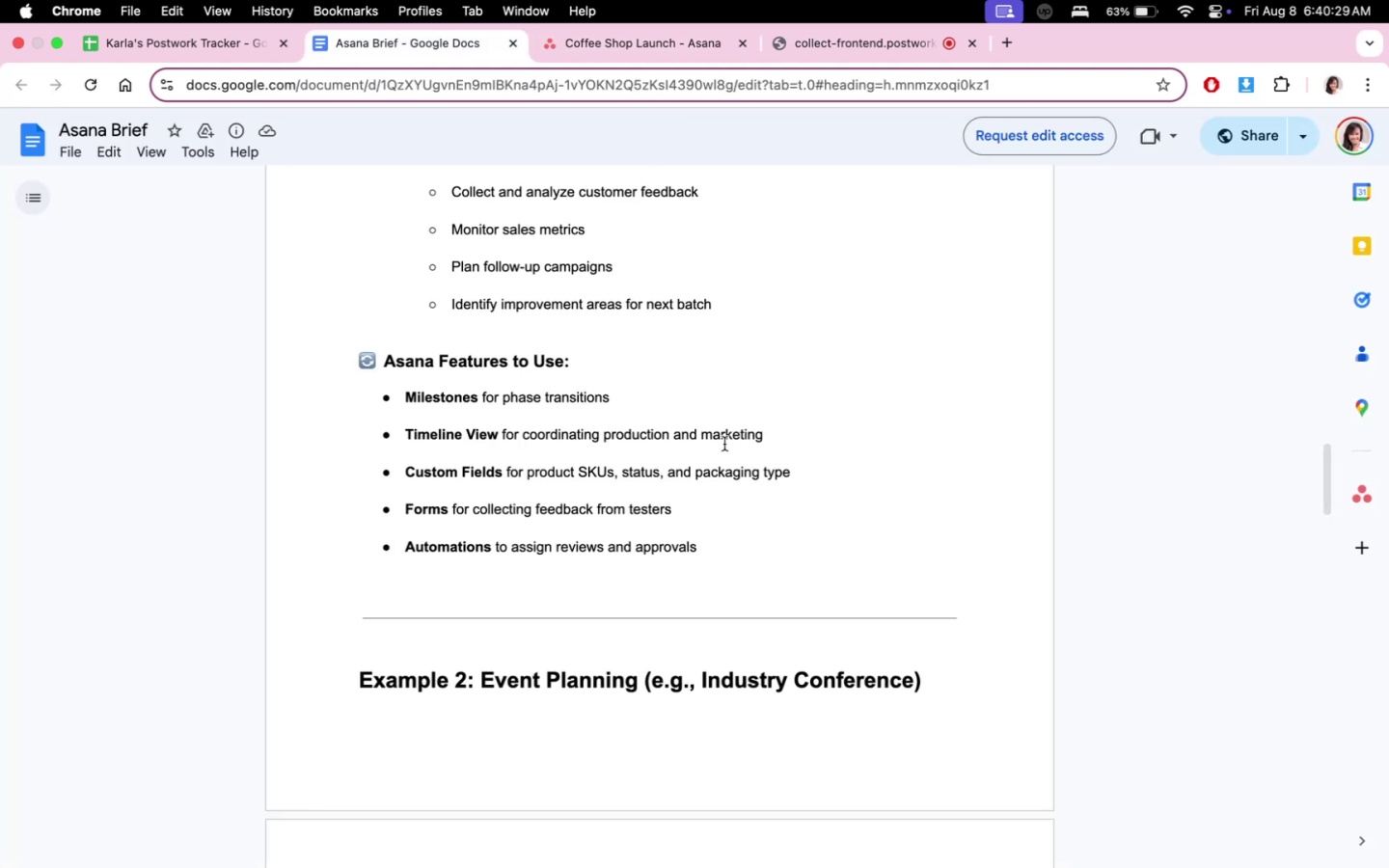 
scroll: coordinate [769, 591], scroll_direction: down, amount: 70.0
 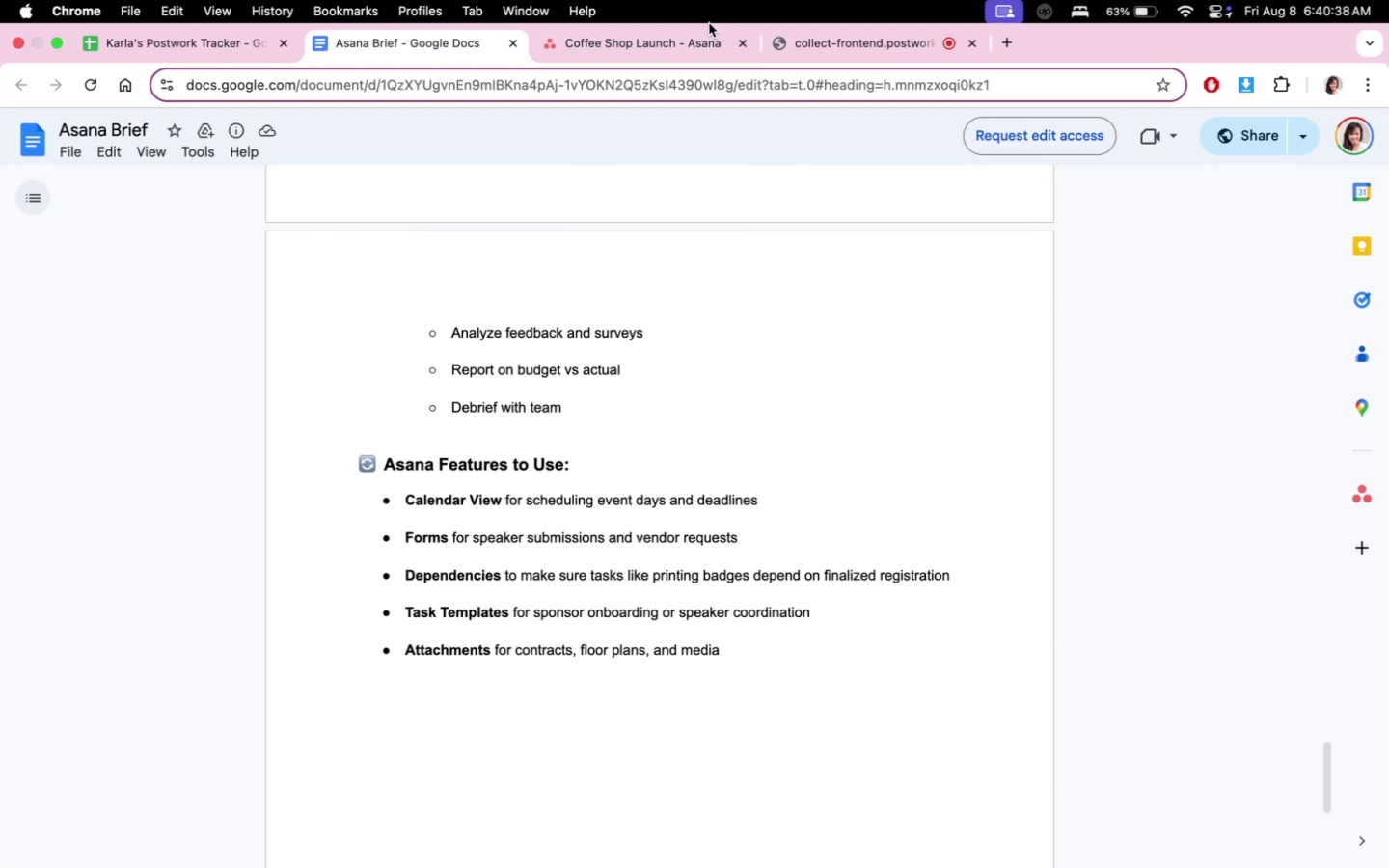 
mouse_move([667, 57])
 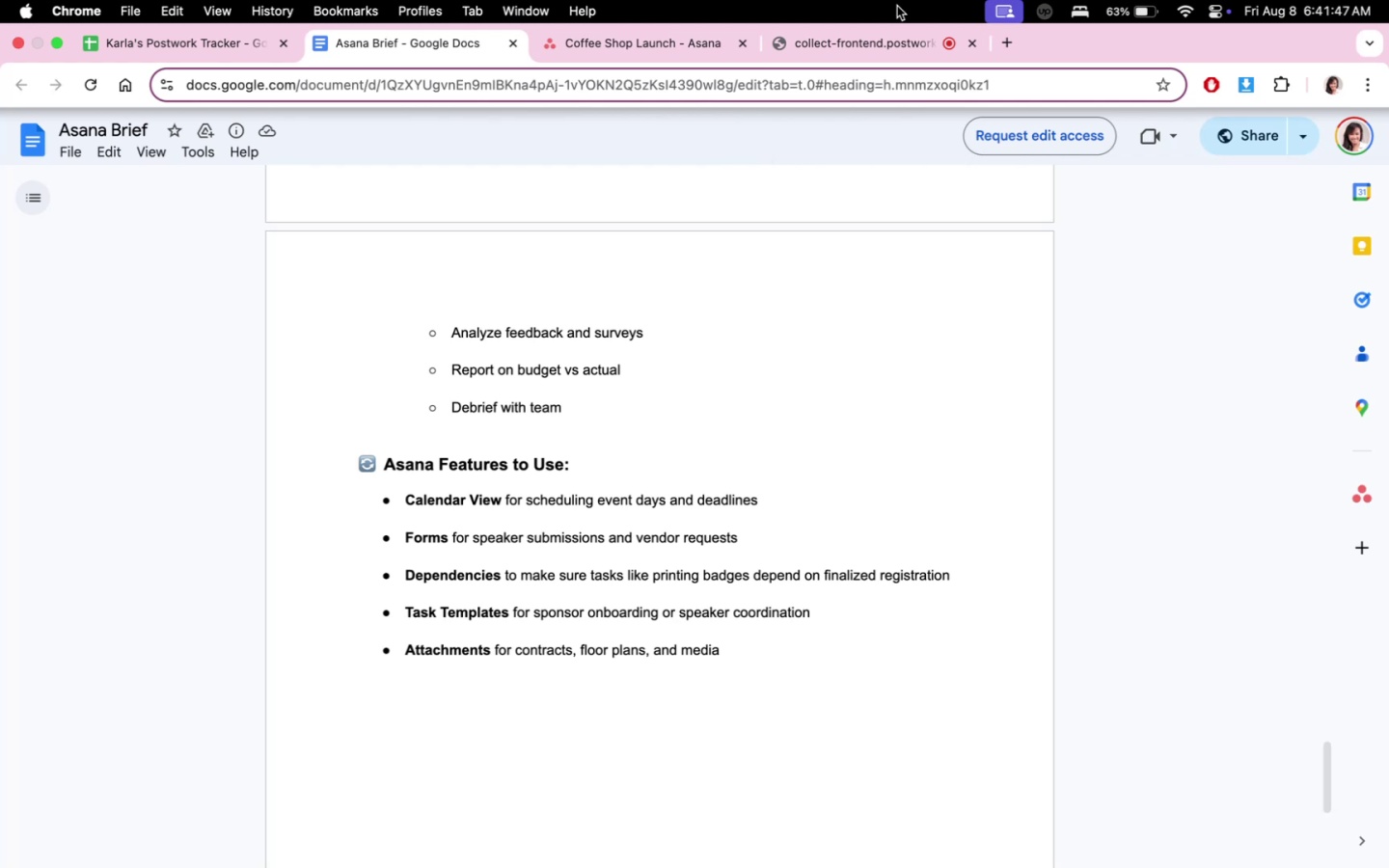 
wait(64.96)
 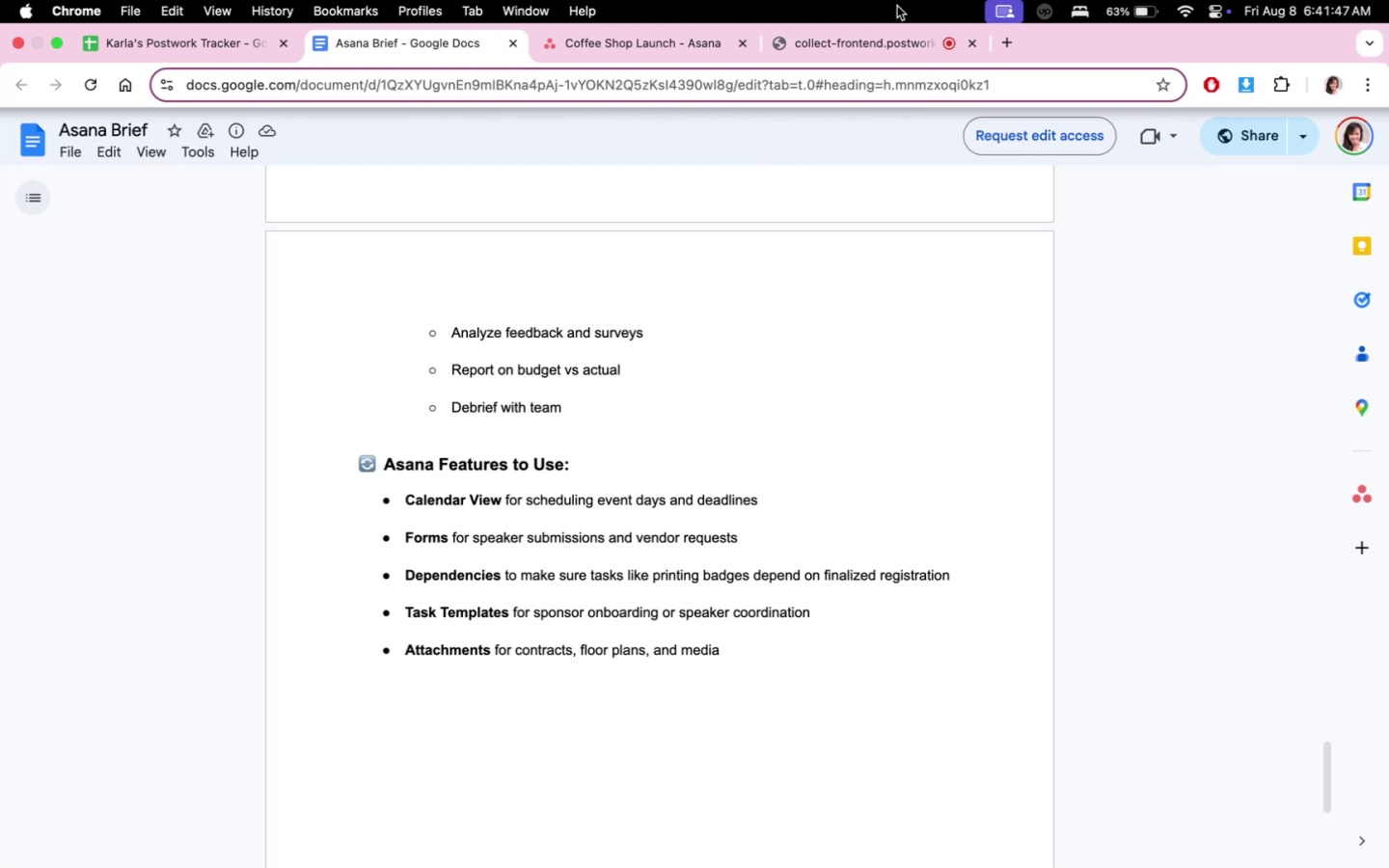 
left_click([616, 59])
 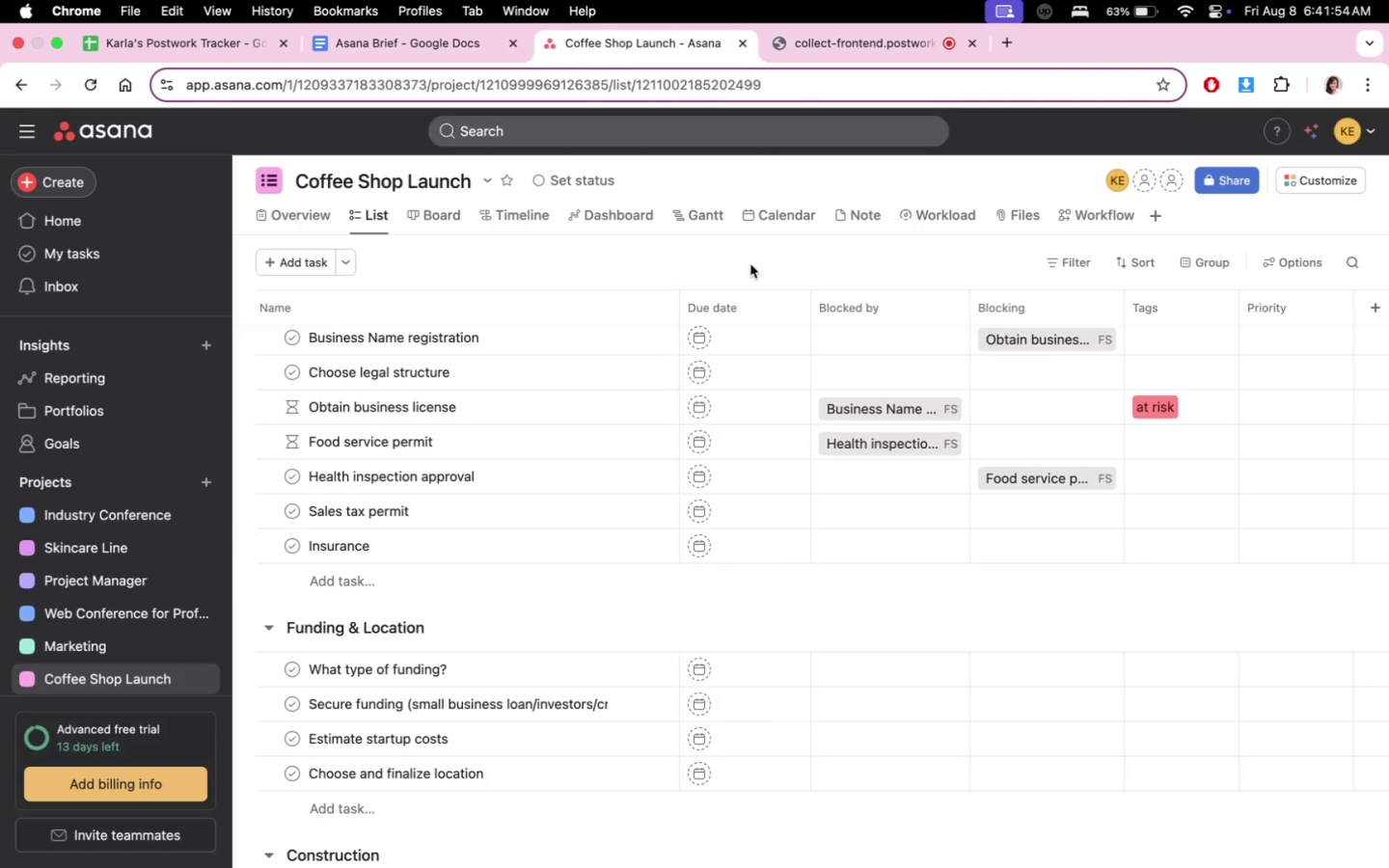 
left_click([522, 205])
 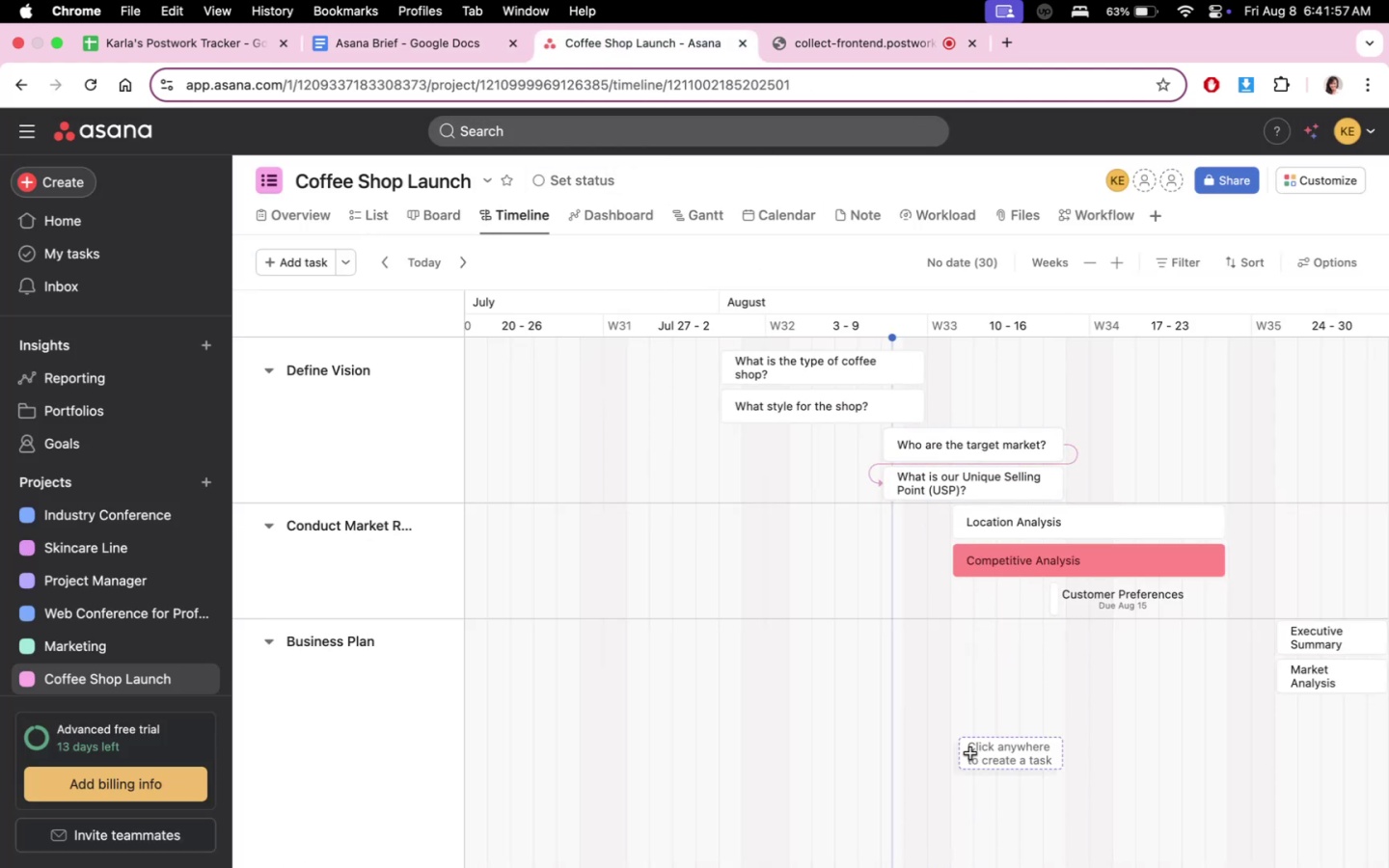 
scroll: coordinate [1152, 769], scroll_direction: down, amount: 87.0
 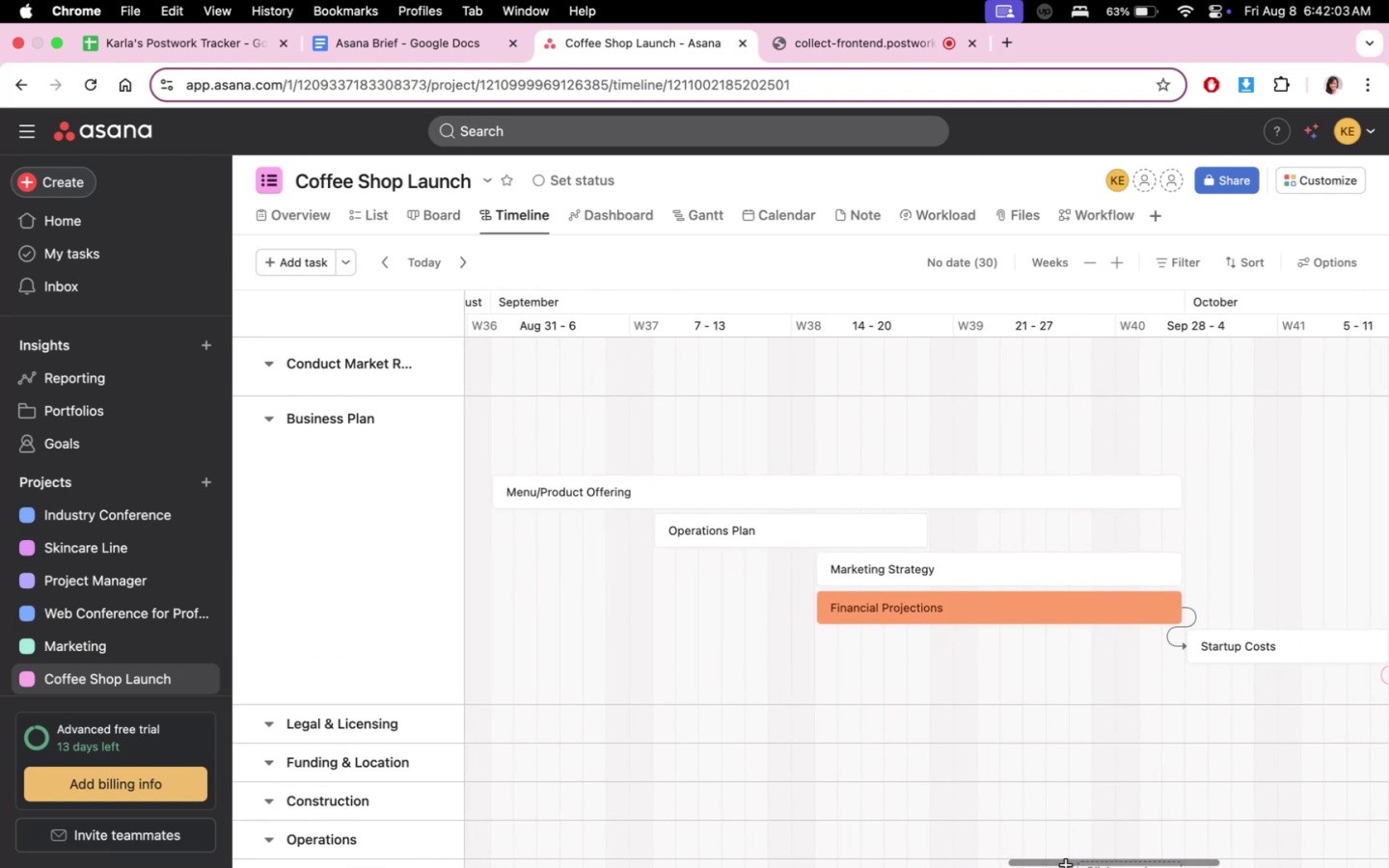 
left_click_drag(start_coordinate=[1063, 867], to_coordinate=[1078, 863])
 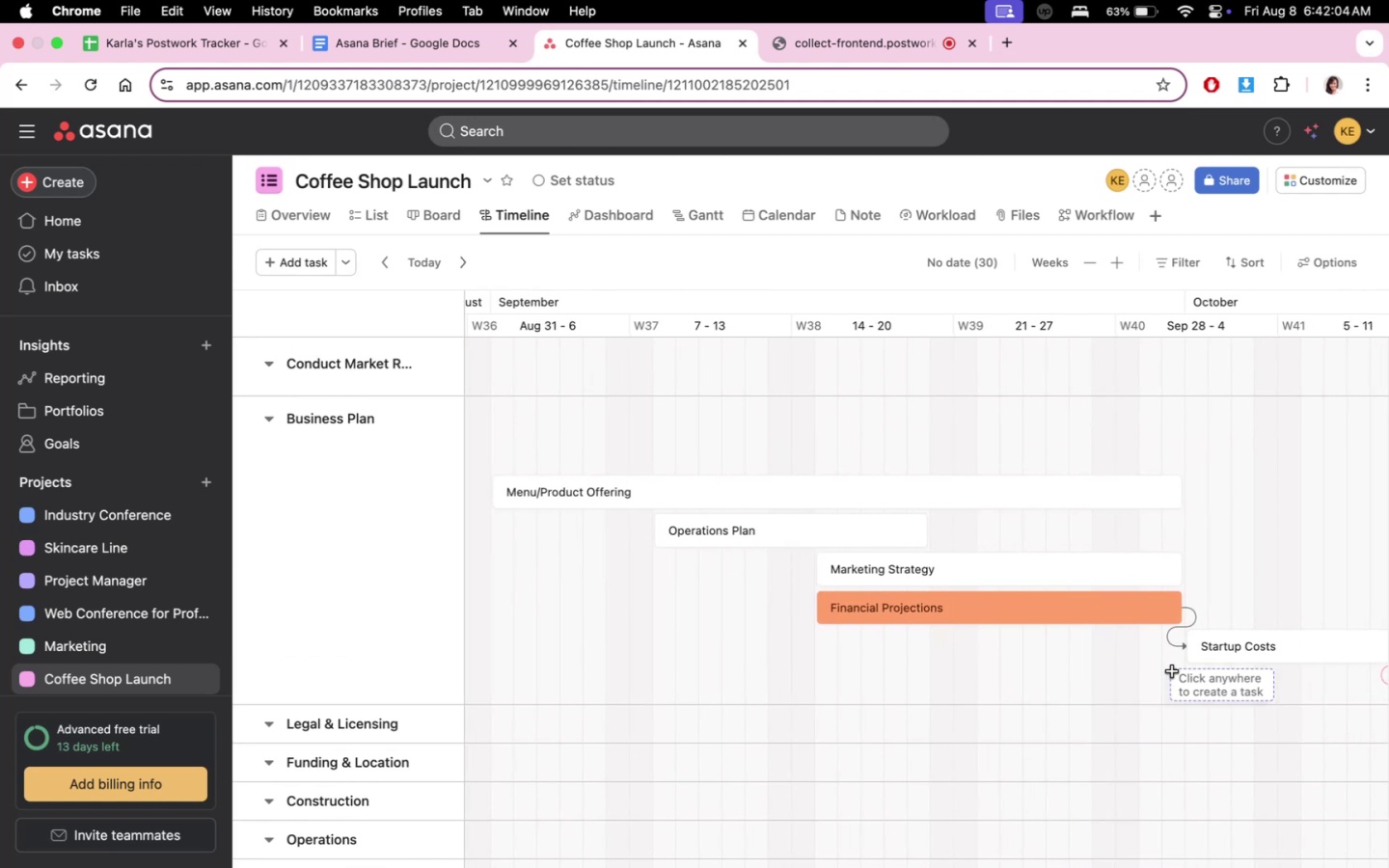 
scroll: coordinate [1224, 747], scroll_direction: down, amount: 10.0
 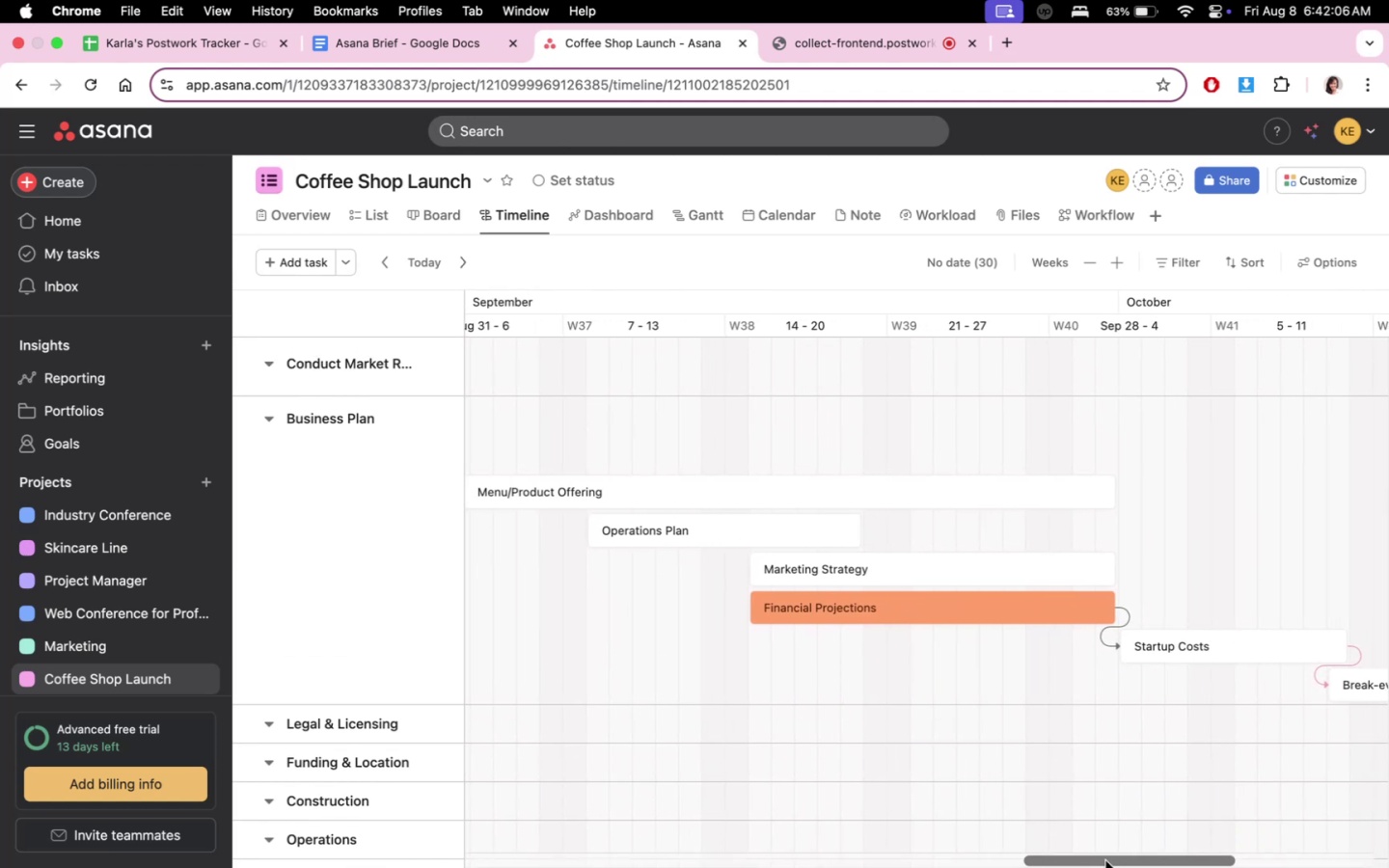 
left_click_drag(start_coordinate=[1105, 860], to_coordinate=[1057, 866])
 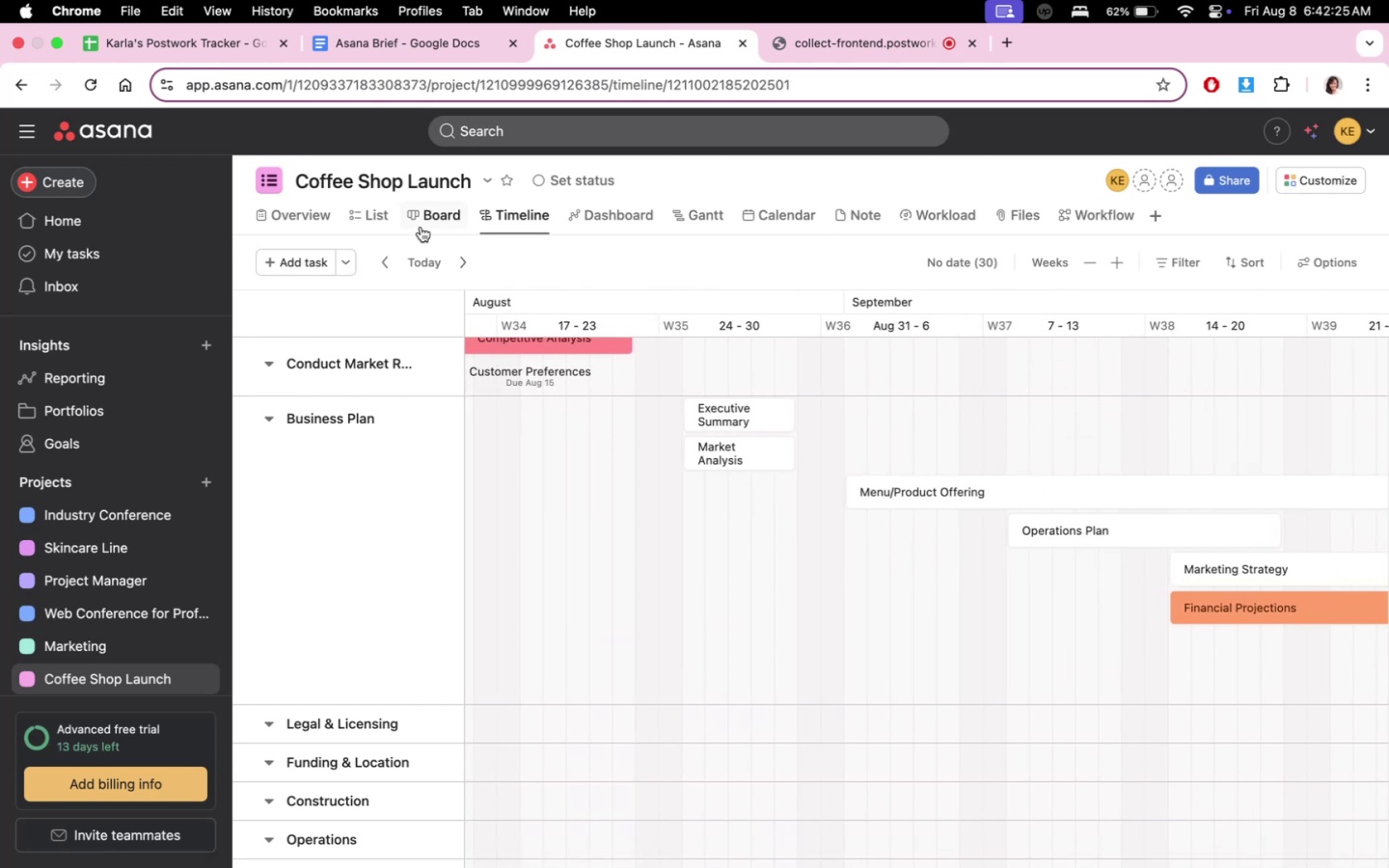 
left_click([393, 224])
 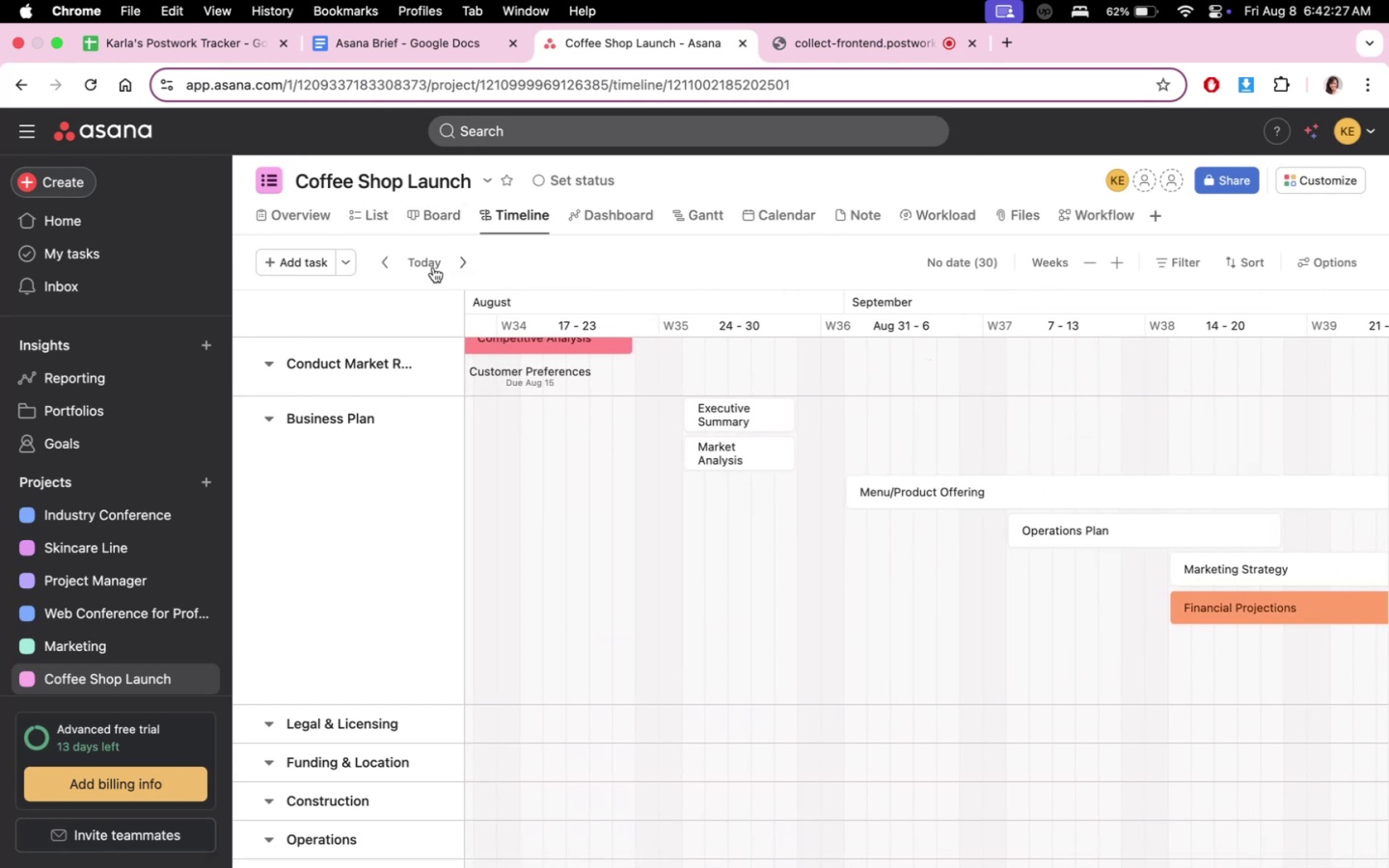 
left_click([385, 216])
 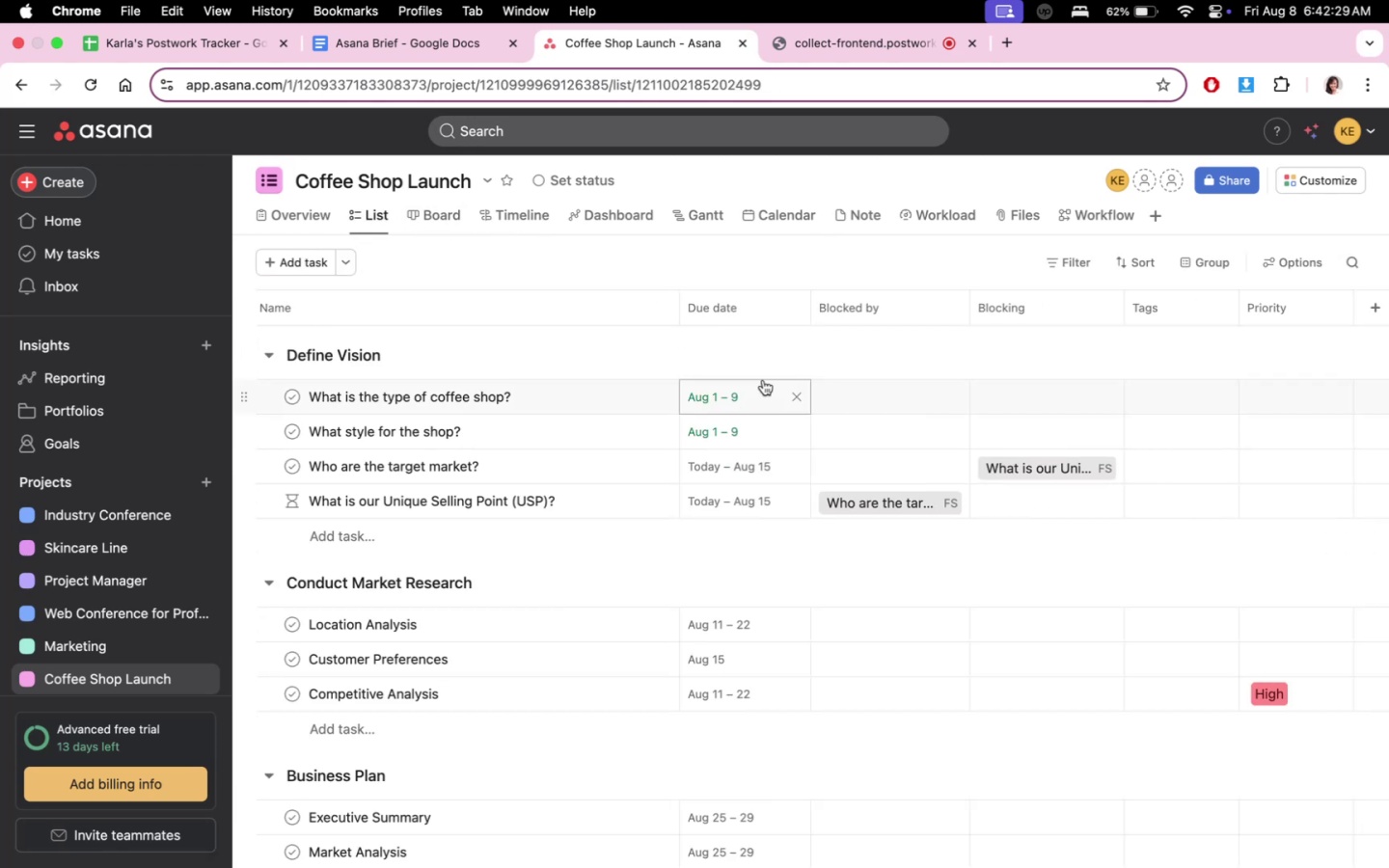 
scroll: coordinate [941, 678], scroll_direction: down, amount: 1.0
 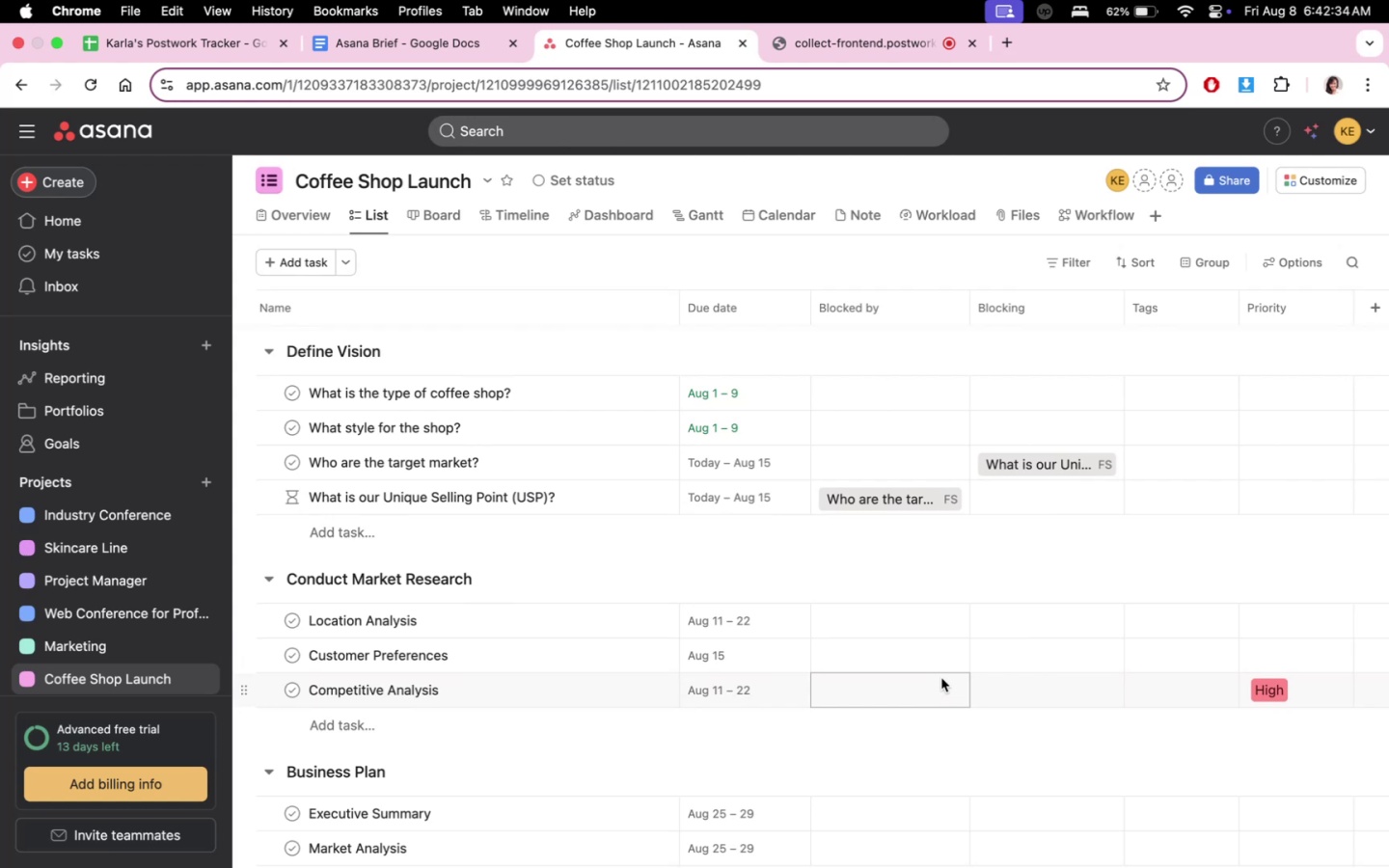 
wait(7.22)
 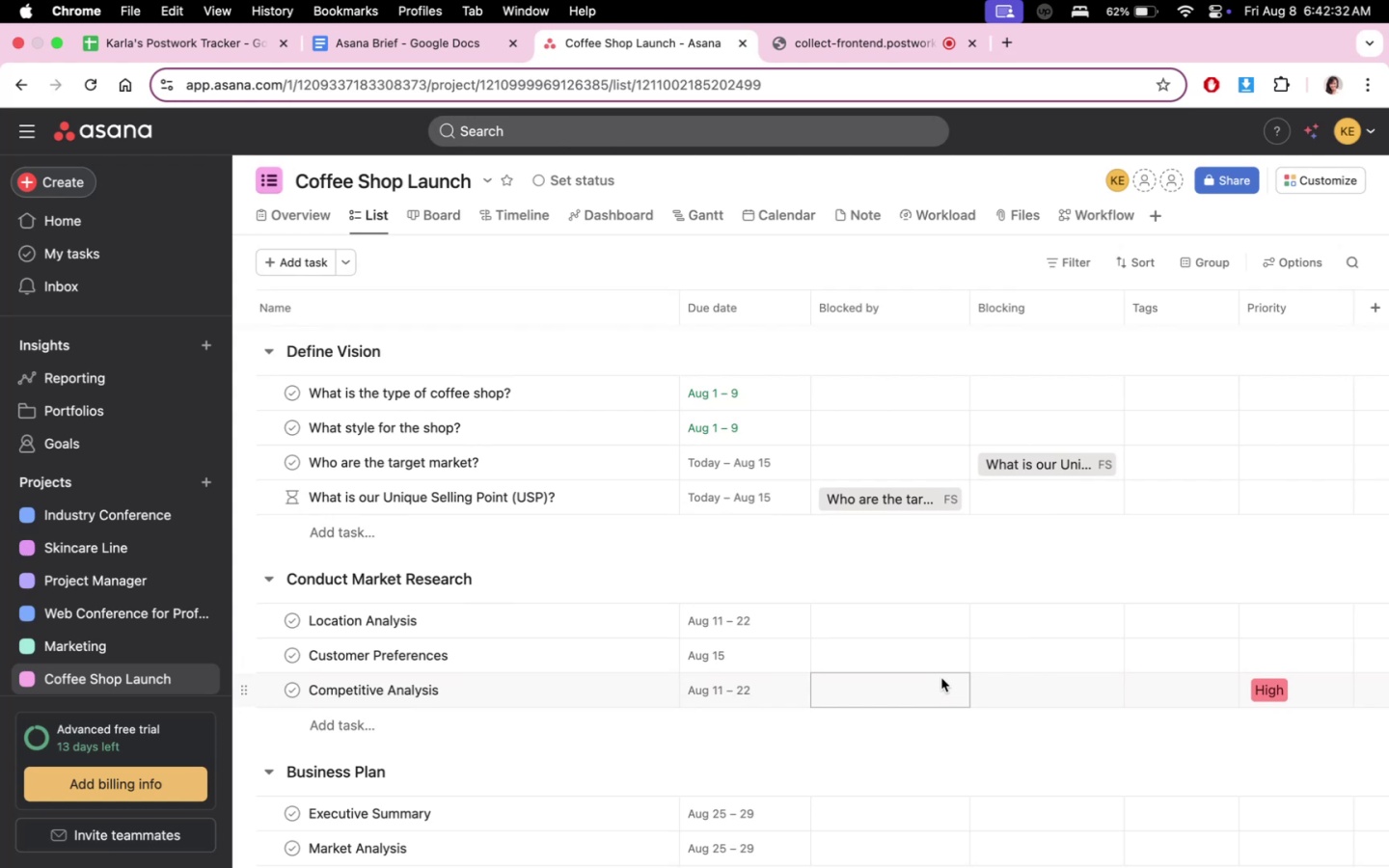 
scroll: coordinate [1003, 730], scroll_direction: down, amount: 5.0
 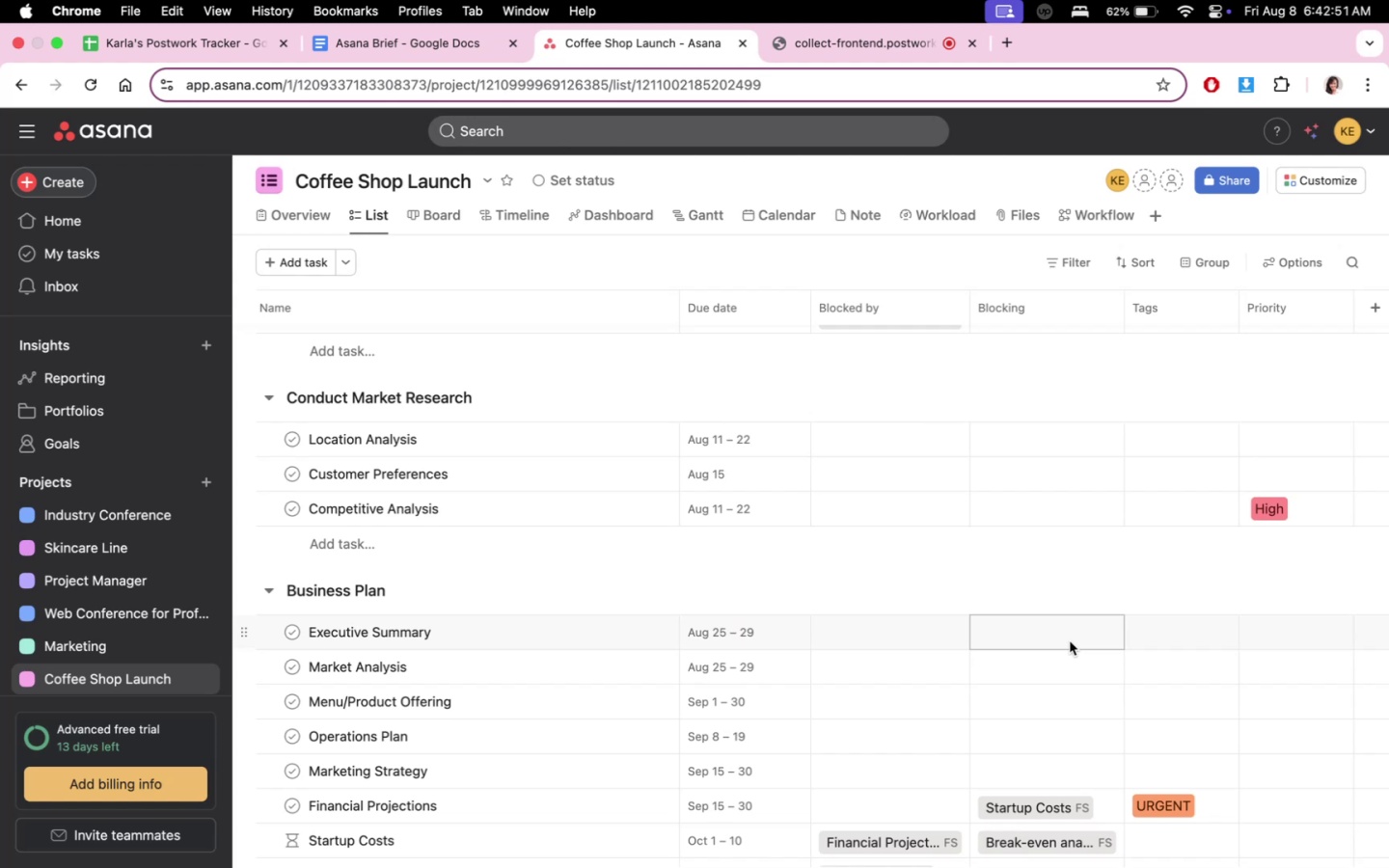 
wait(20.03)
 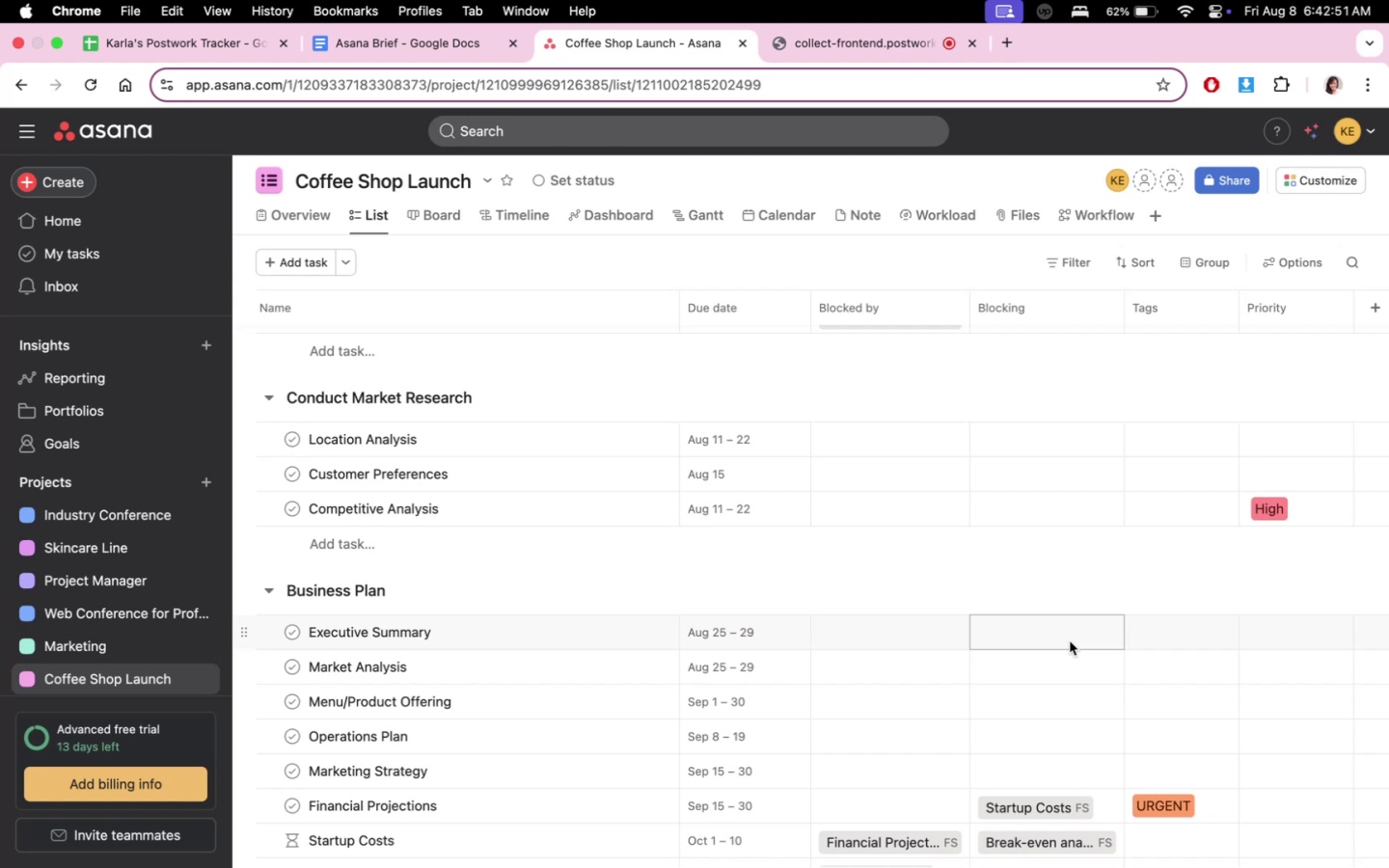 
left_click([807, 45])
 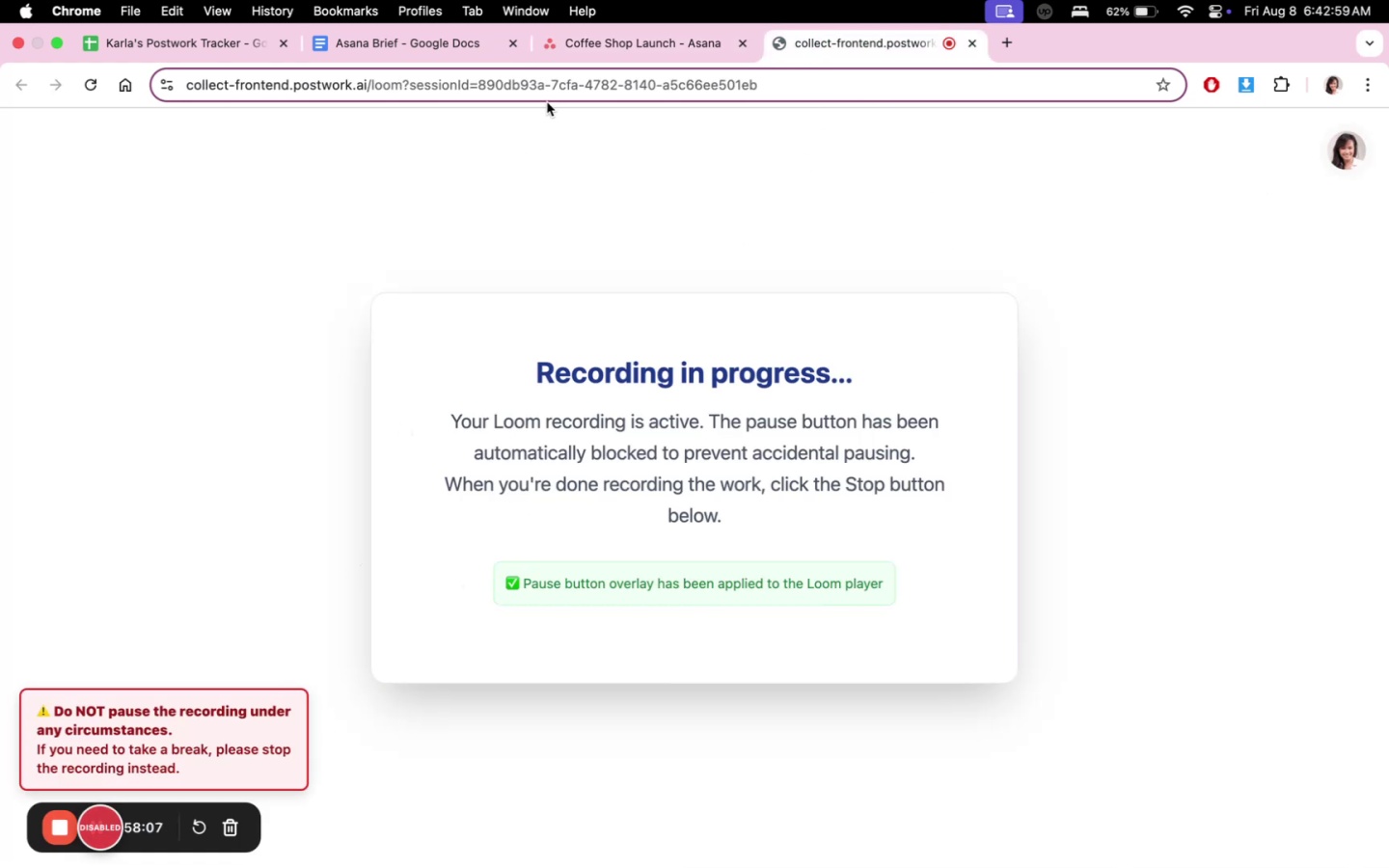 
left_click([692, 28])
 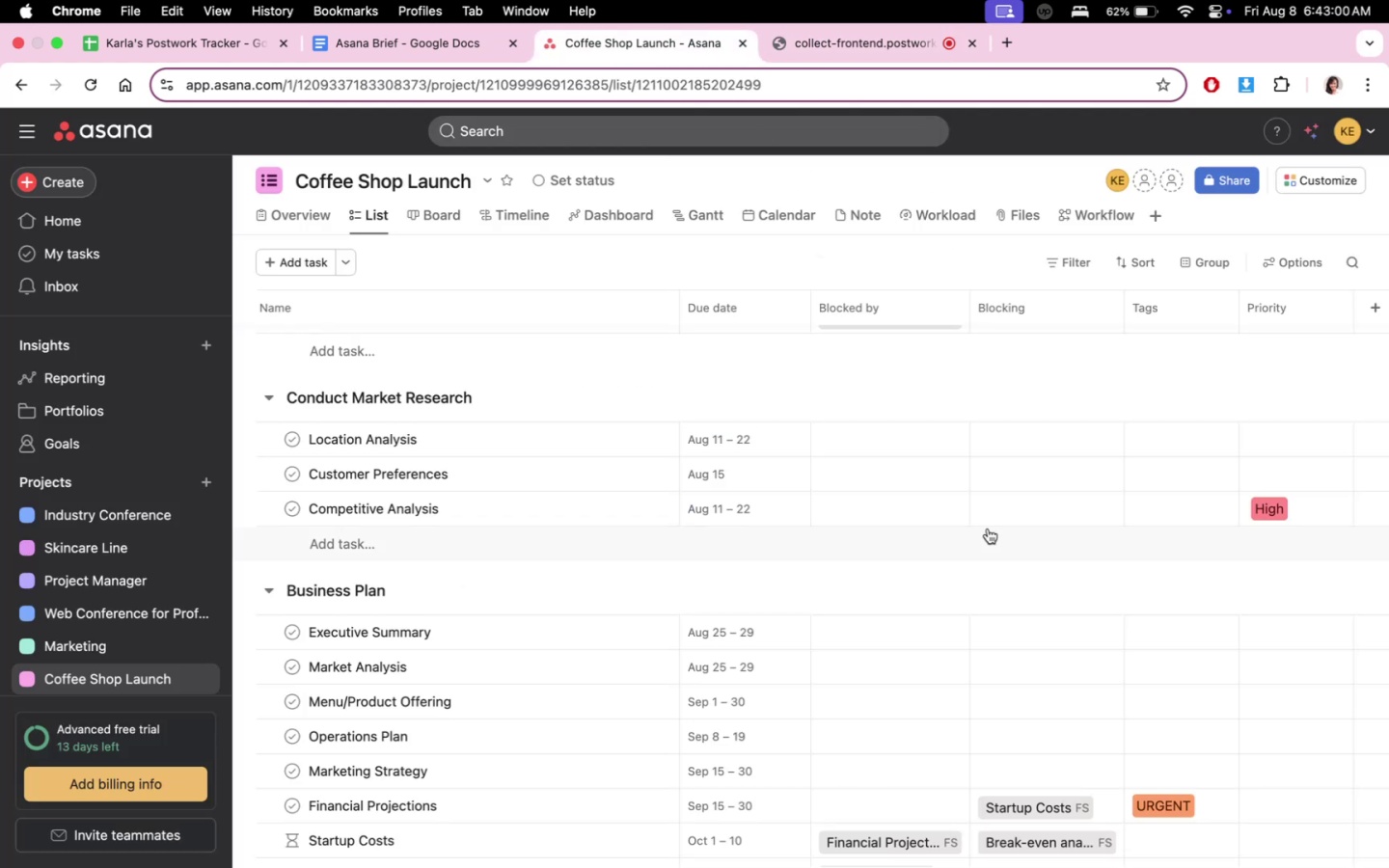 
scroll: coordinate [1009, 698], scroll_direction: down, amount: 37.0
 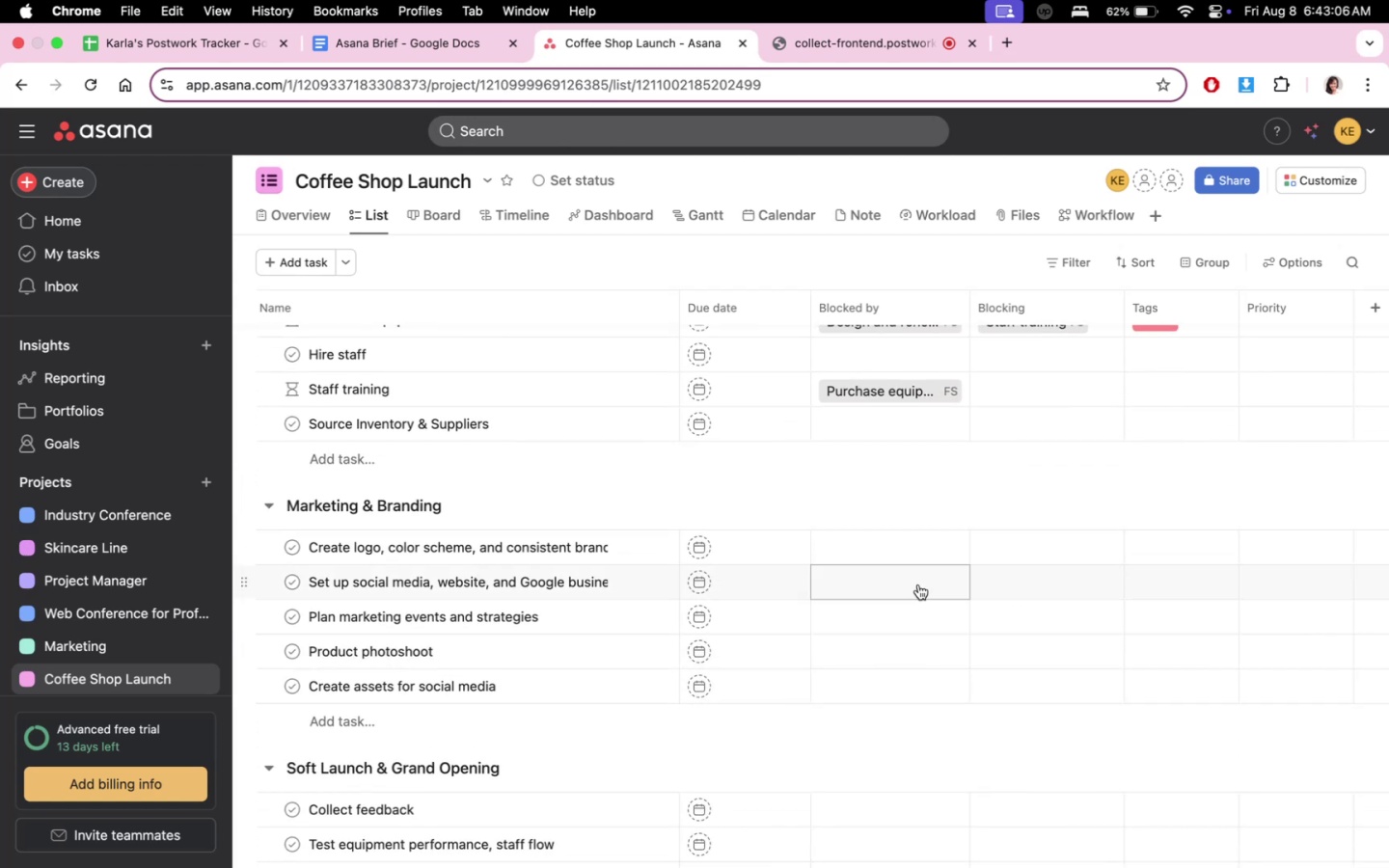 
left_click([909, 578])
 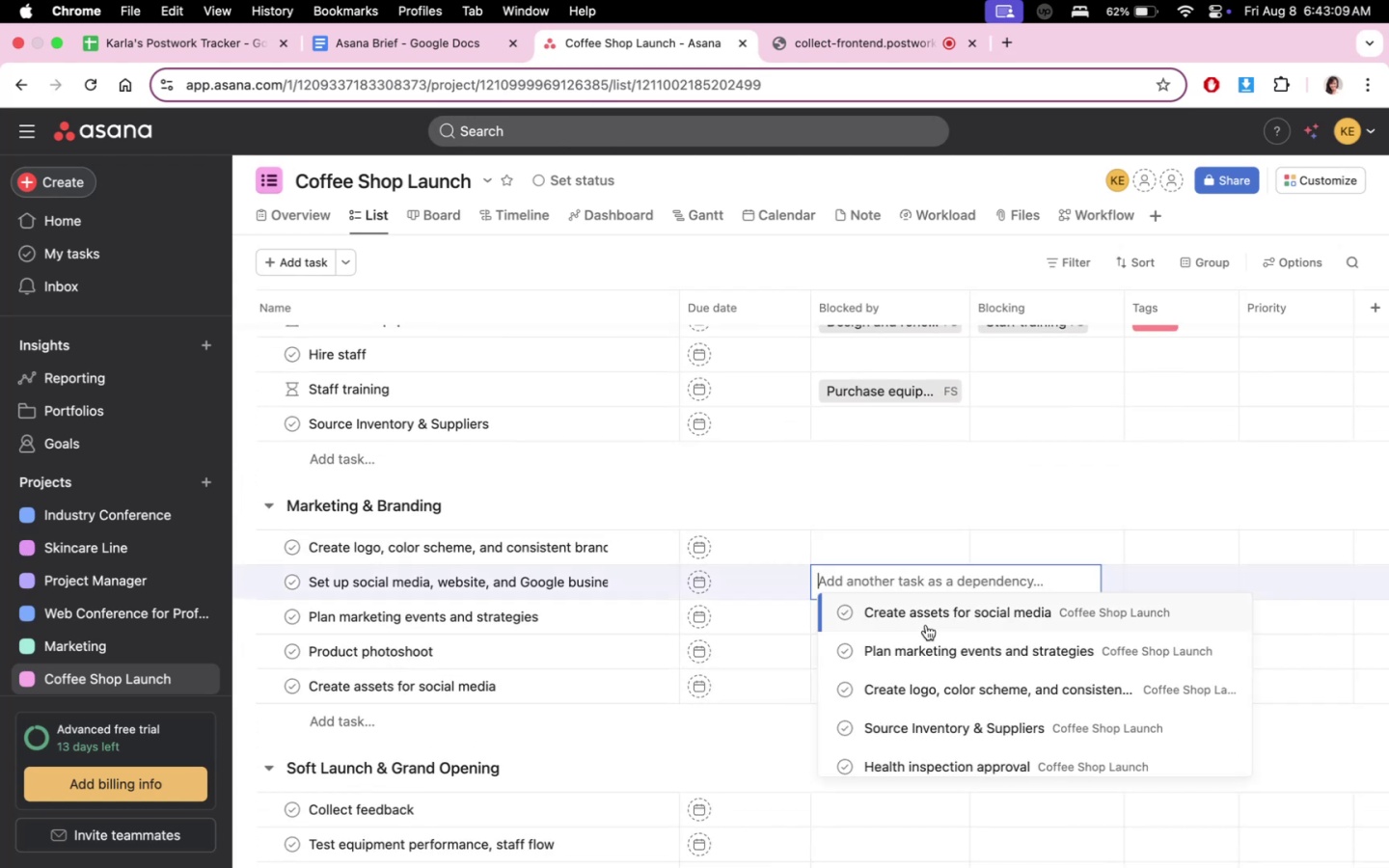 
left_click([937, 696])
 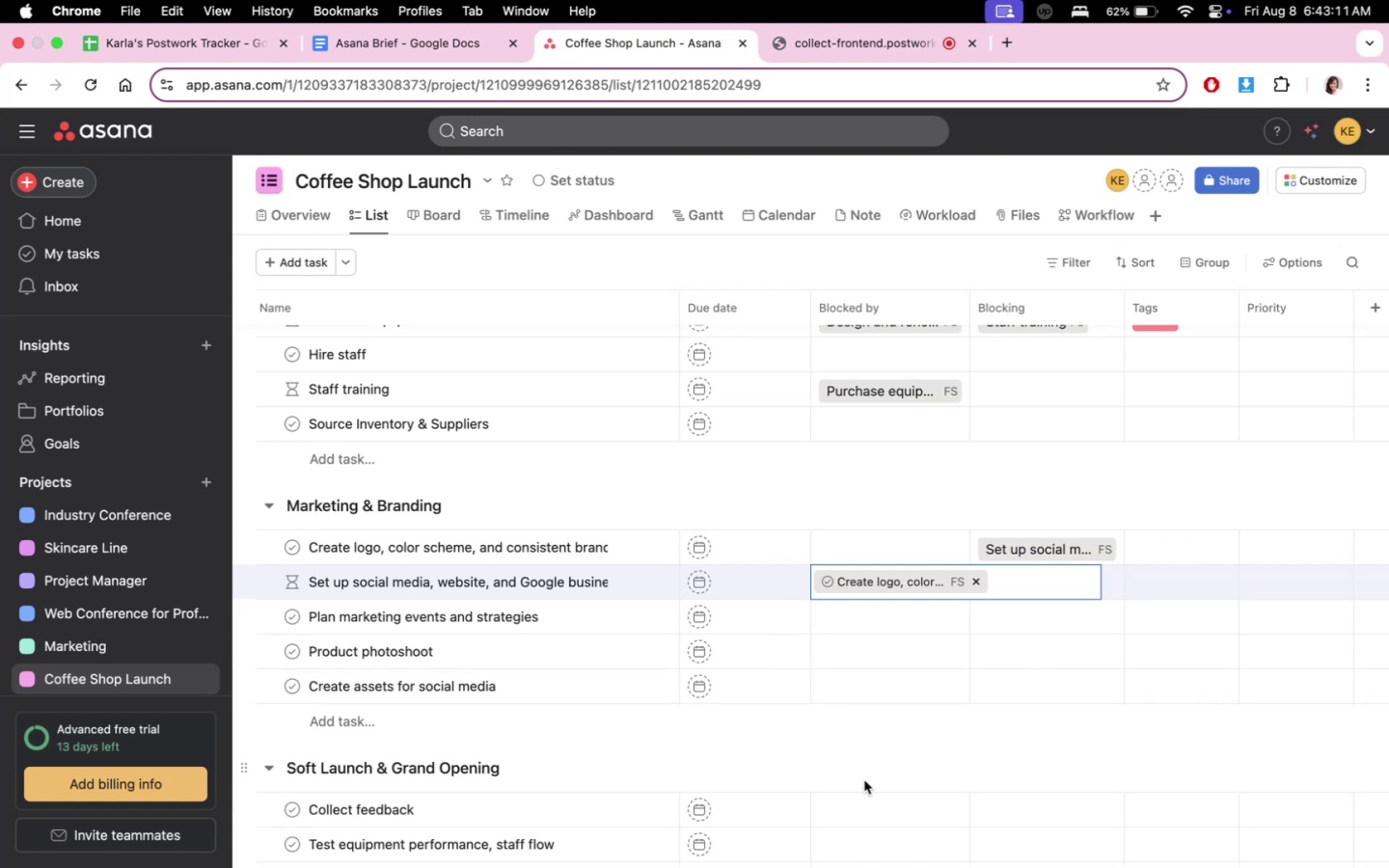 
left_click([875, 749])
 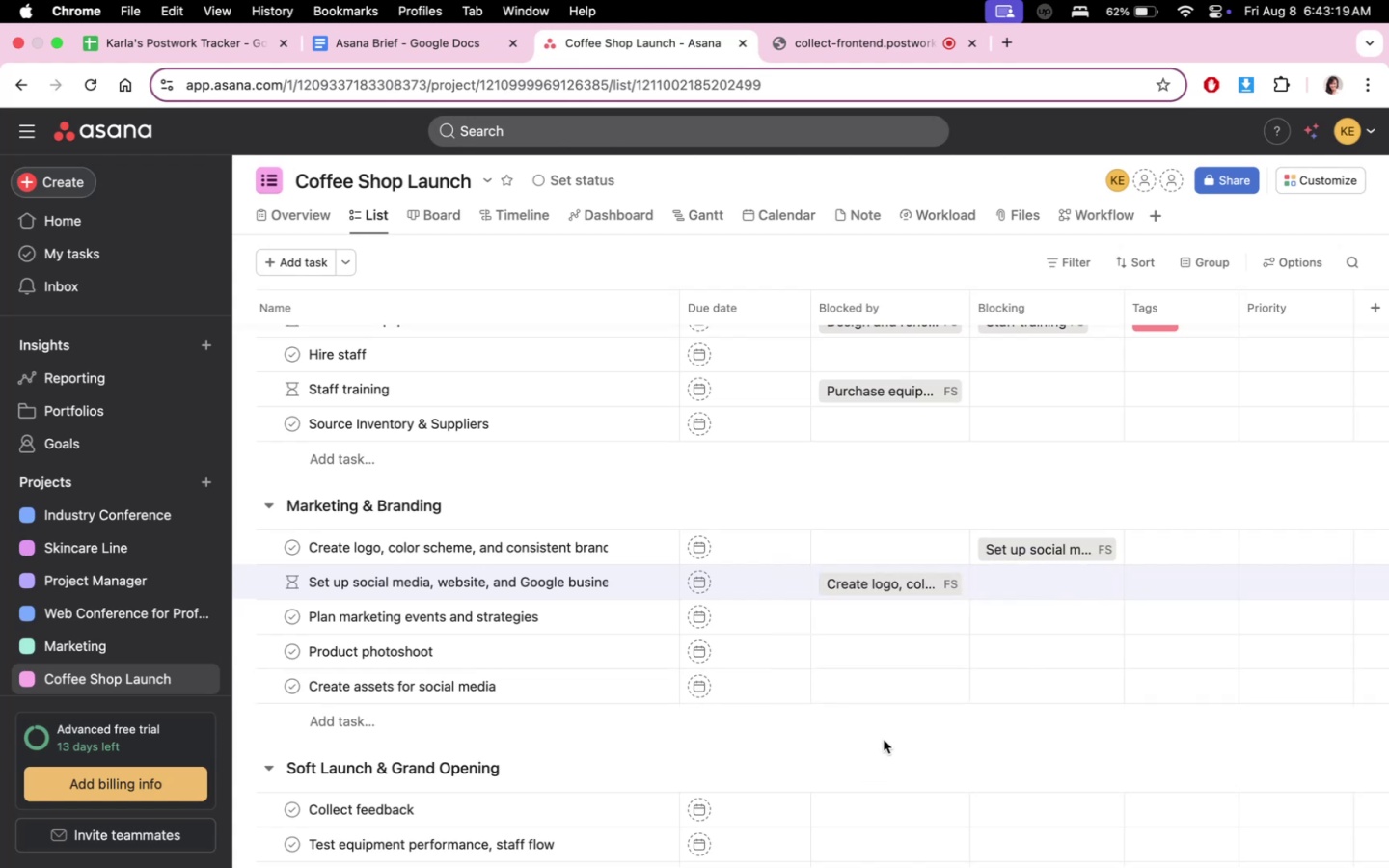 
wait(12.54)
 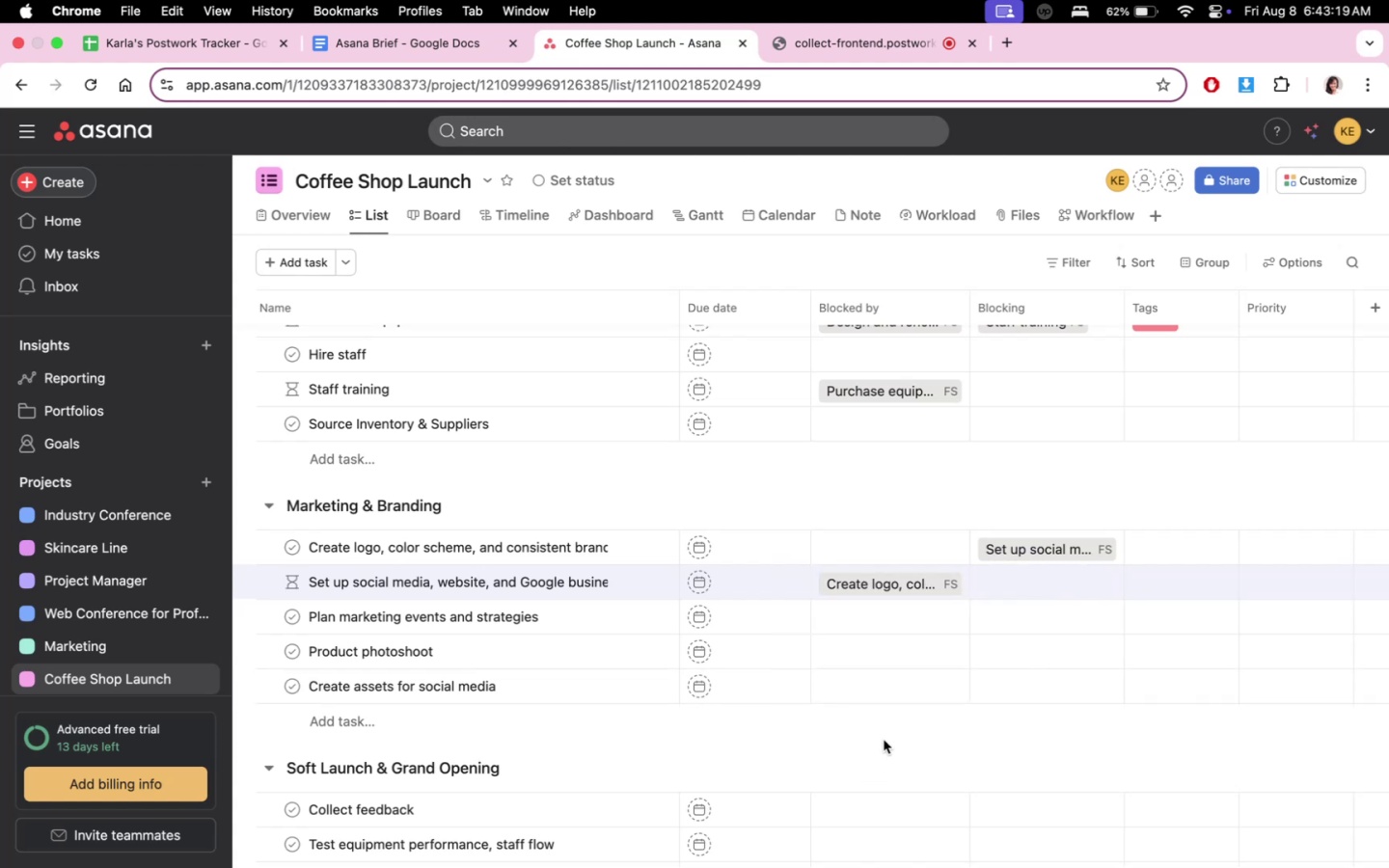 
left_click([895, 688])
 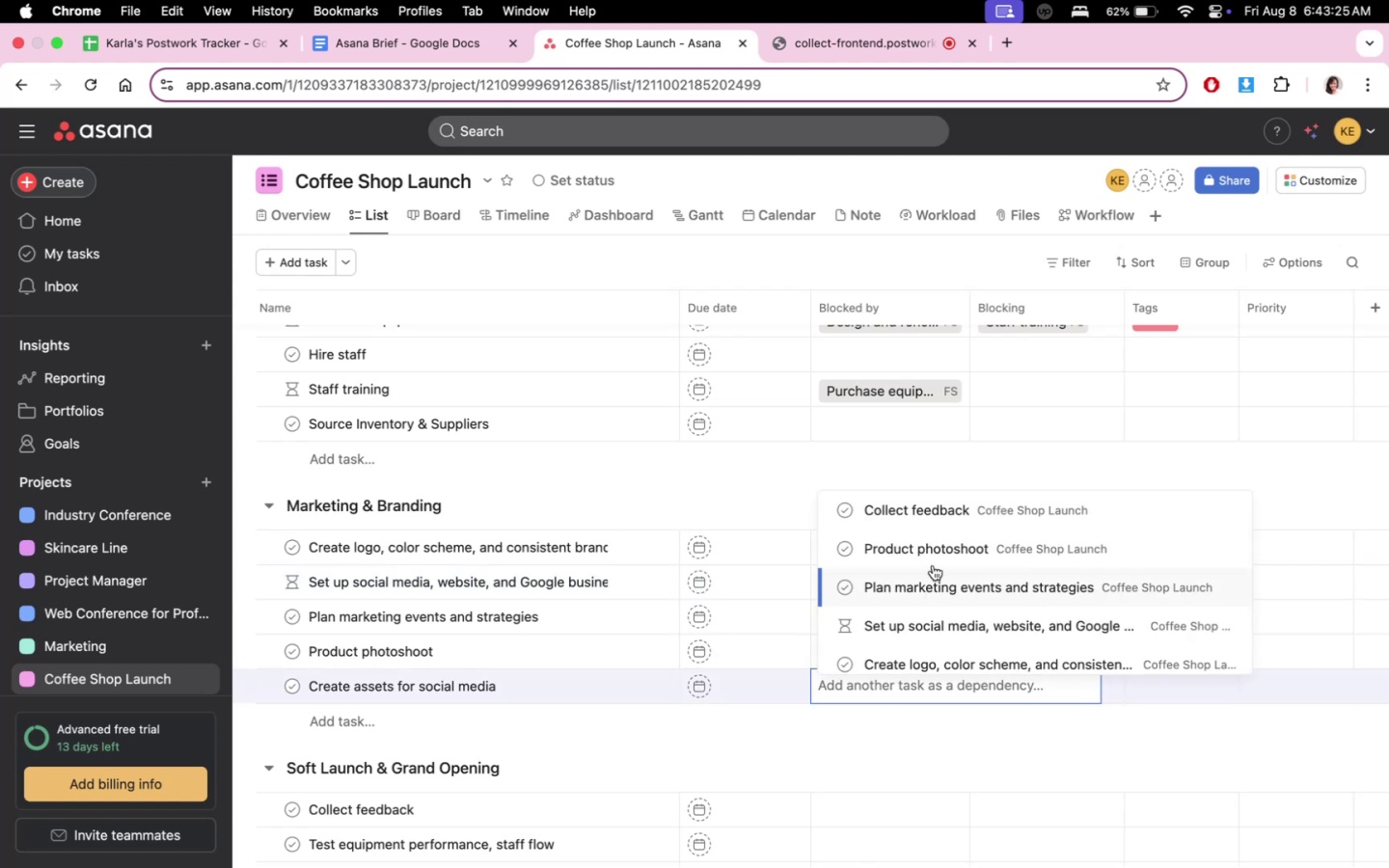 
left_click([934, 551])
 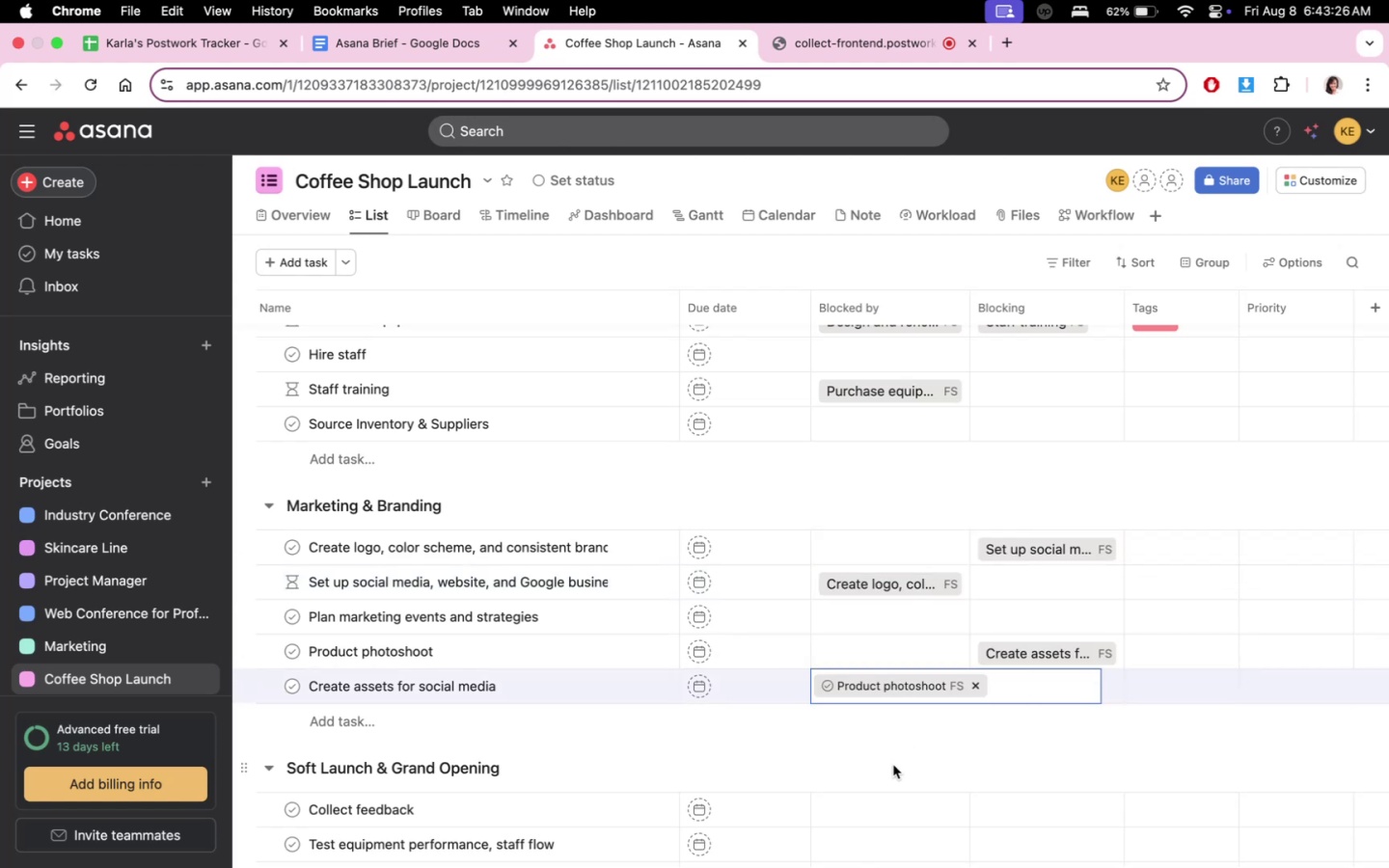 
double_click([893, 765])
 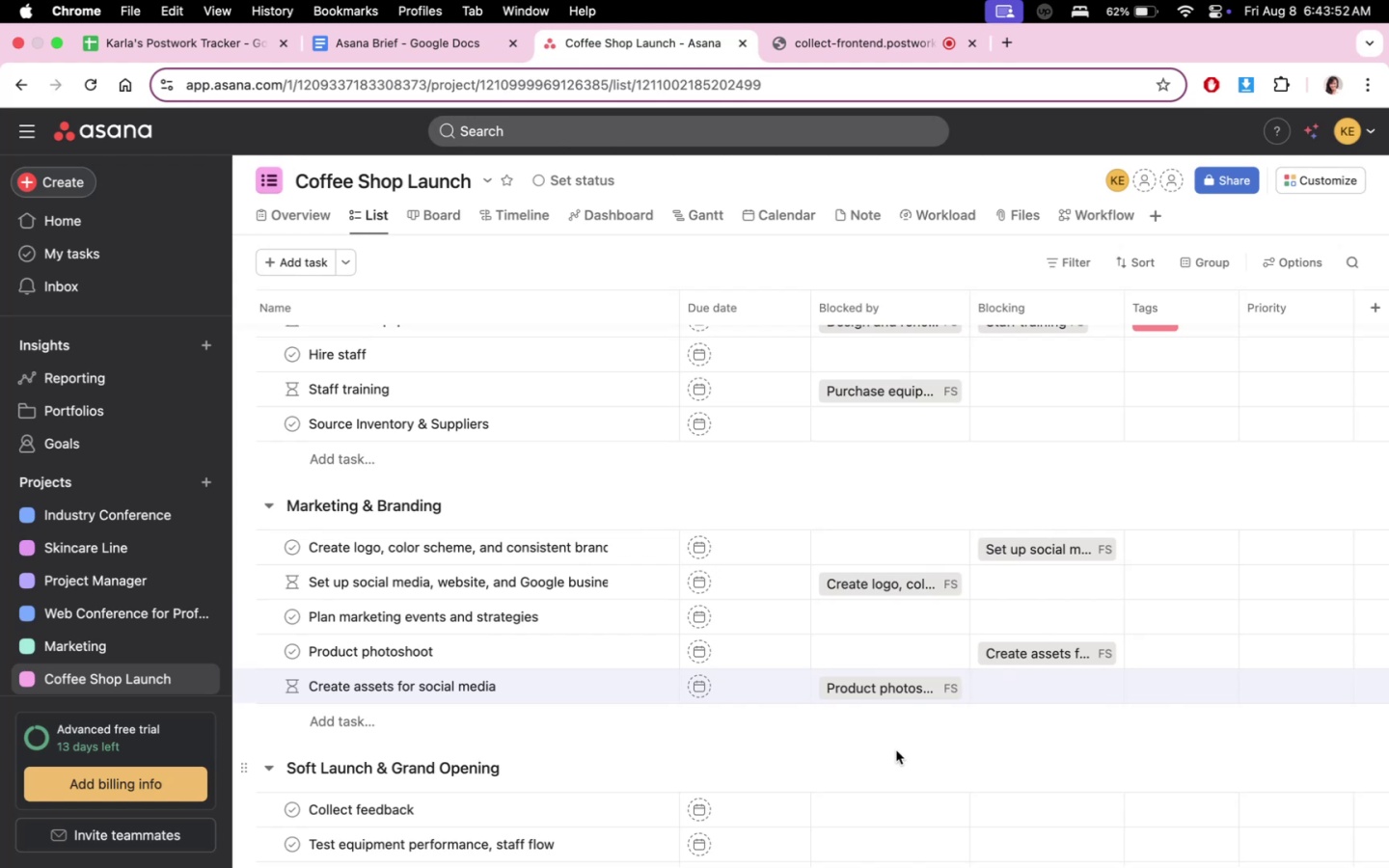 
wait(31.5)
 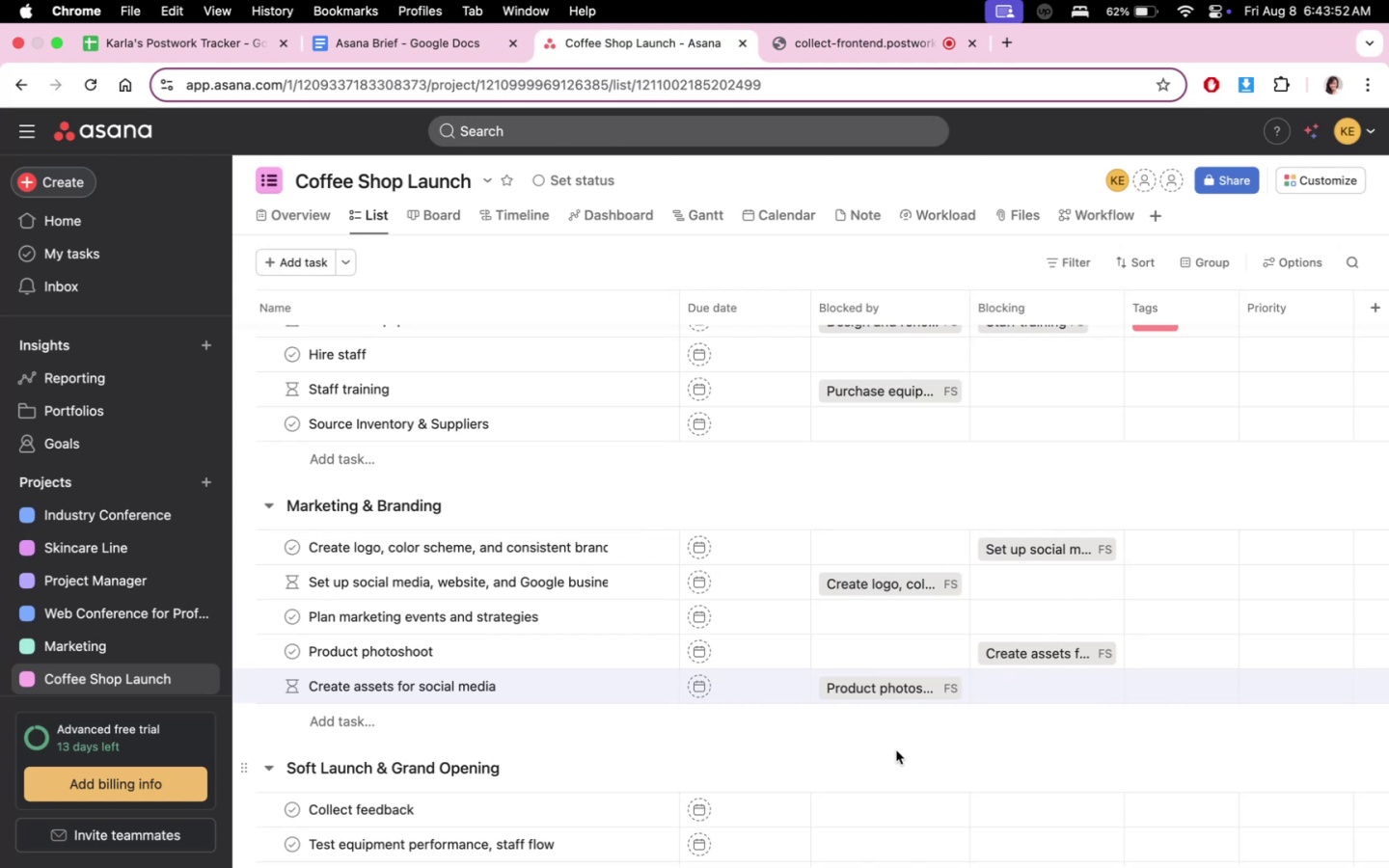 
scroll: coordinate [896, 750], scroll_direction: down, amount: 3.0
 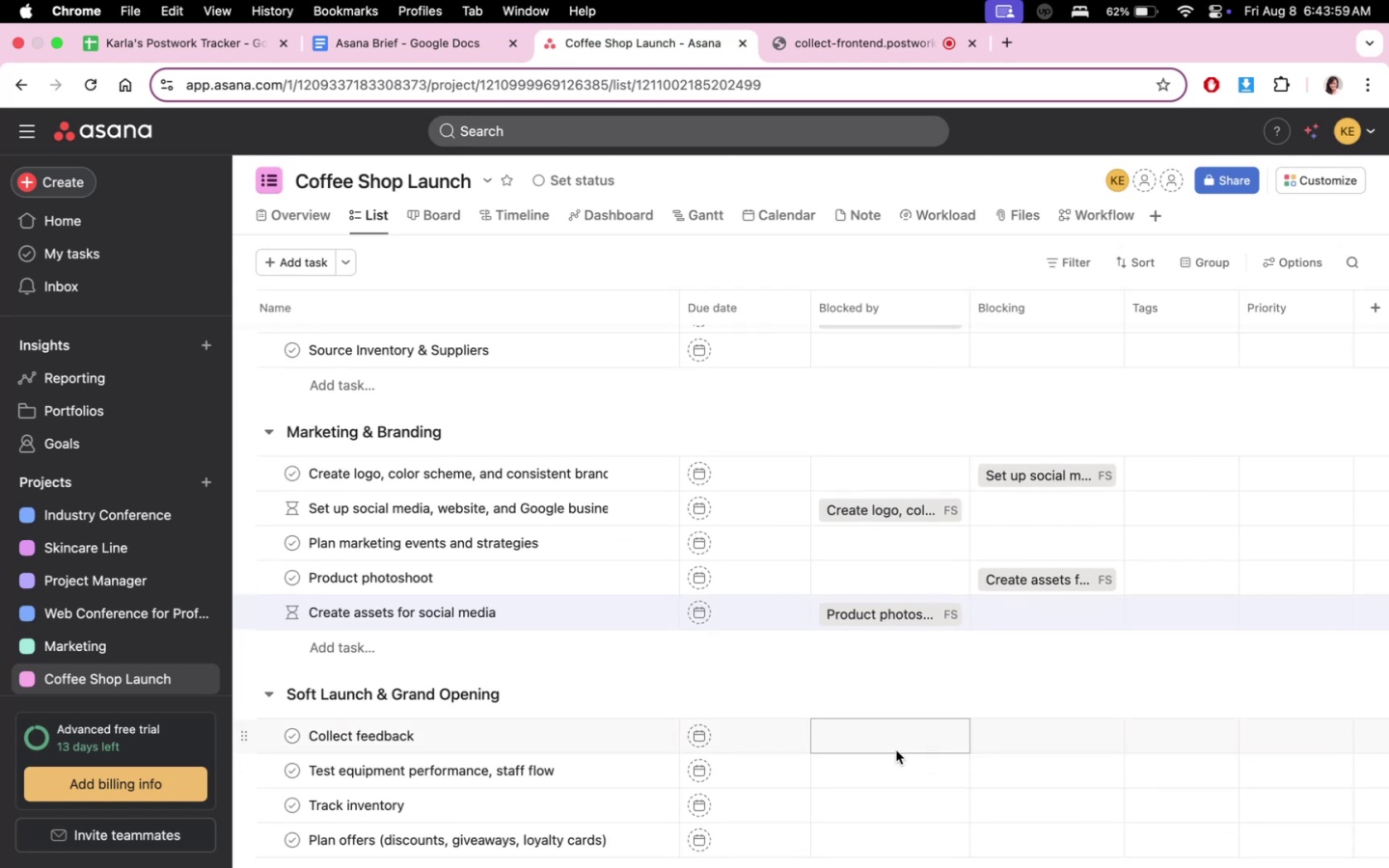 
scroll: coordinate [885, 729], scroll_direction: up, amount: 2.0
 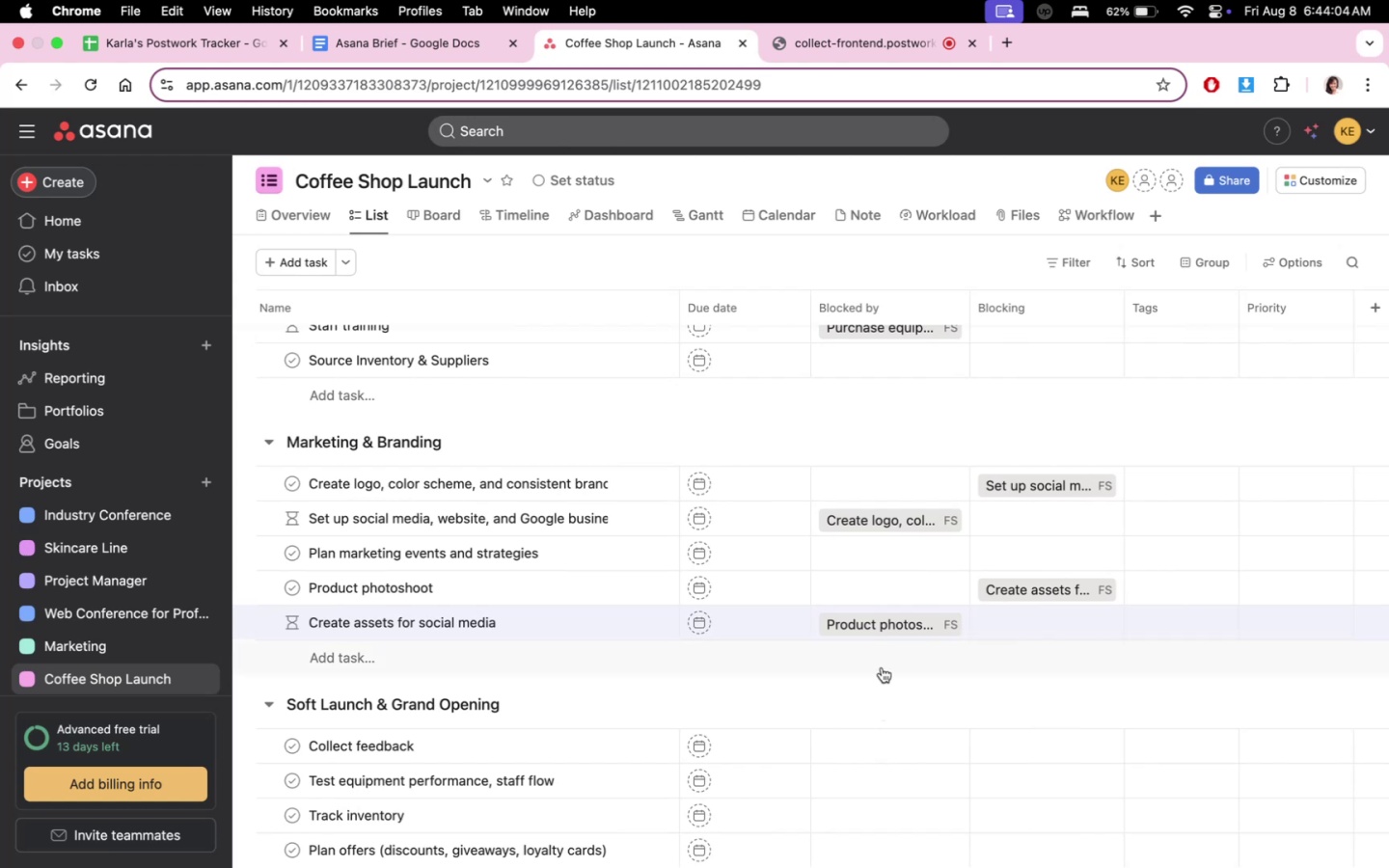 
wait(10.28)
 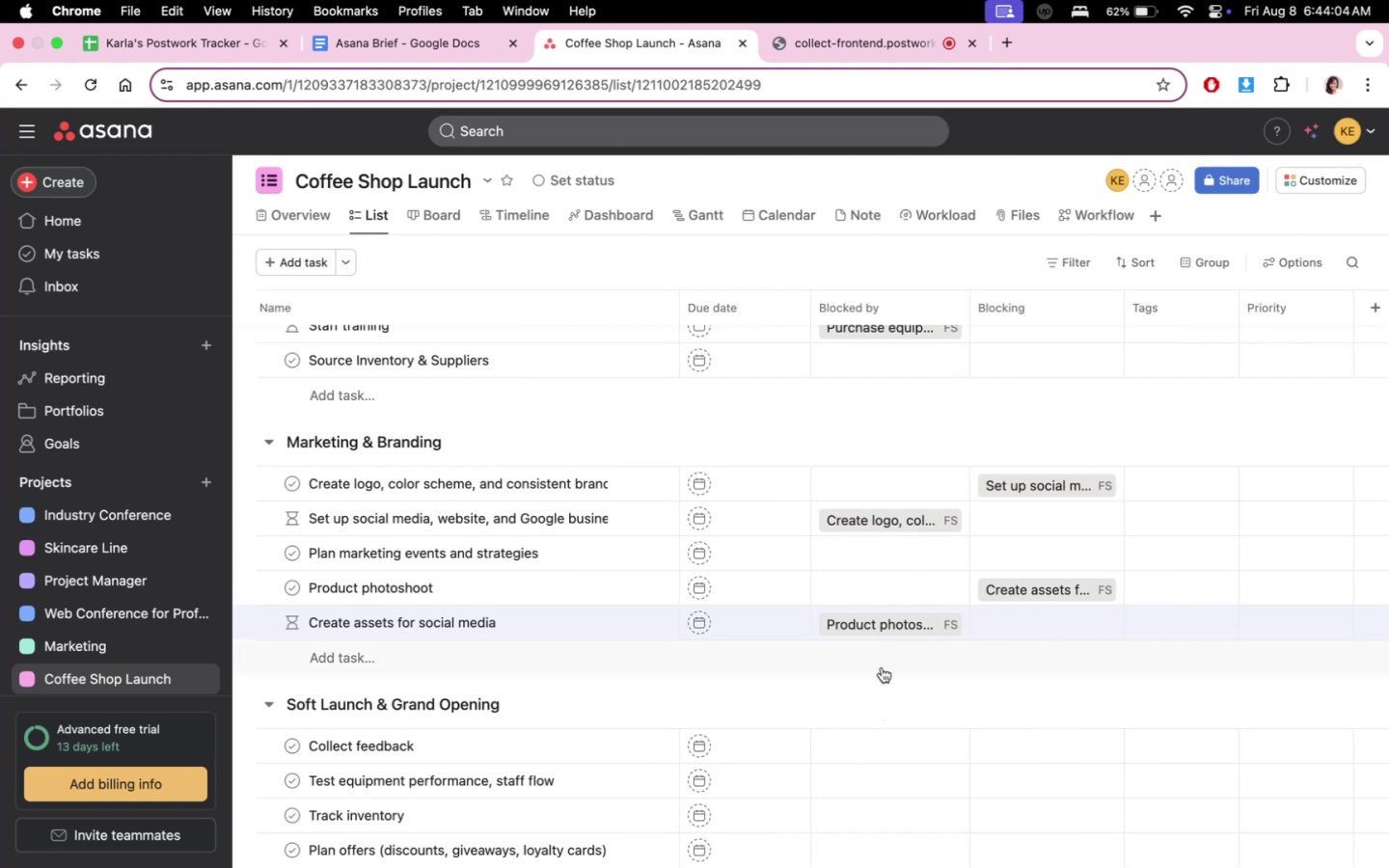 
scroll: coordinate [920, 801], scroll_direction: down, amount: 13.0
 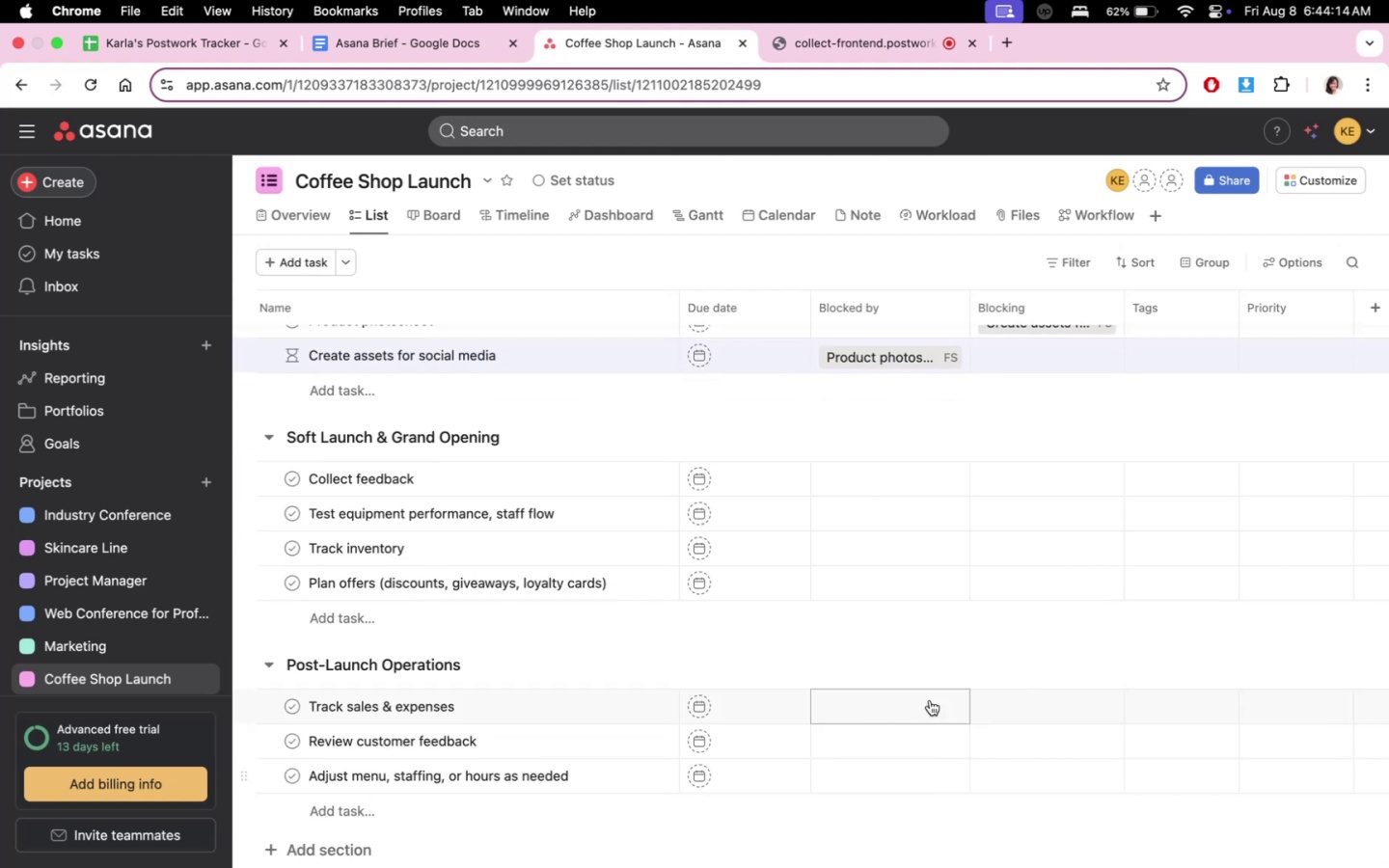 
scroll: coordinate [895, 567], scroll_direction: up, amount: 23.0
 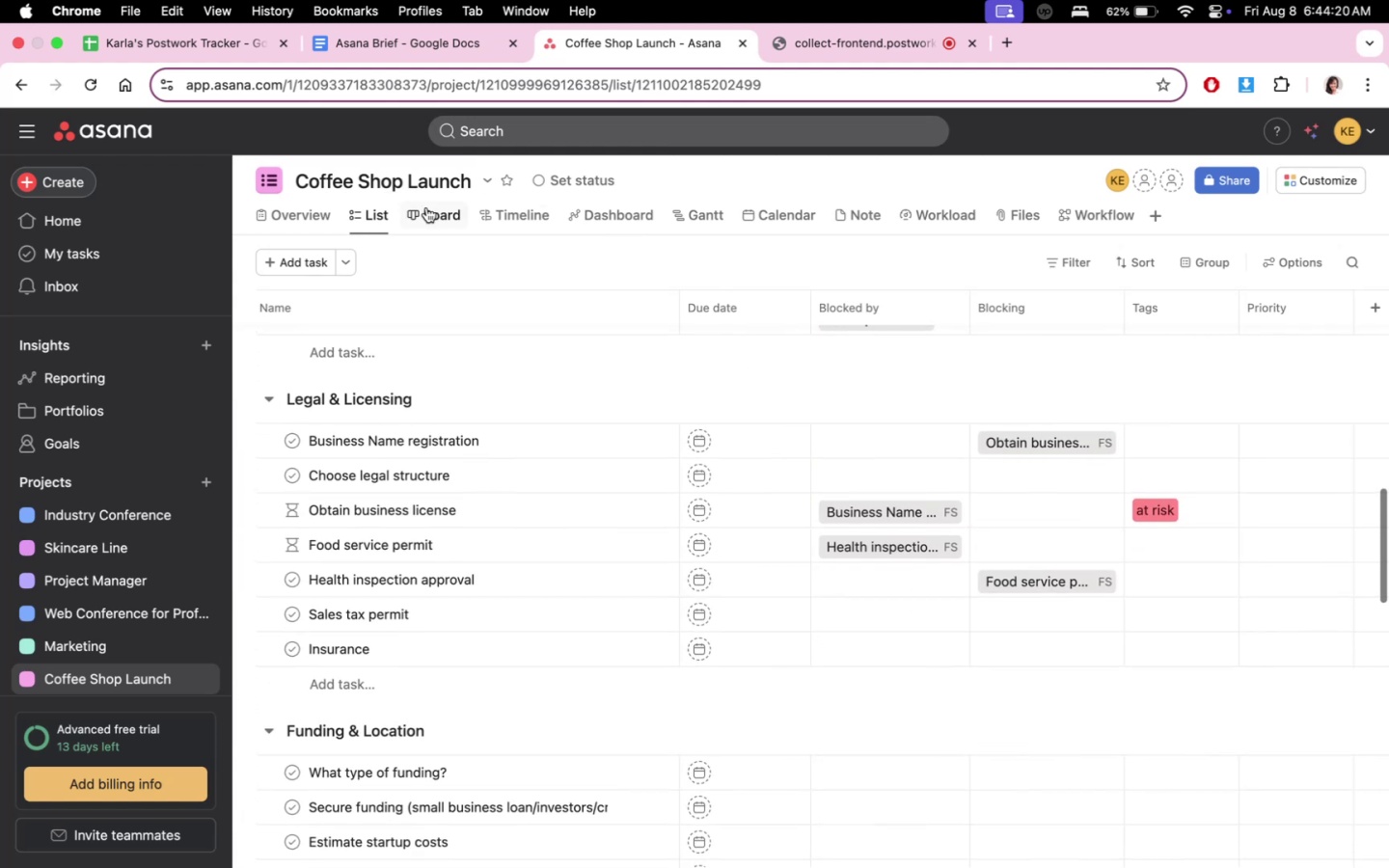 
left_click([426, 209])
 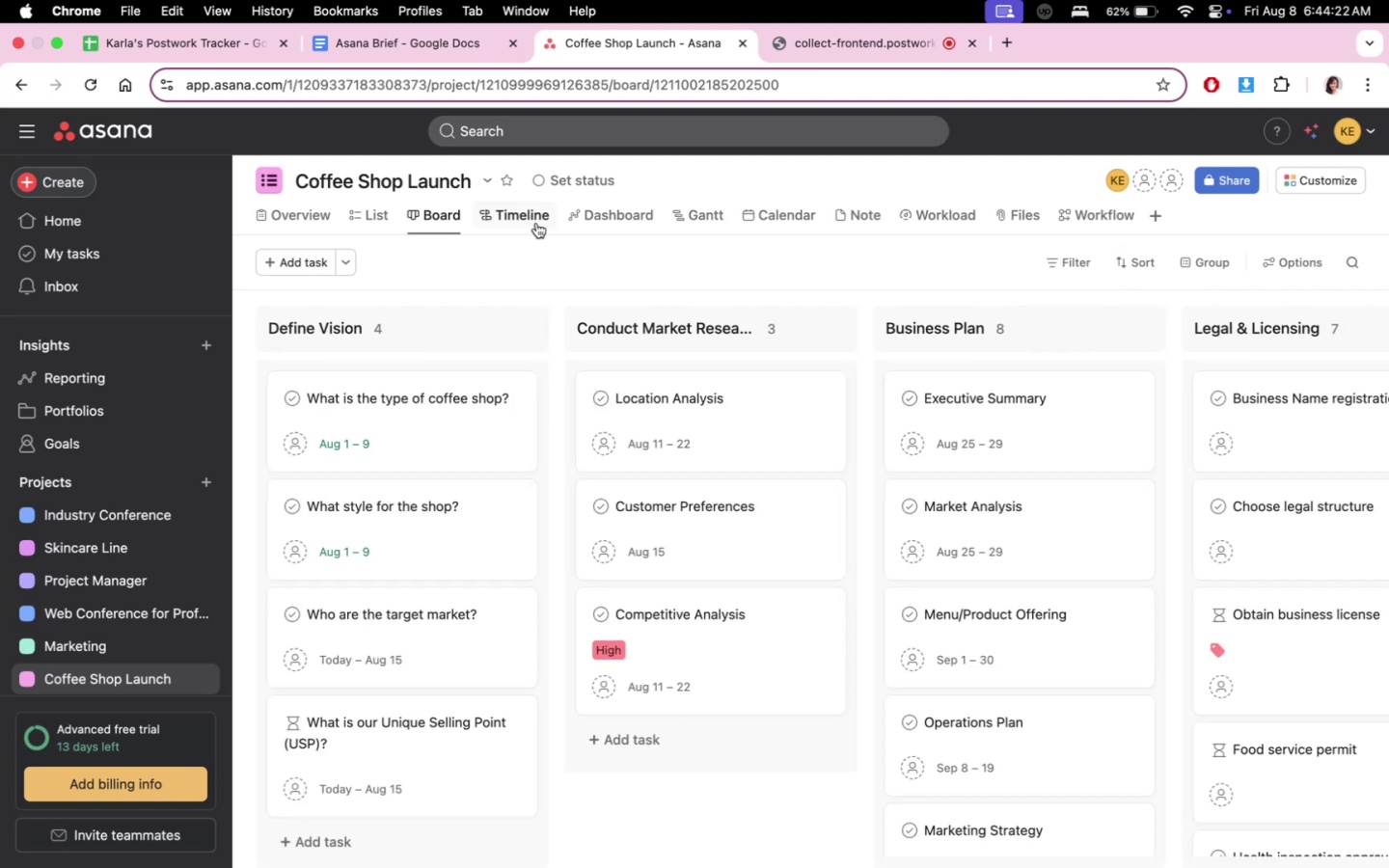 
left_click([536, 223])
 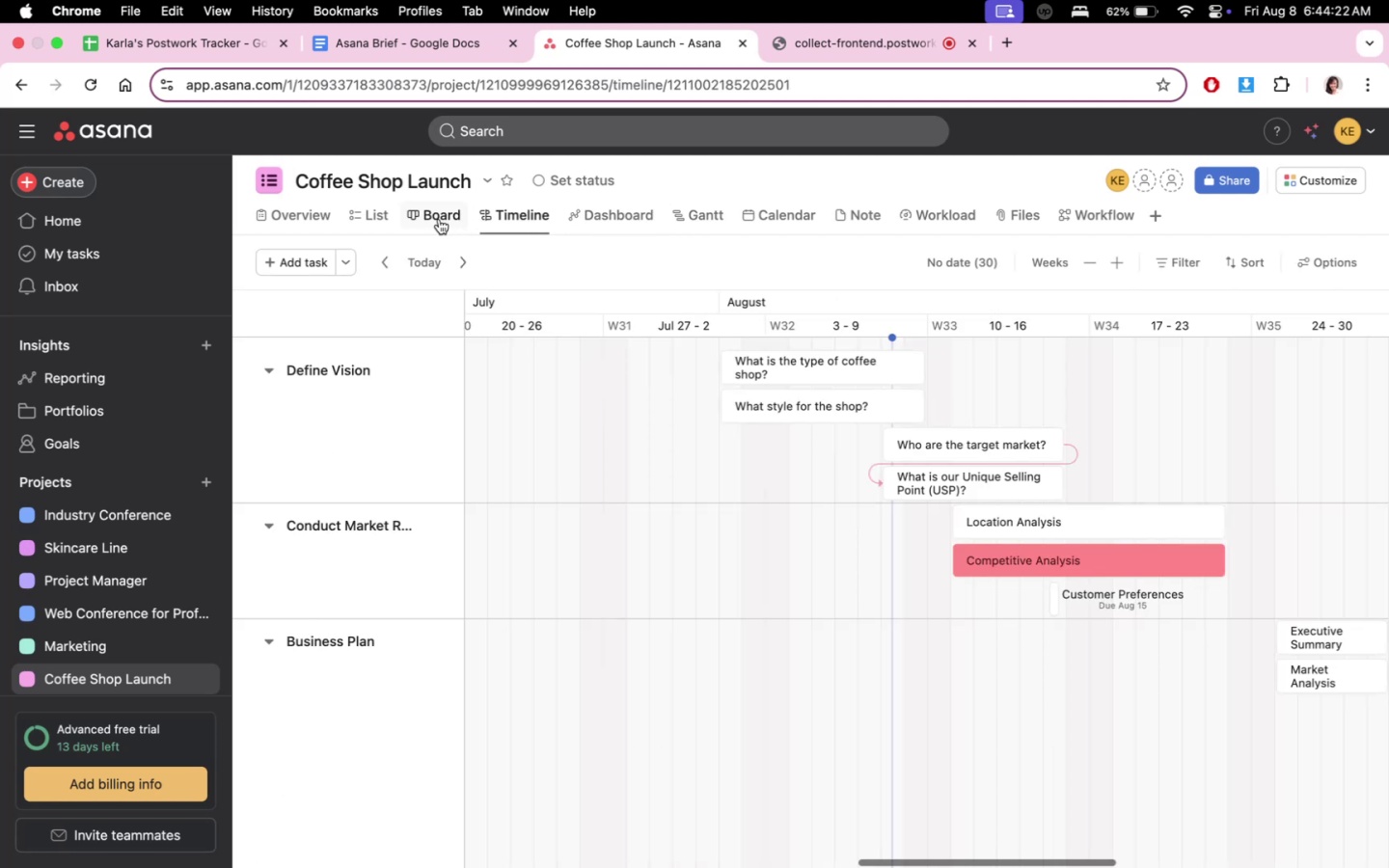 
double_click([439, 219])
 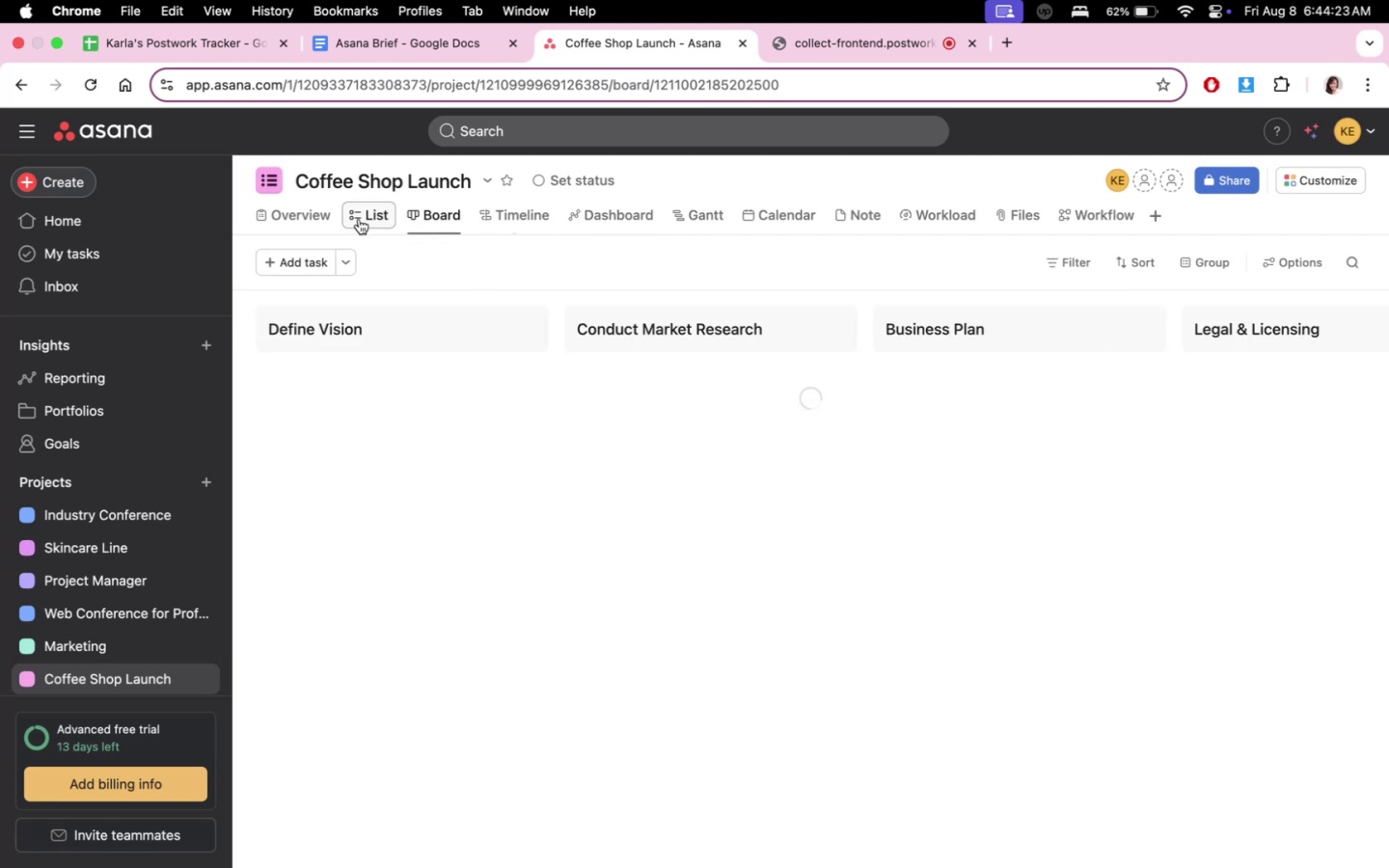 
triple_click([359, 219])
 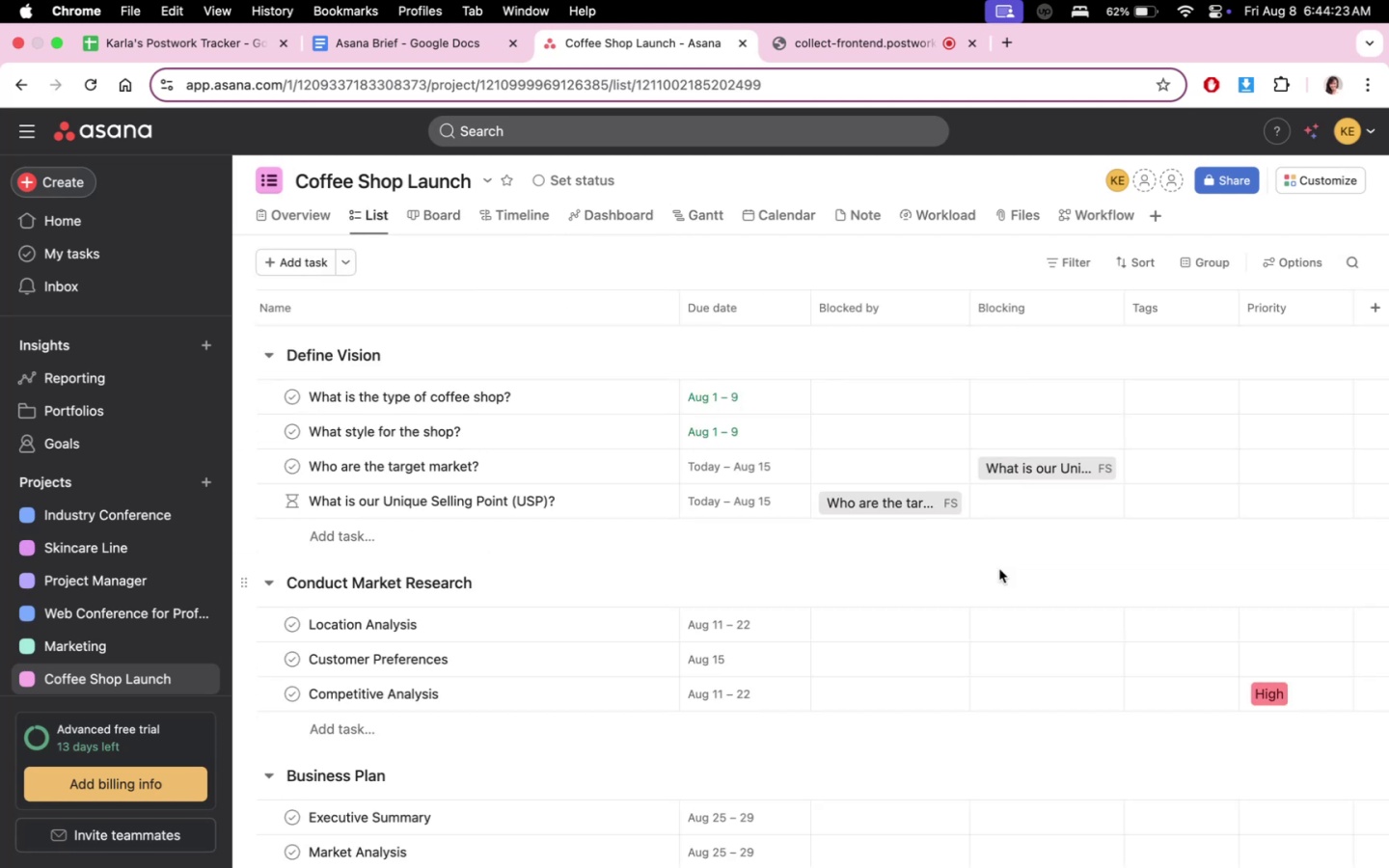 
scroll: coordinate [1094, 781], scroll_direction: down, amount: 31.0
 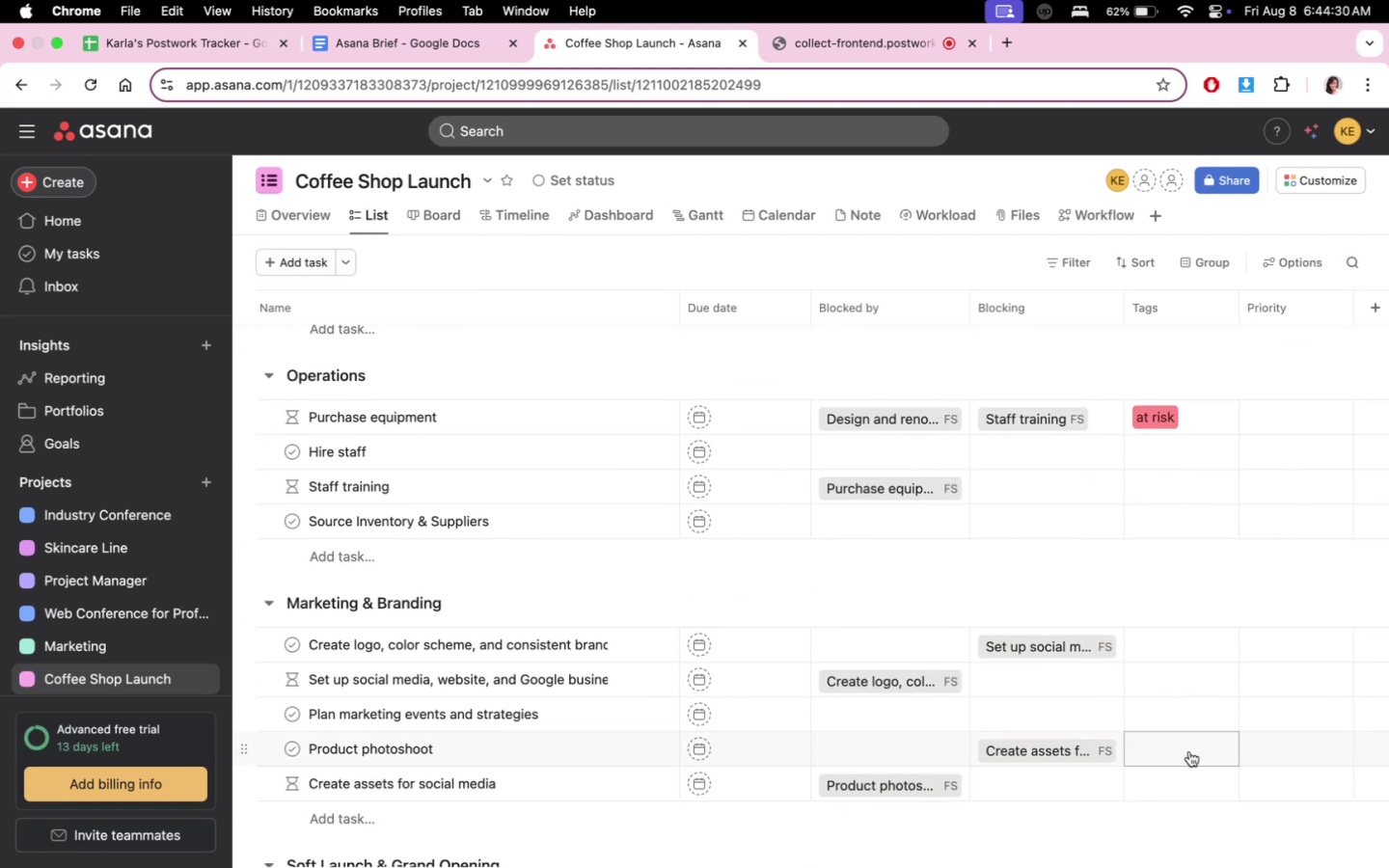 
left_click([1189, 751])
 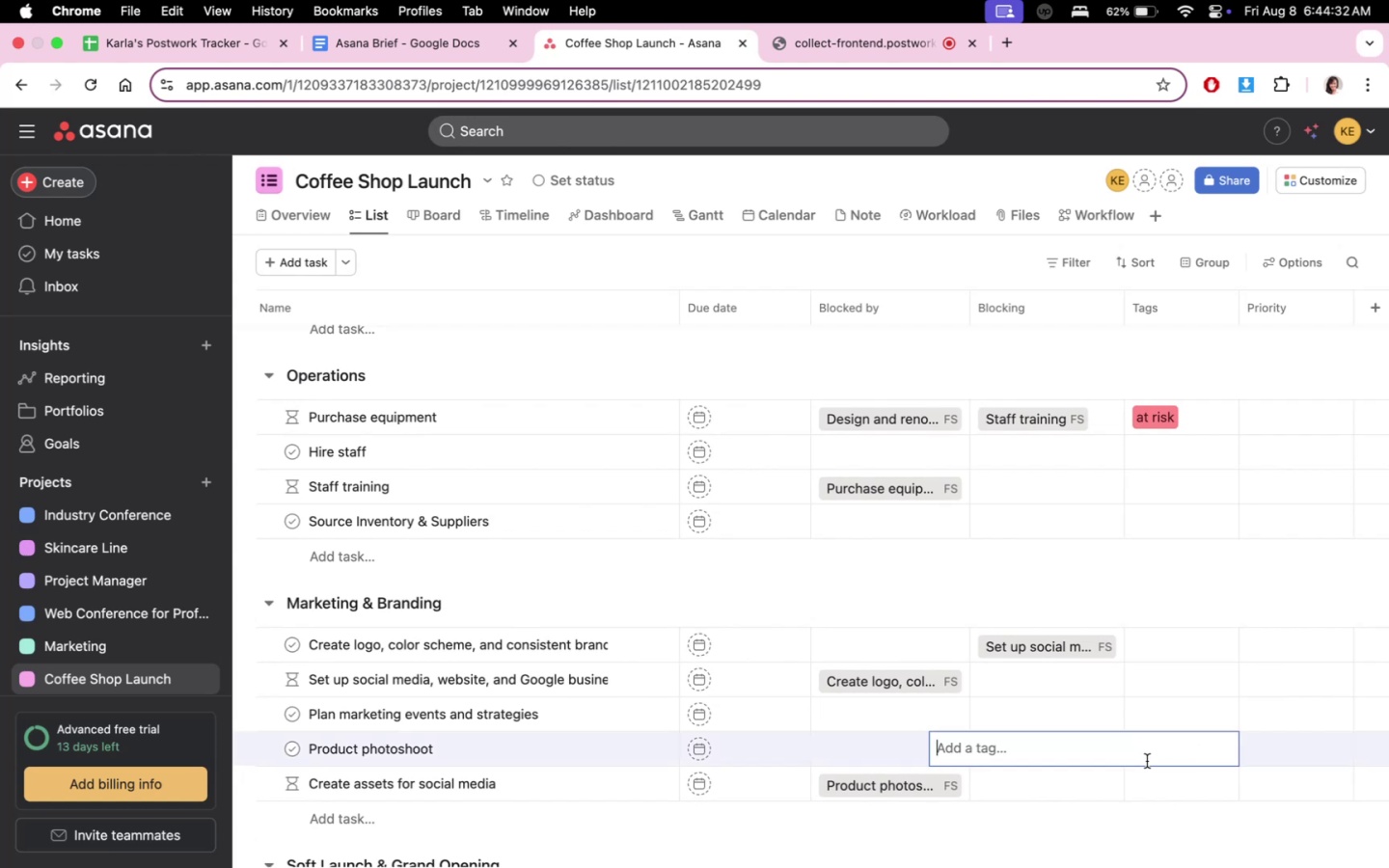 
type(hire photograpger)
key(Backspace)
key(Backspace)
key(Backspace)
type(her)
 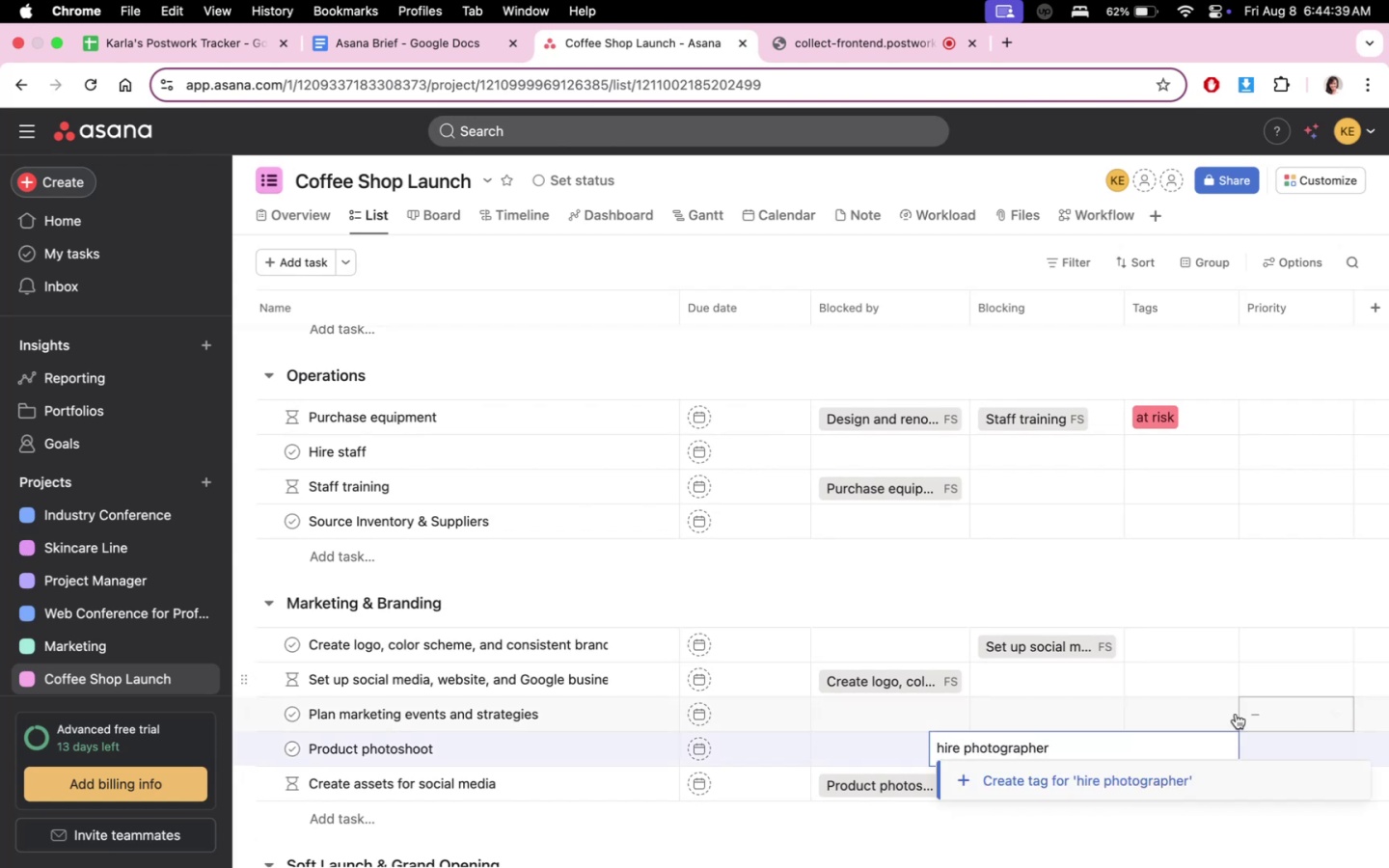 
mouse_move([1095, 776])
 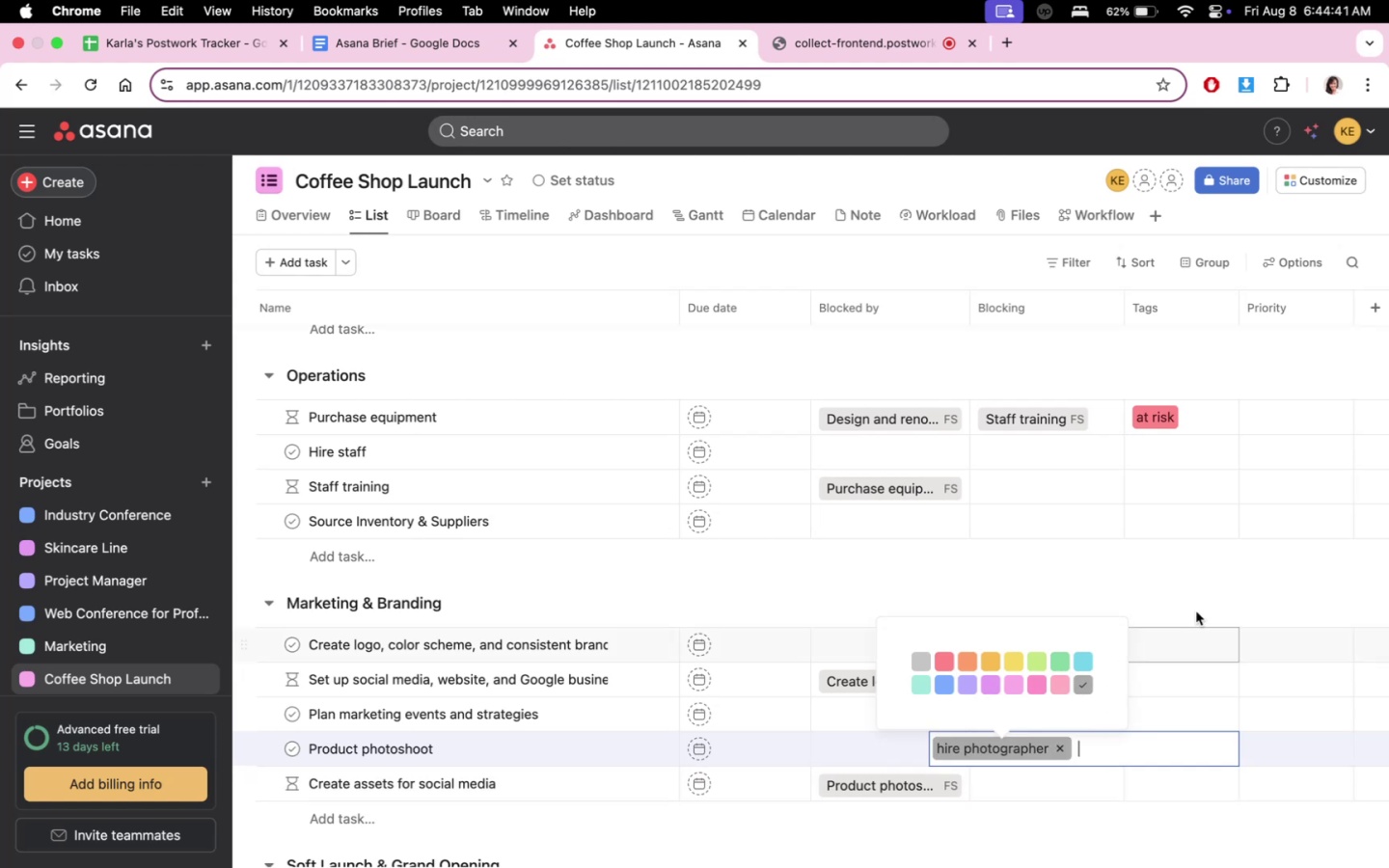 
double_click([1234, 577])
 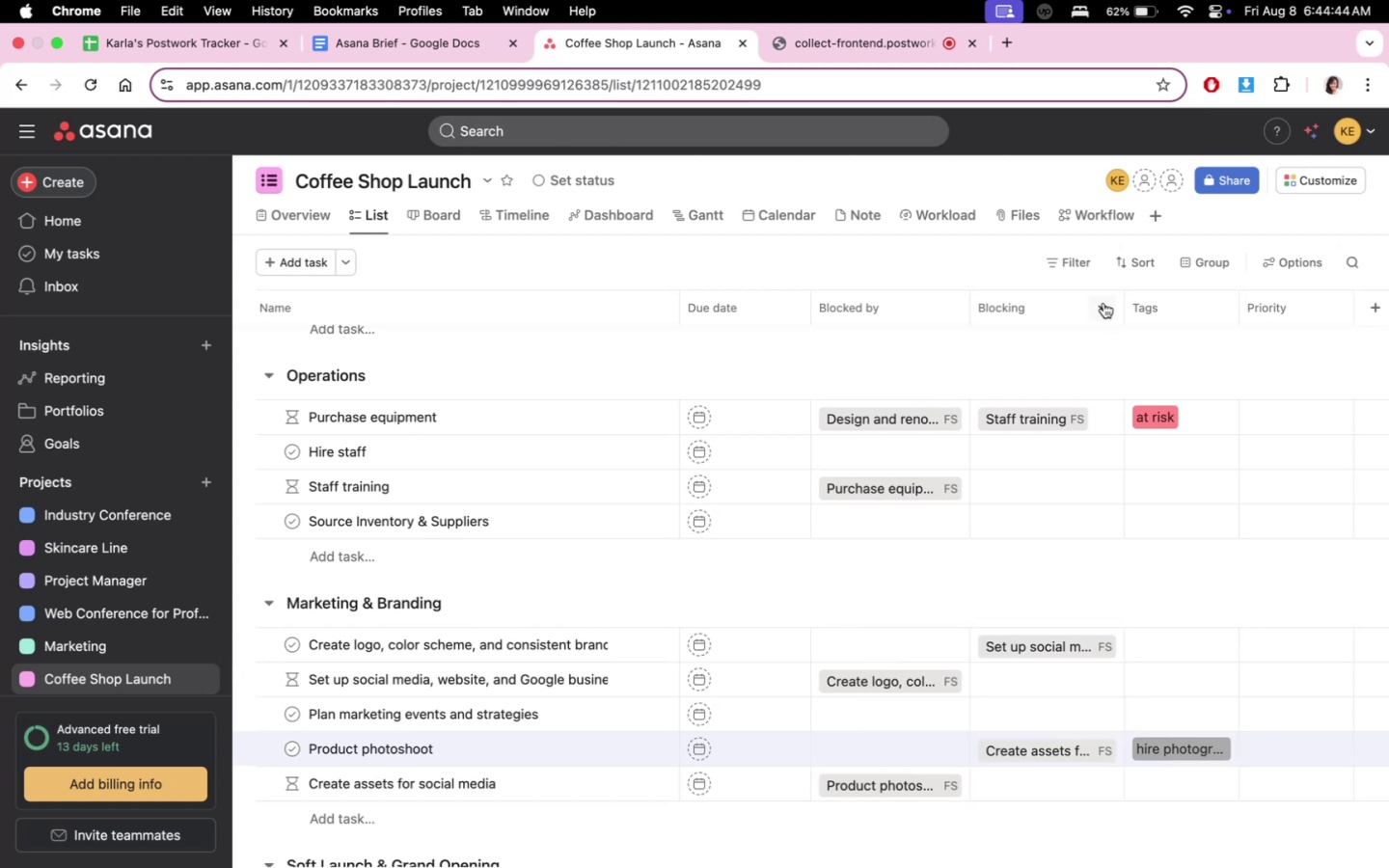 
scroll: coordinate [1097, 694], scroll_direction: down, amount: 3.0
 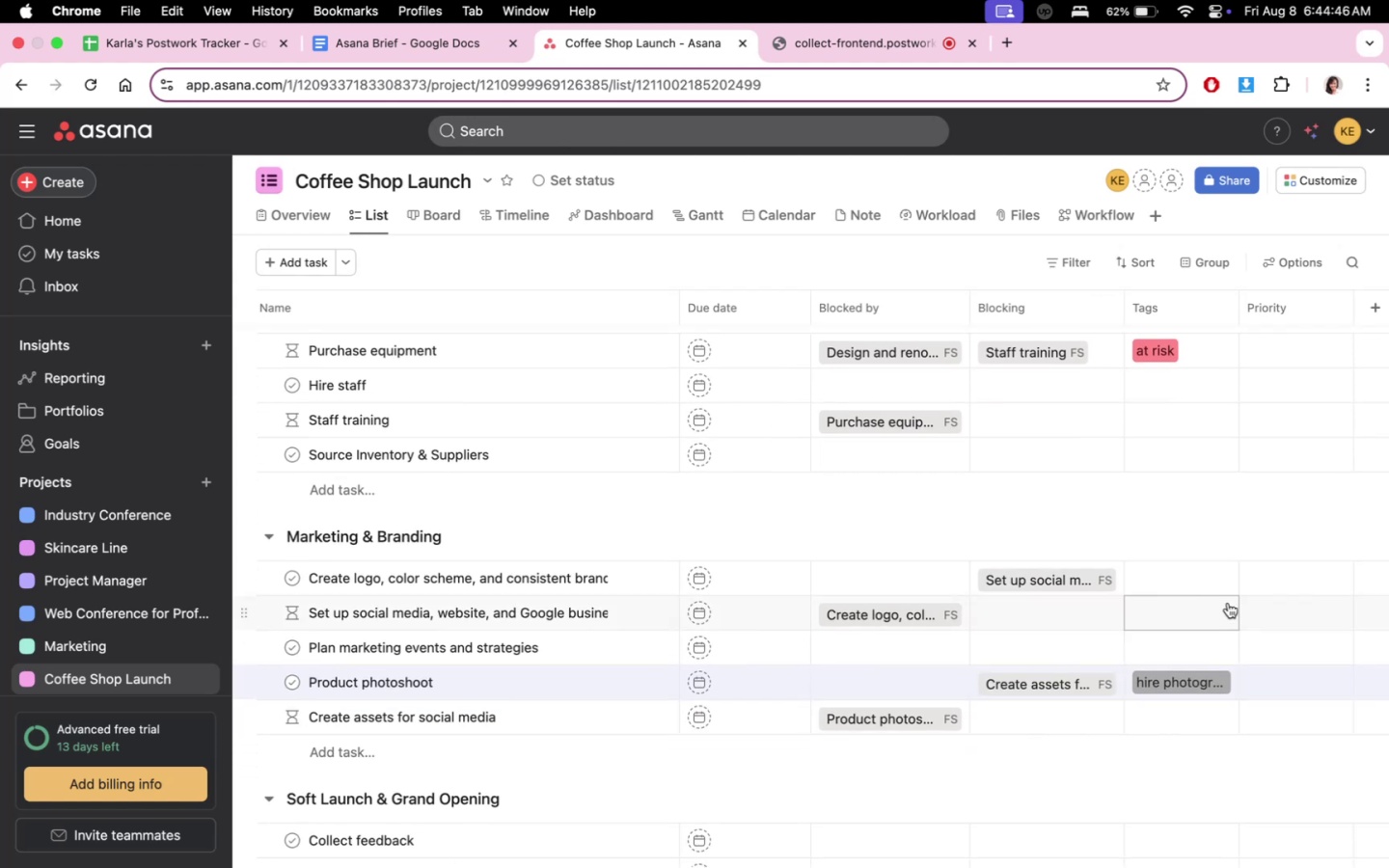 
left_click([1200, 579])
 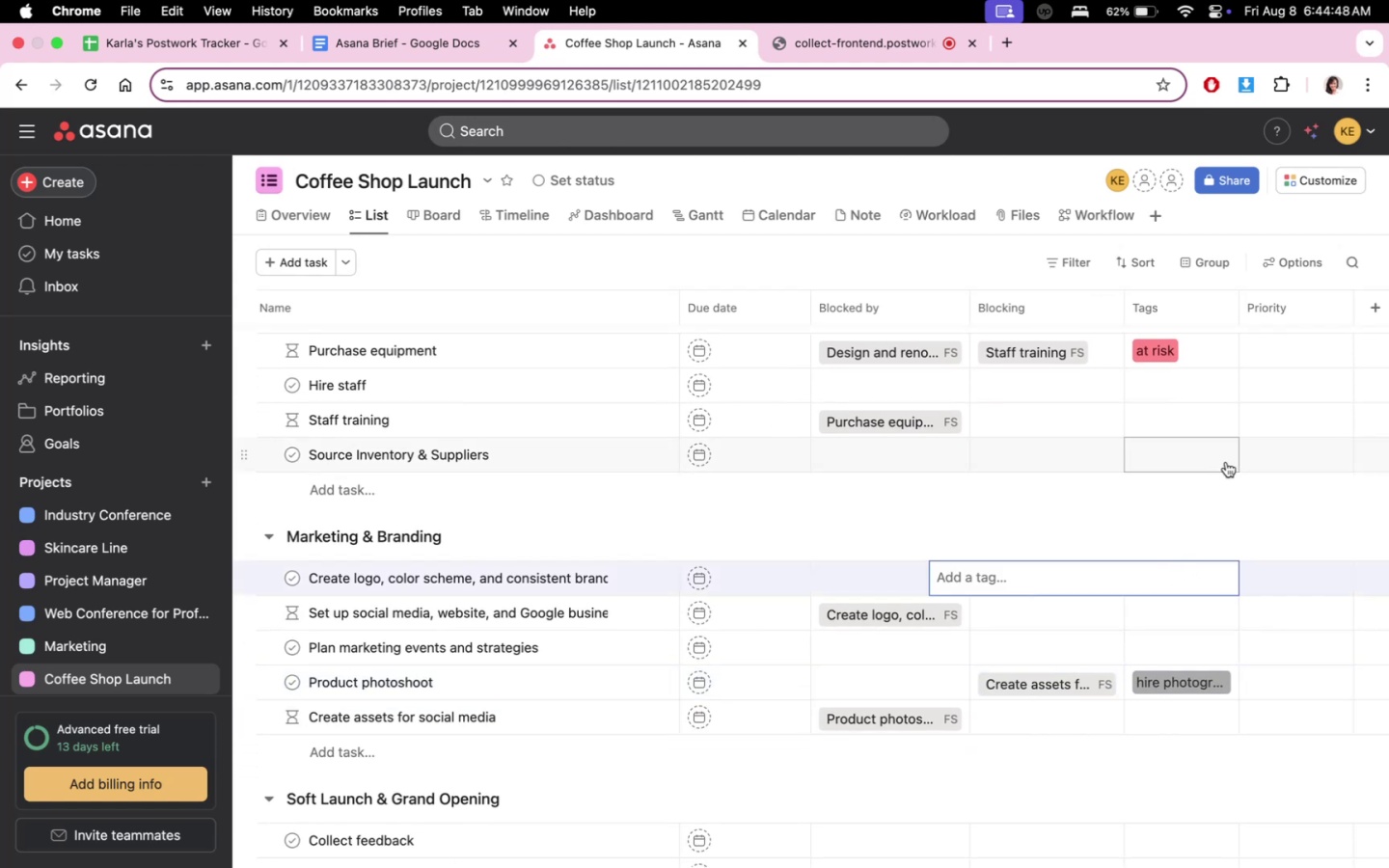 
left_click([1212, 529])
 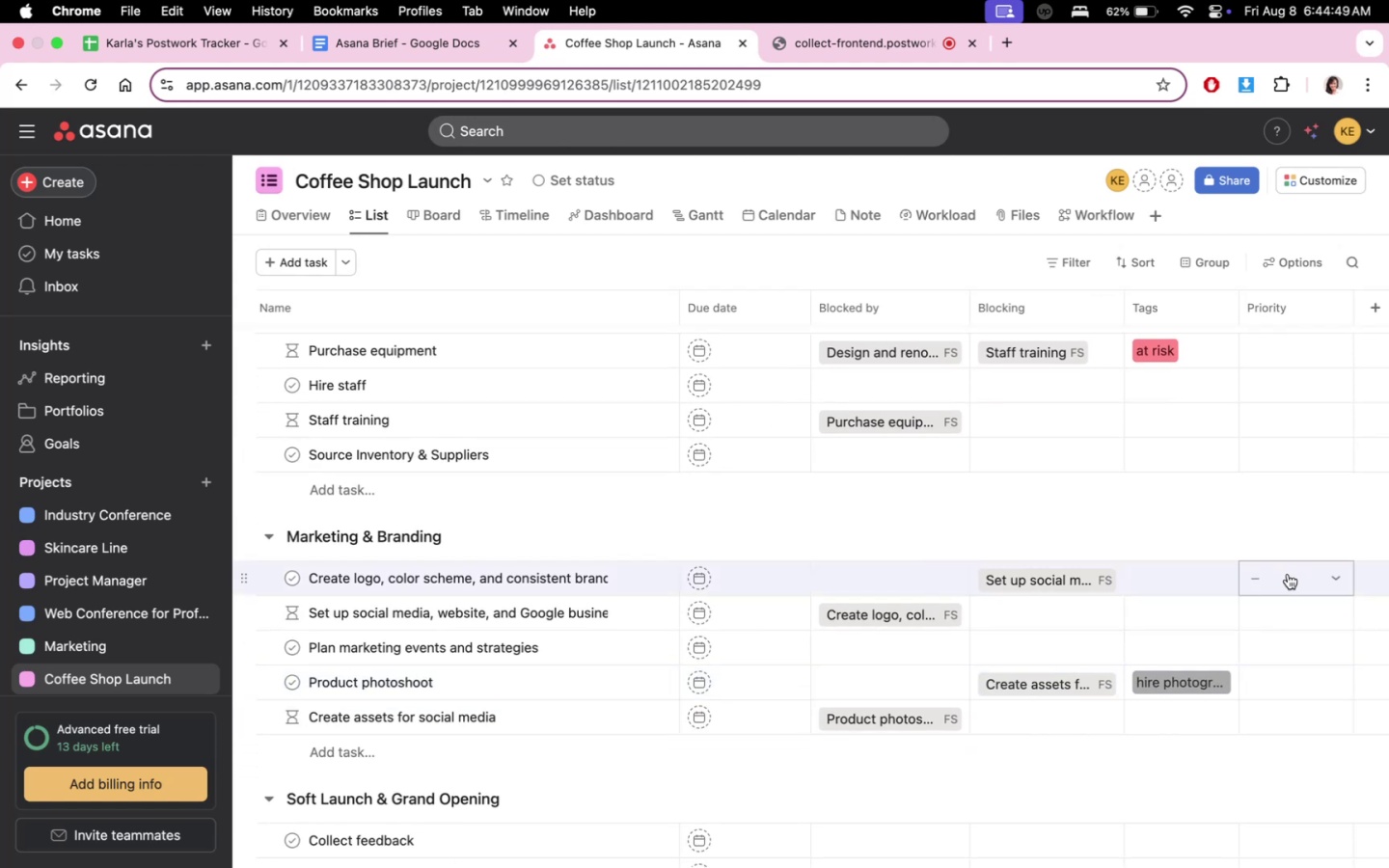 
double_click([1288, 574])
 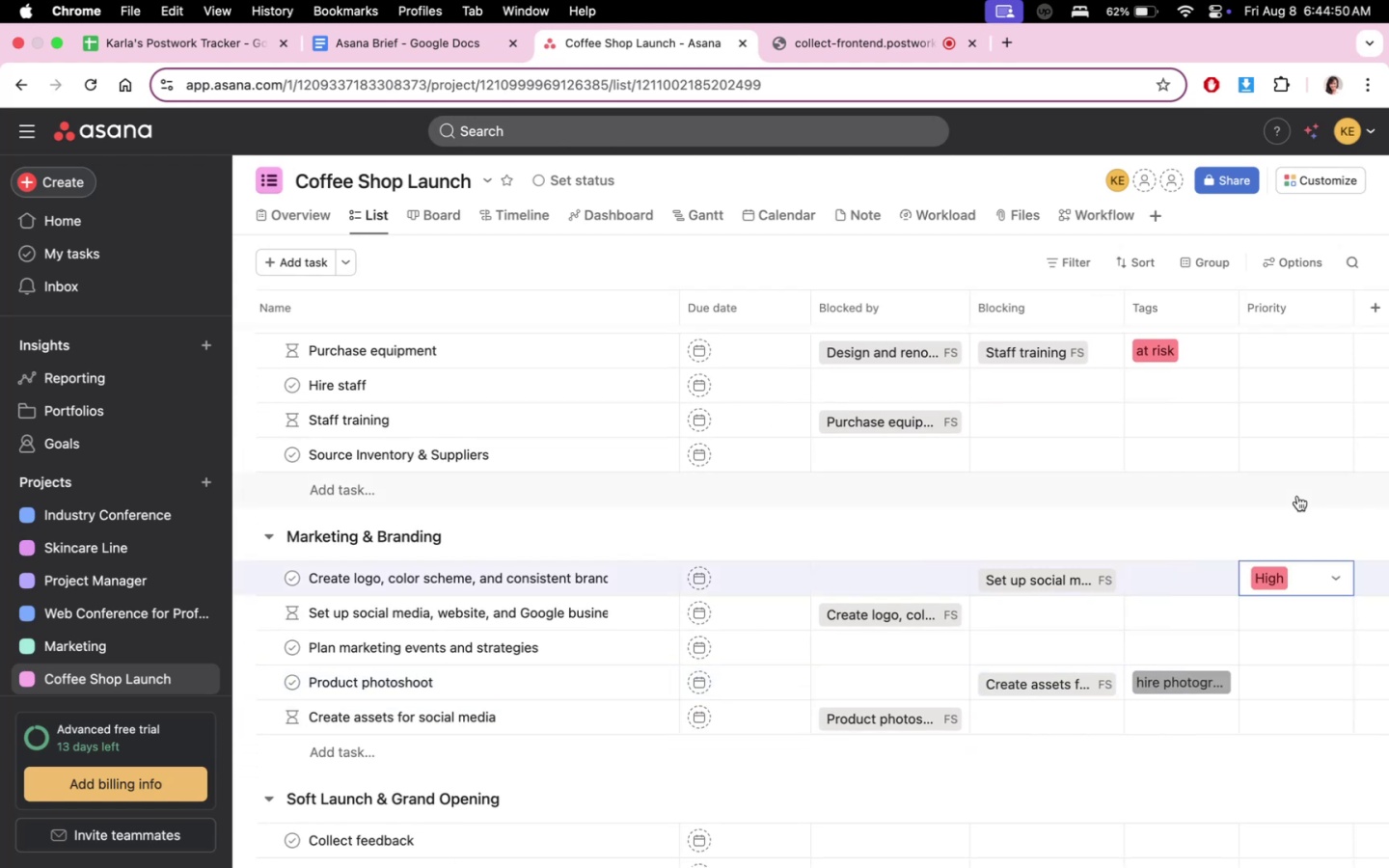 
triple_click([1215, 525])
 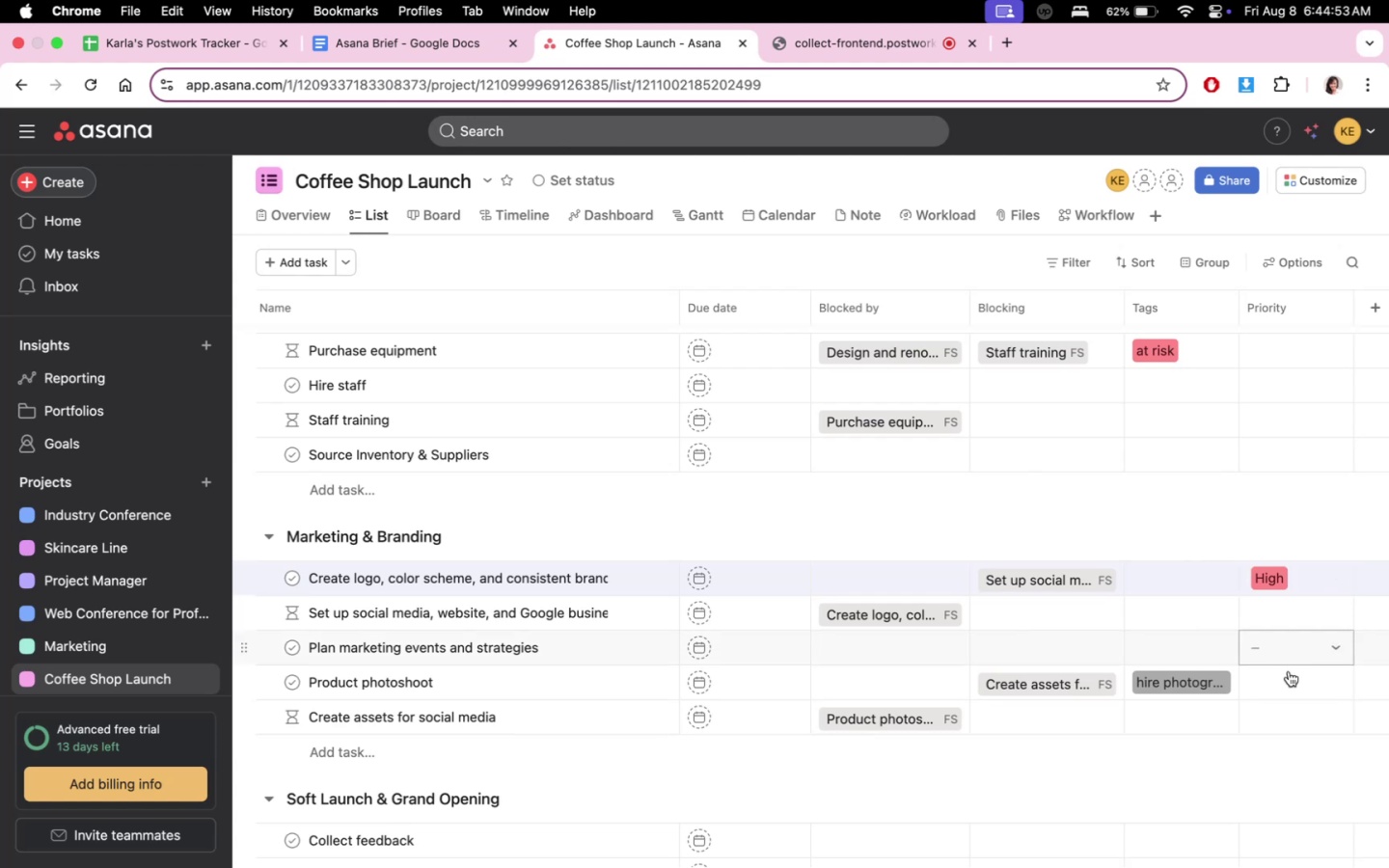 
scroll: coordinate [1252, 763], scroll_direction: down, amount: 2.0
 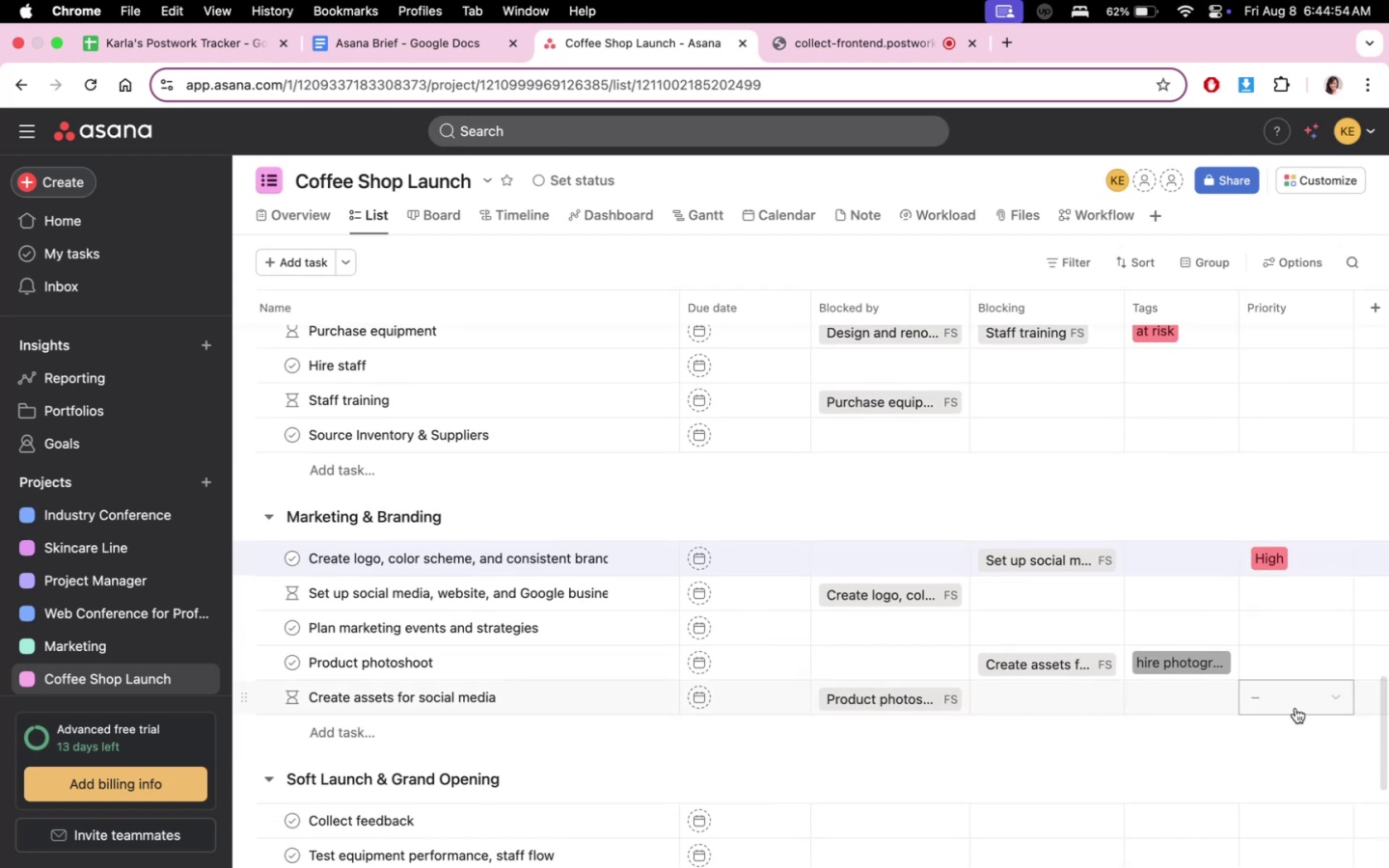 
left_click([1295, 705])
 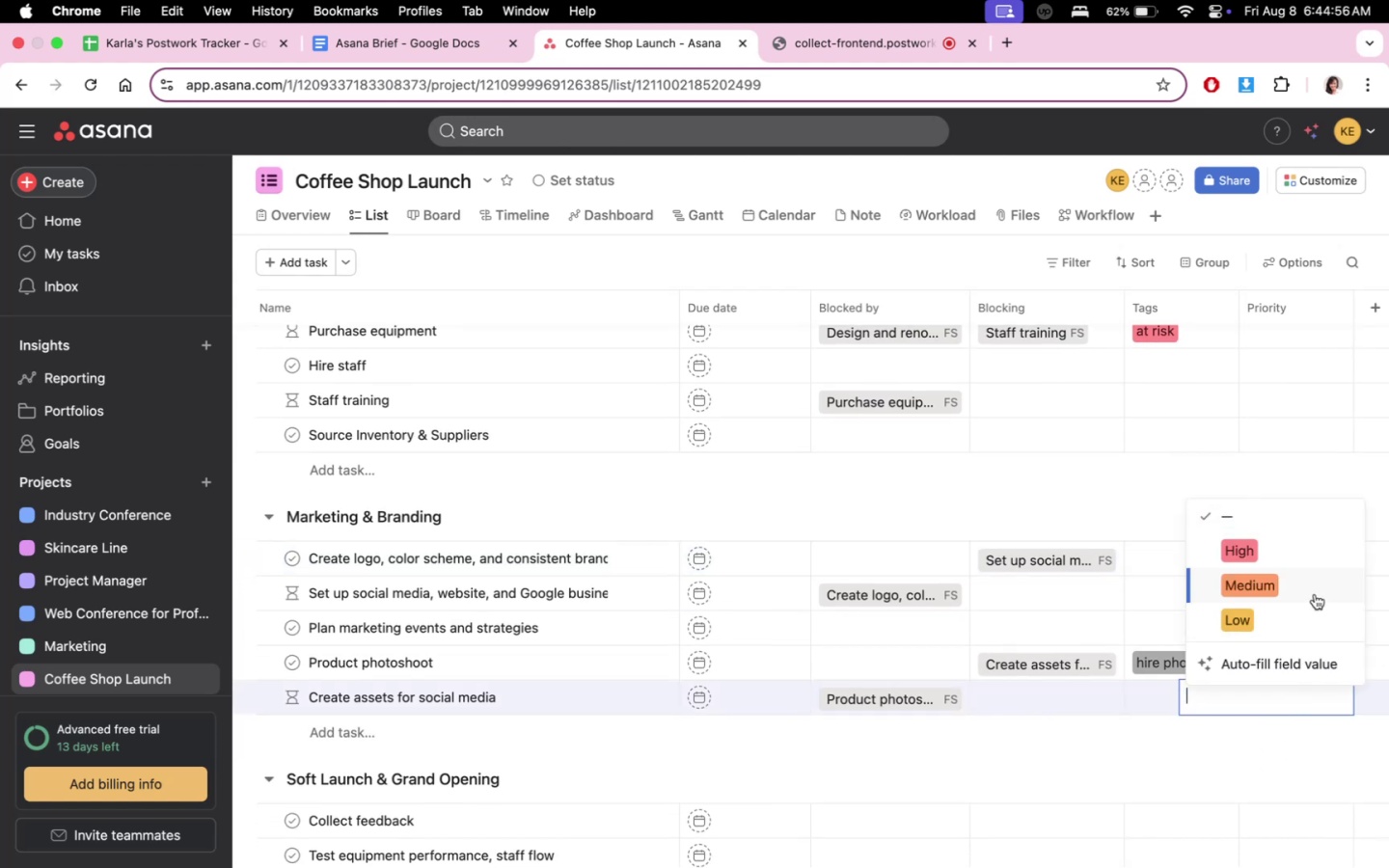 
left_click([1315, 594])
 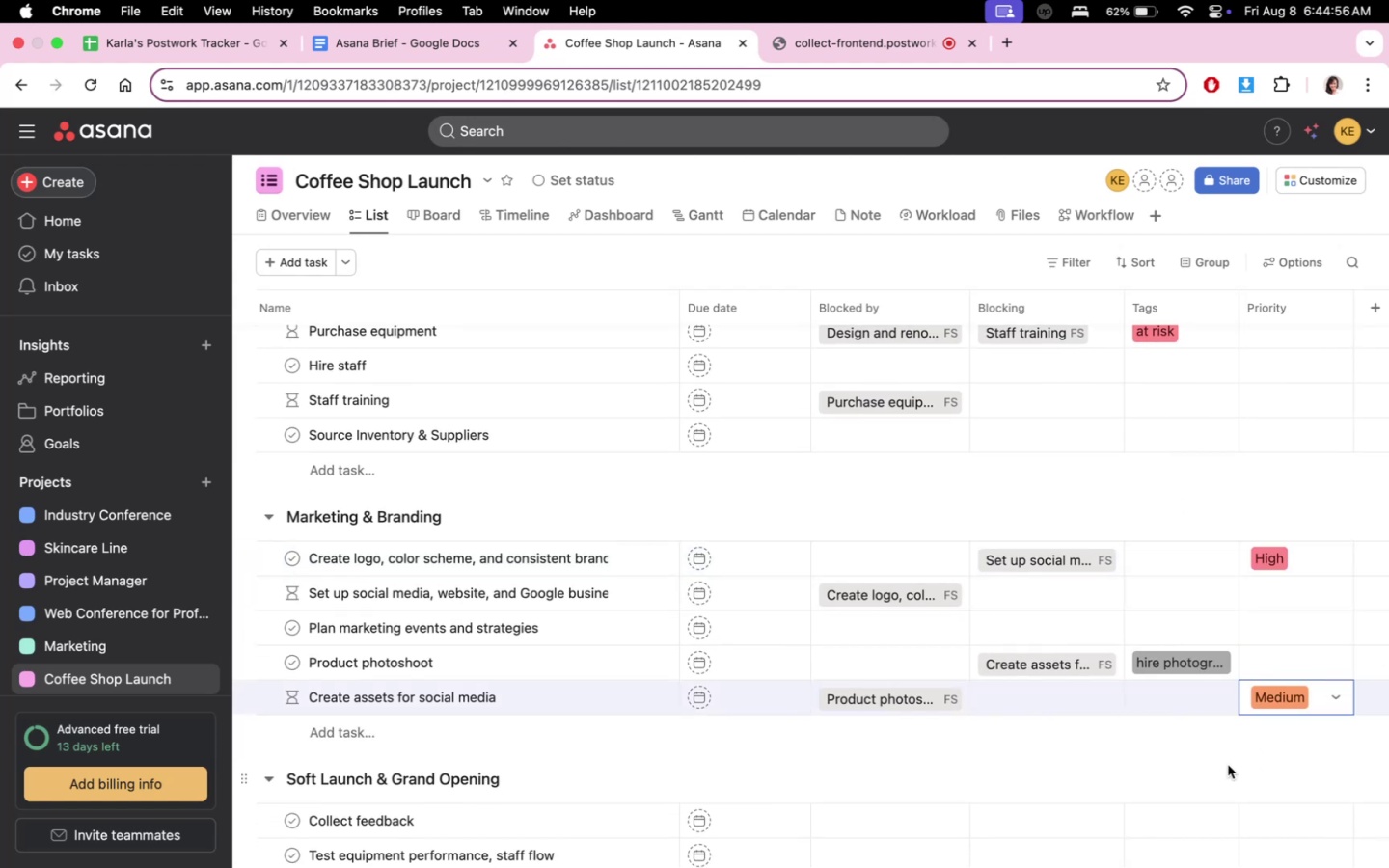 
double_click([1227, 767])
 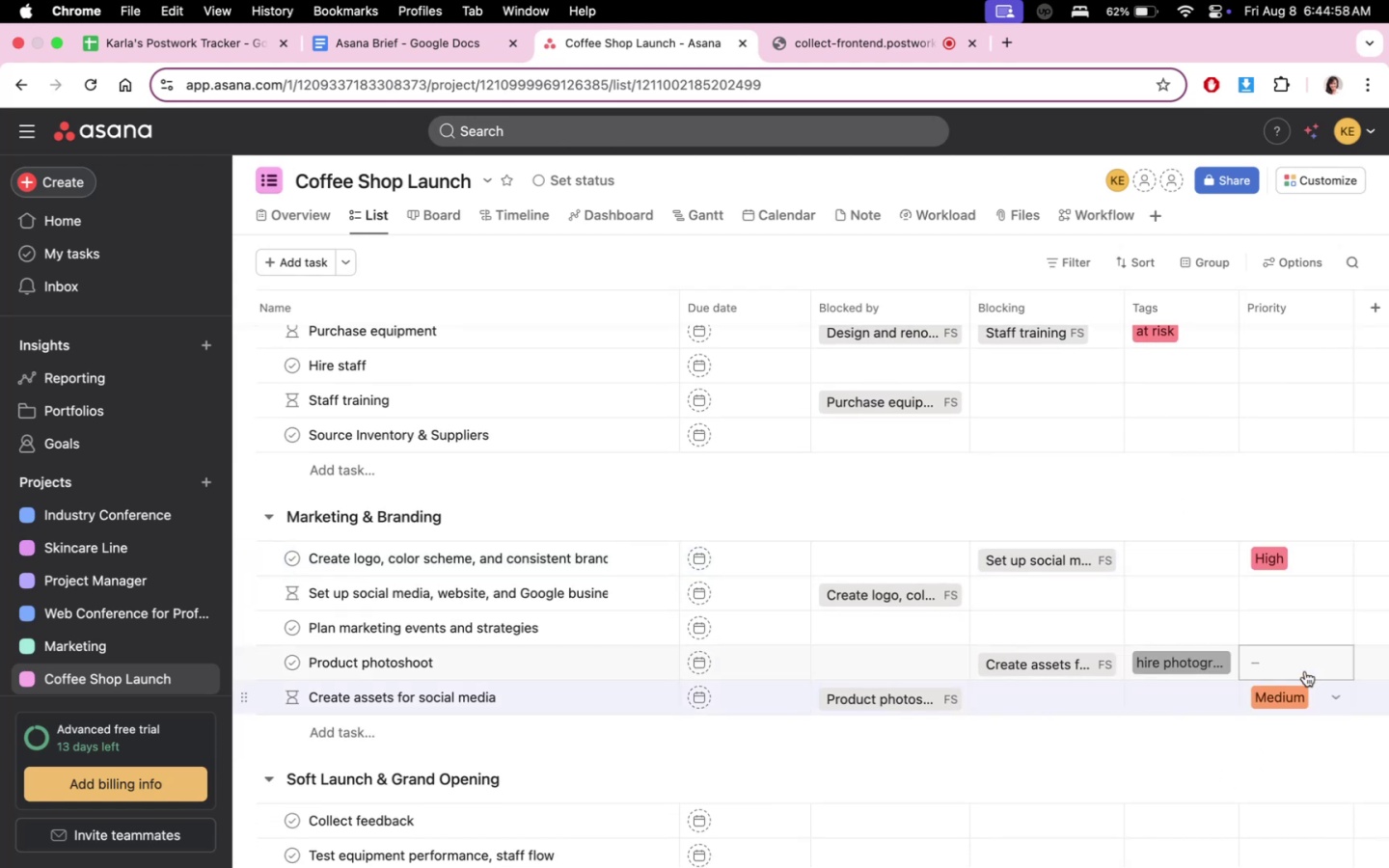 
left_click([1294, 600])
 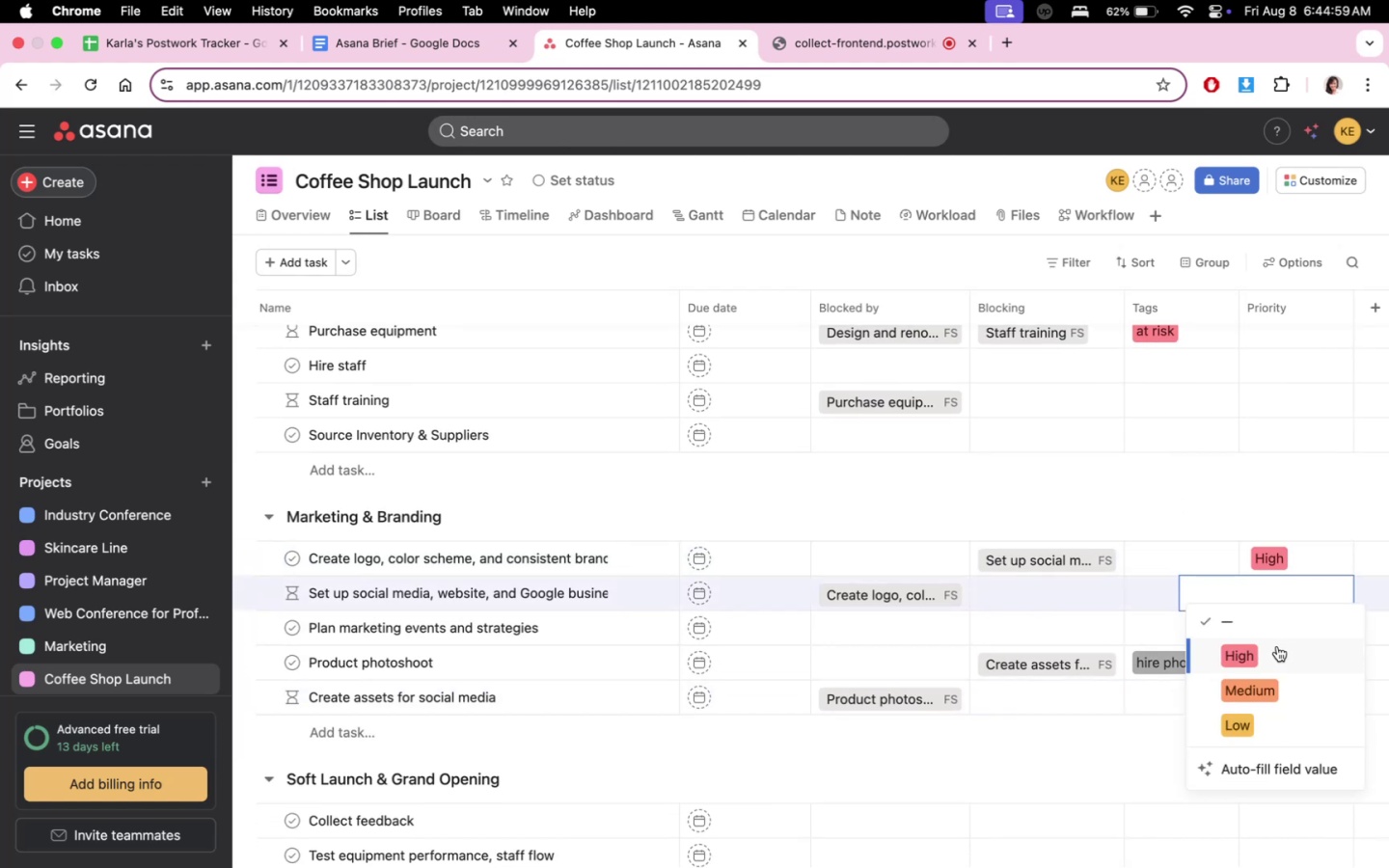 
left_click([1277, 651])
 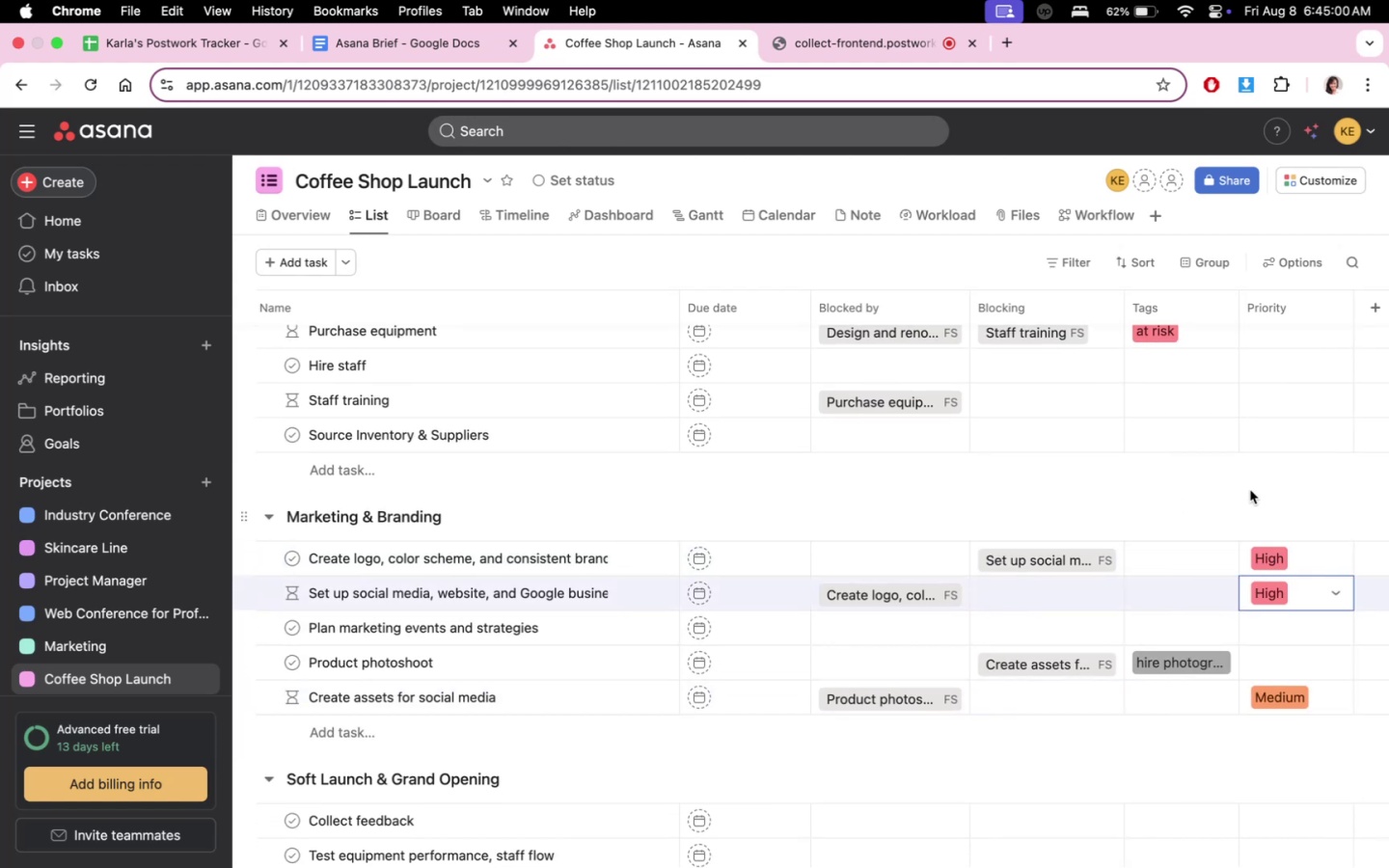 
double_click([1250, 489])
 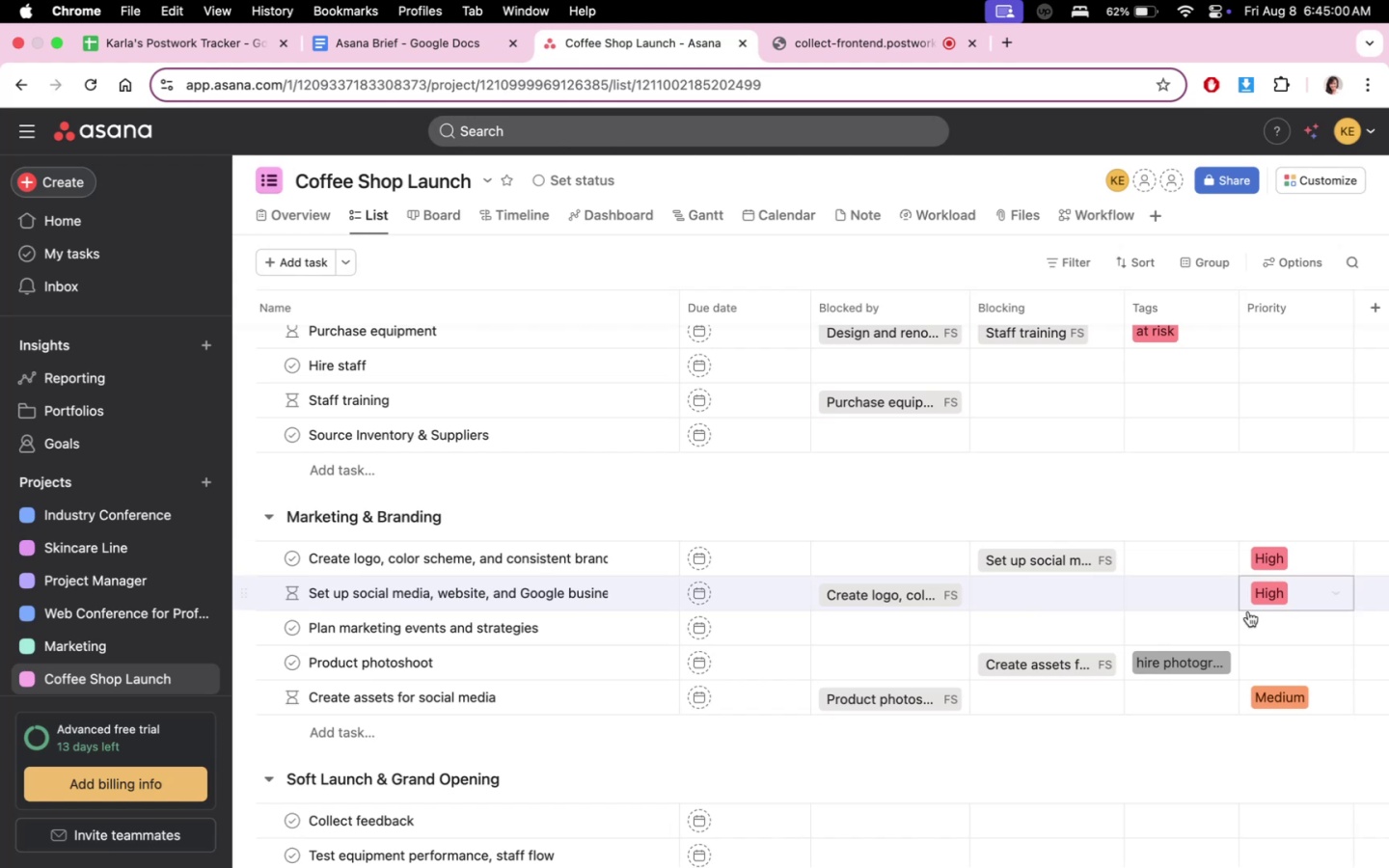 
scroll: coordinate [1294, 676], scroll_direction: up, amount: 30.0
 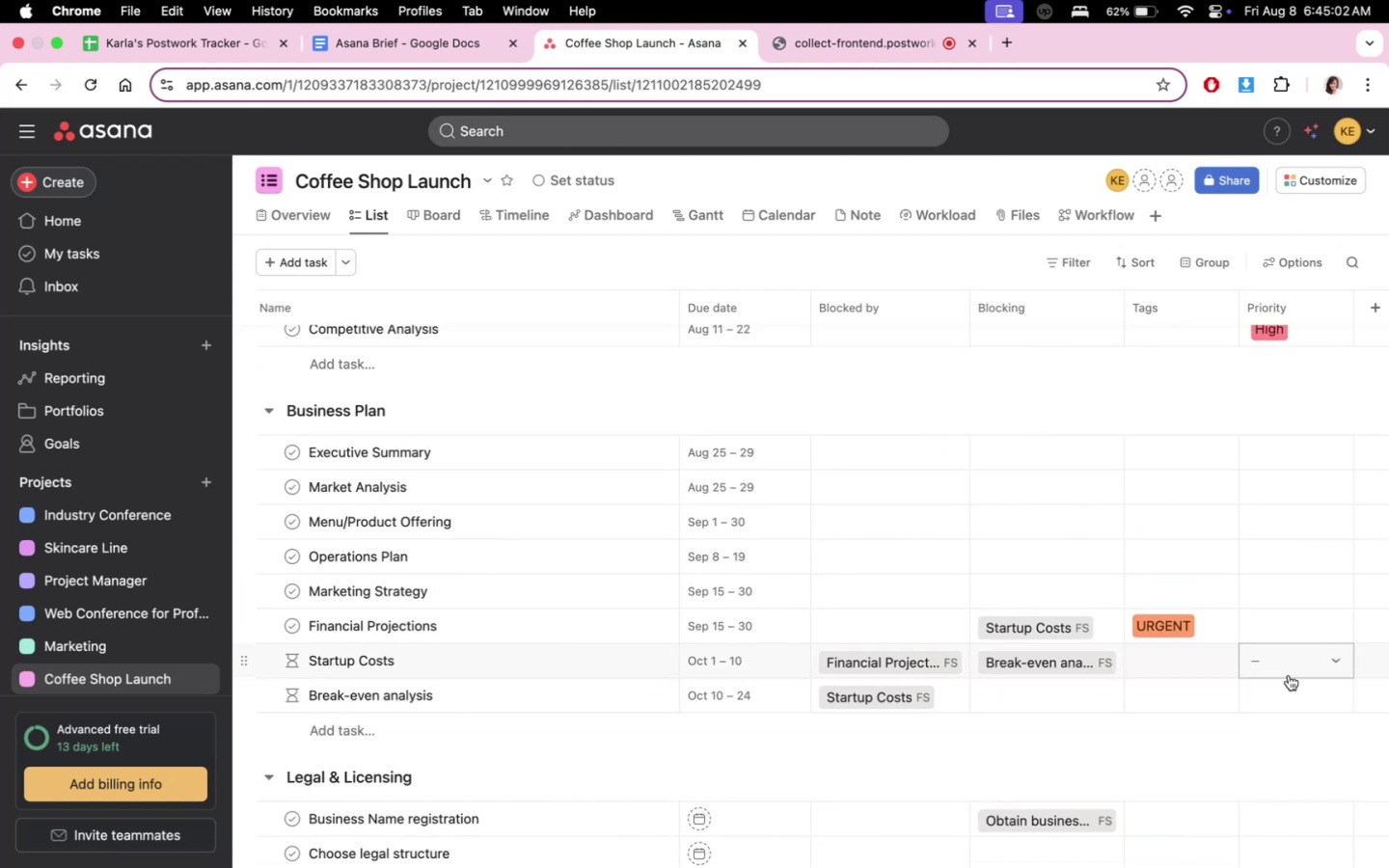 
scroll: coordinate [1295, 735], scroll_direction: down, amount: 1.0
 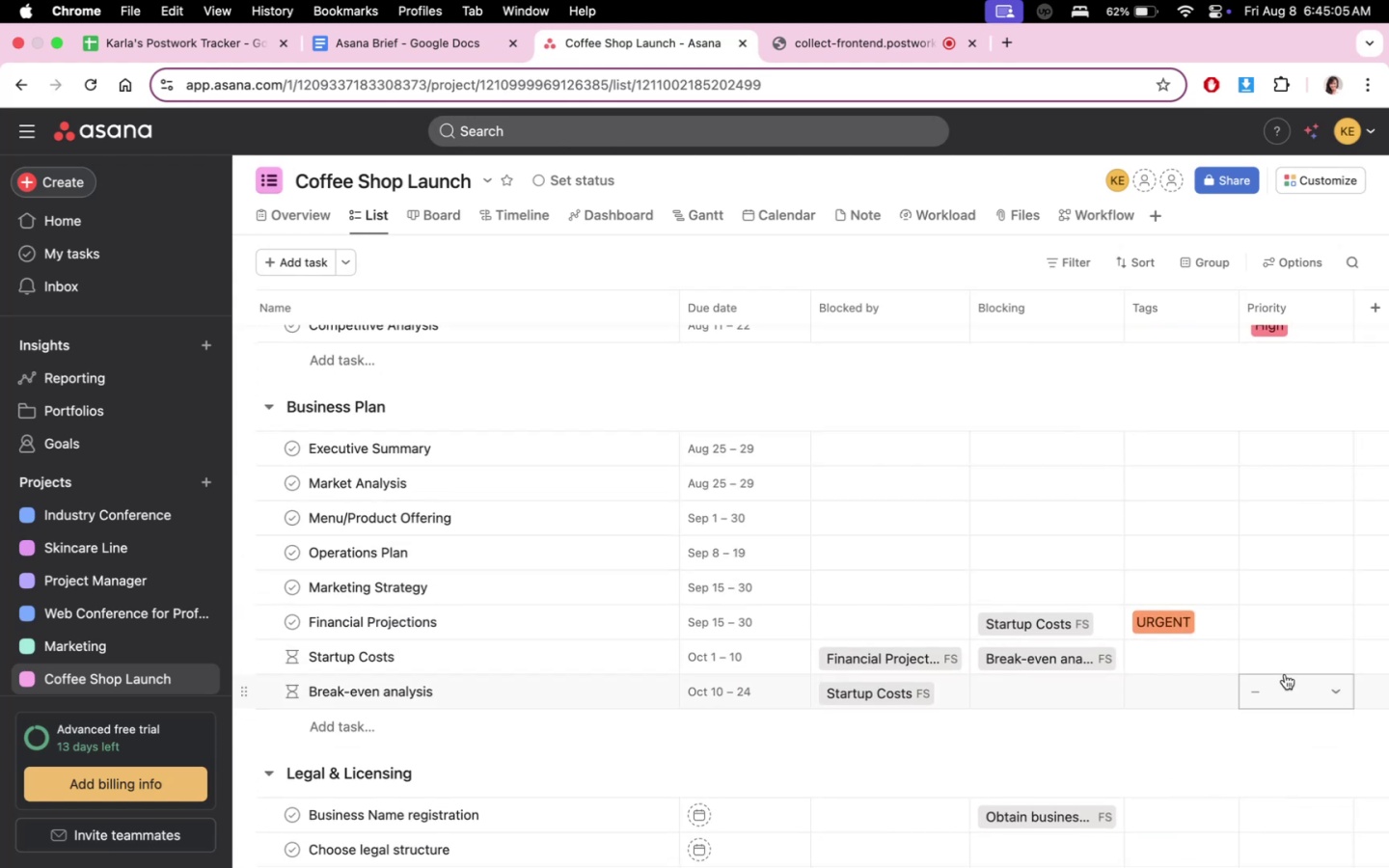 
left_click([1302, 445])
 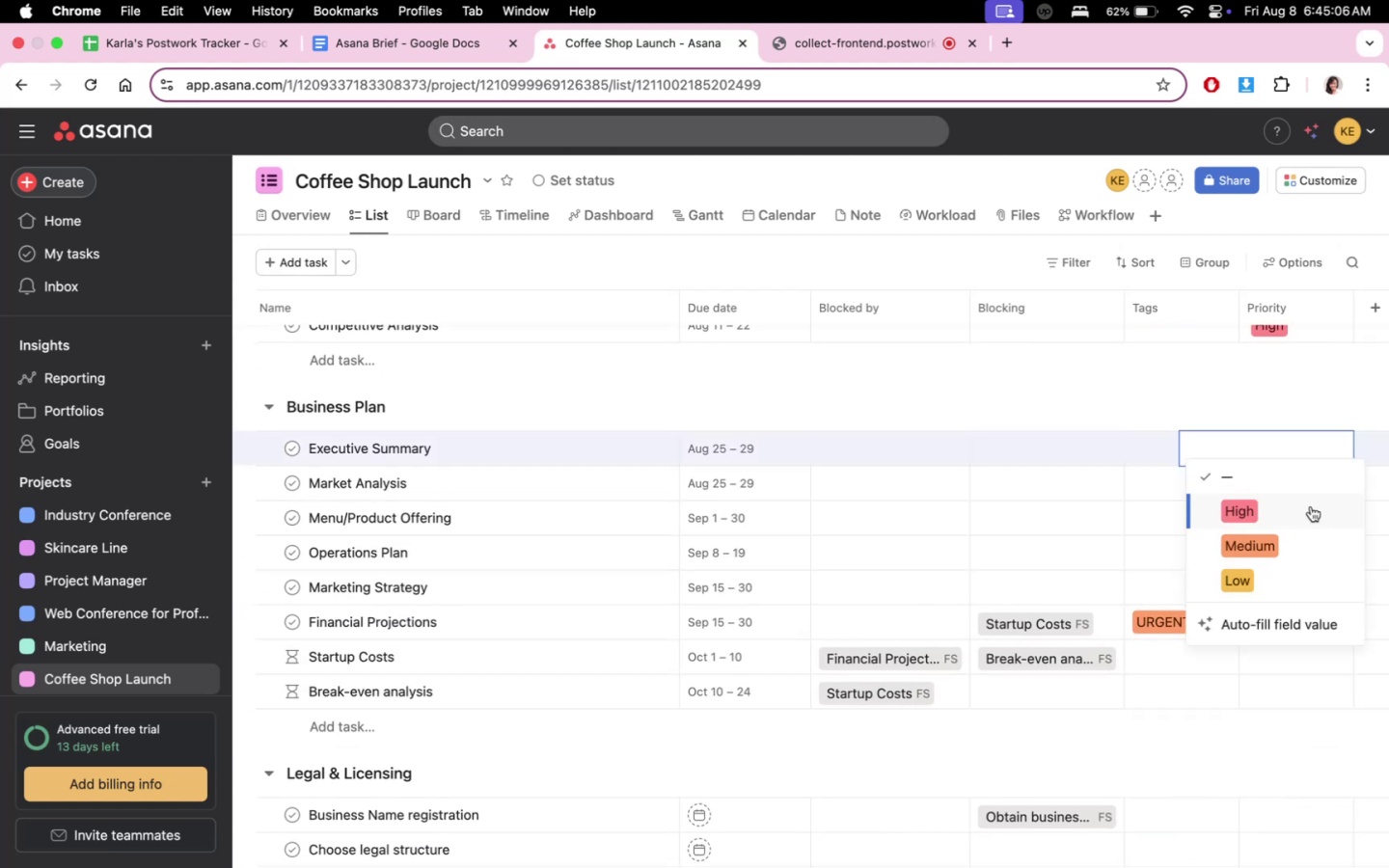 
double_click([1311, 505])
 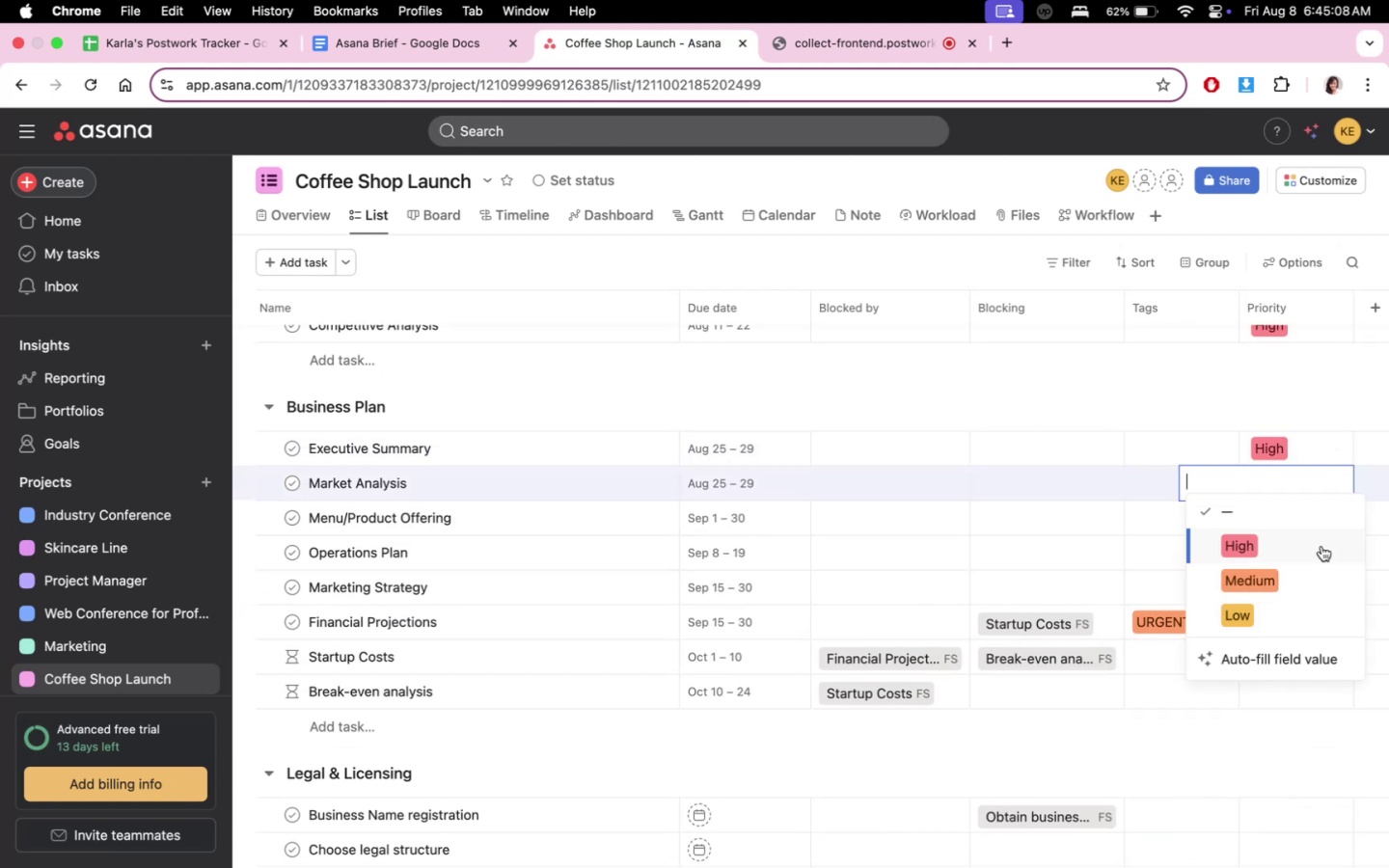 
left_click([1321, 546])
 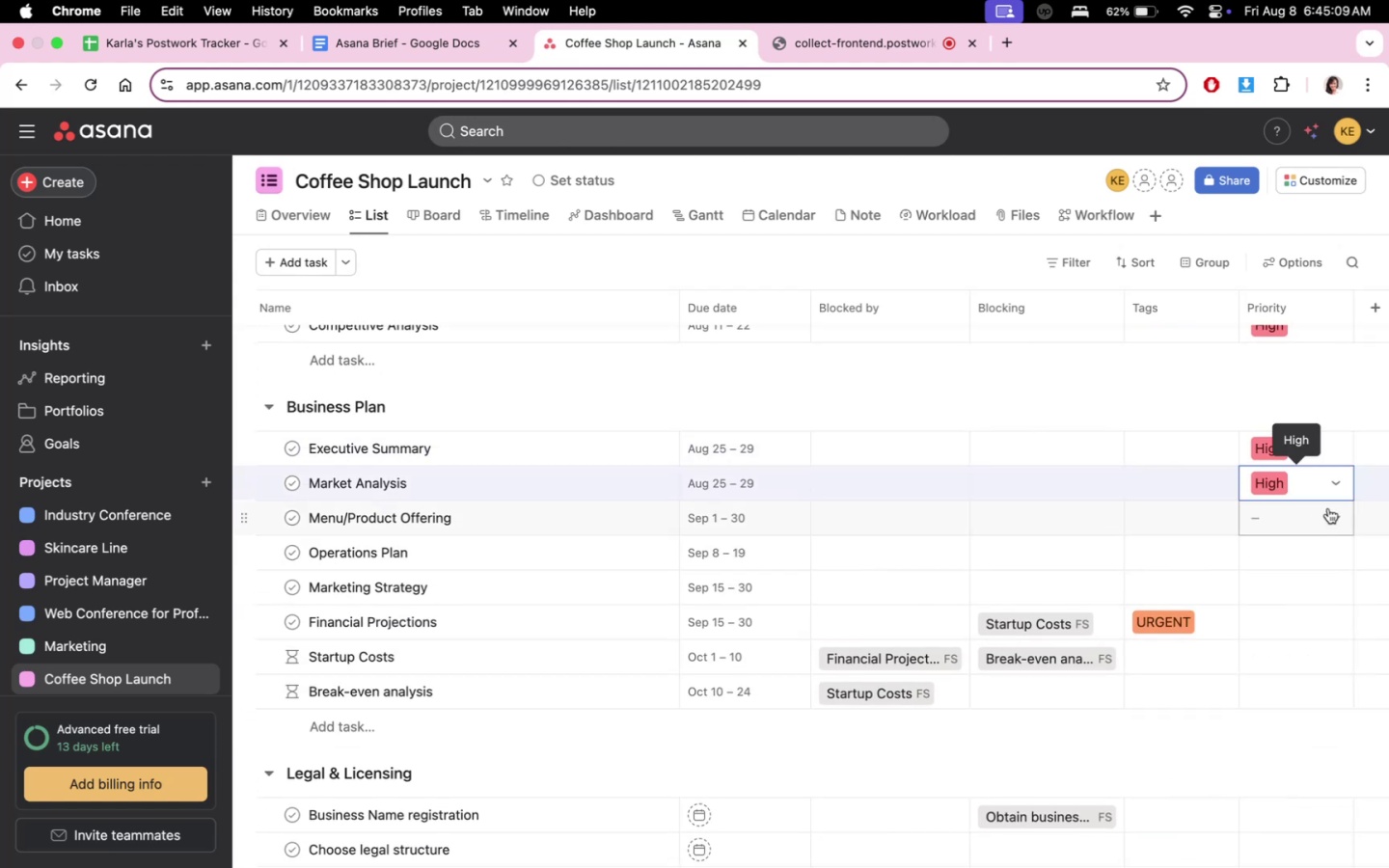 
double_click([1328, 508])
 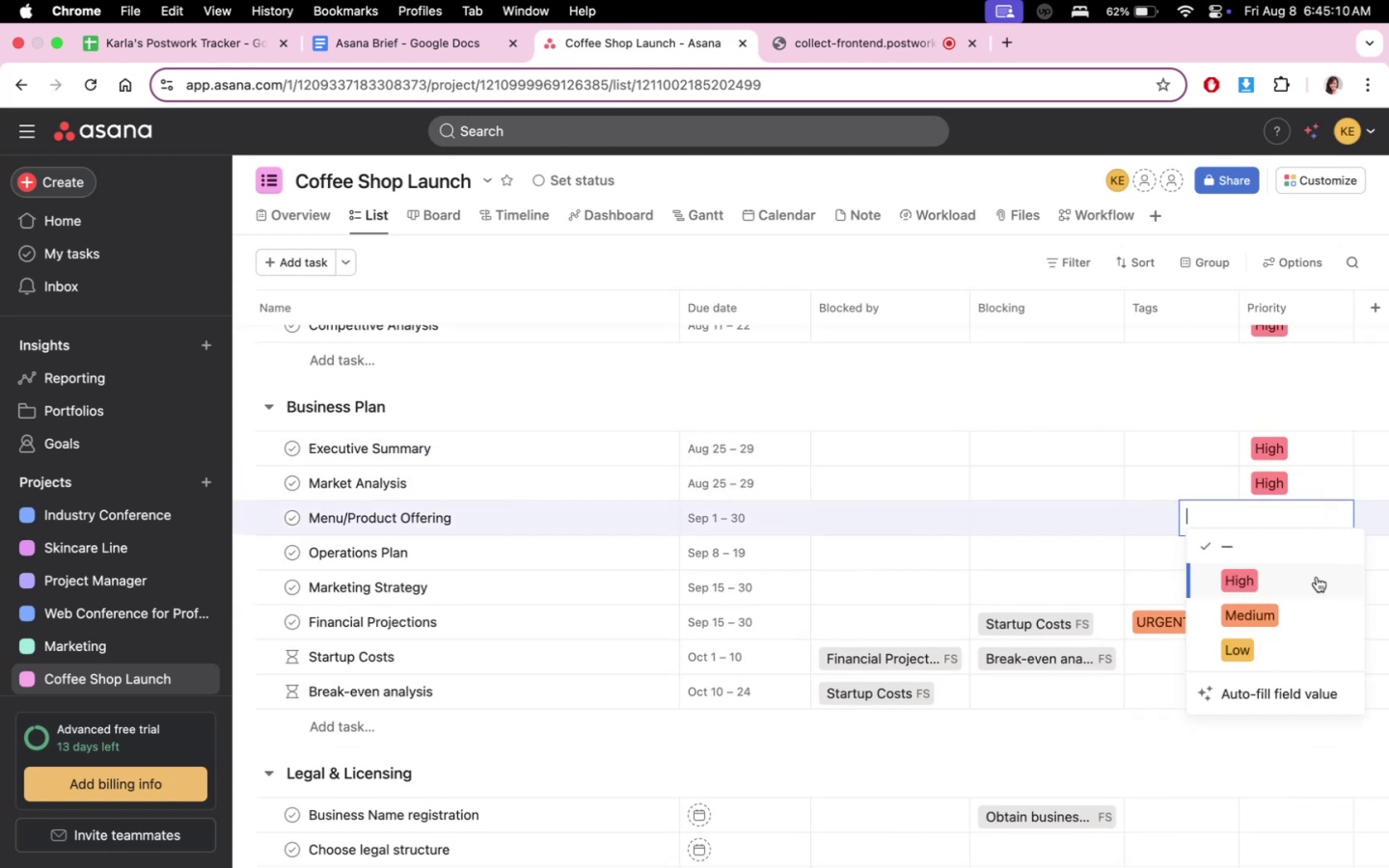 
triple_click([1316, 580])
 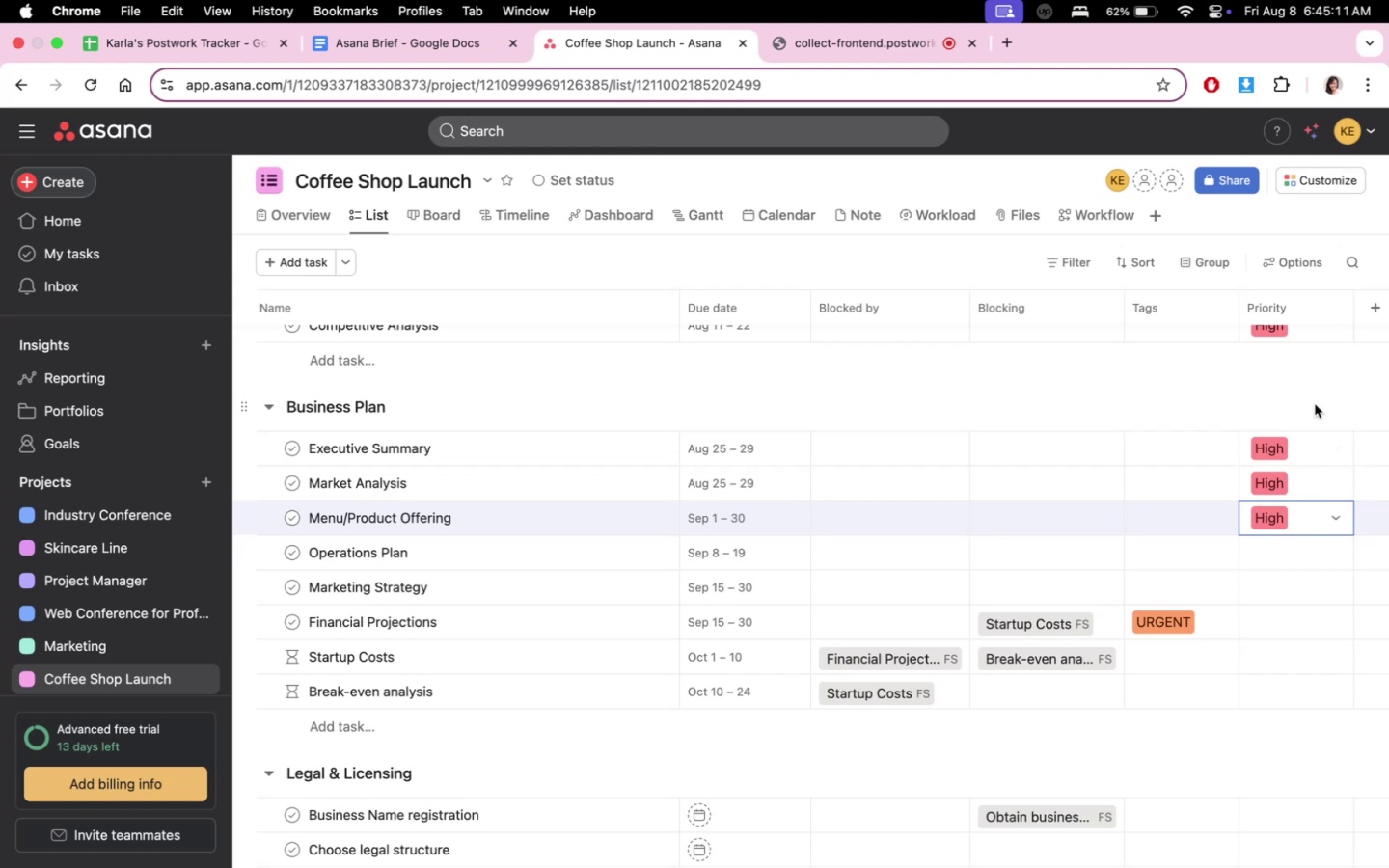 
triple_click([1315, 404])
 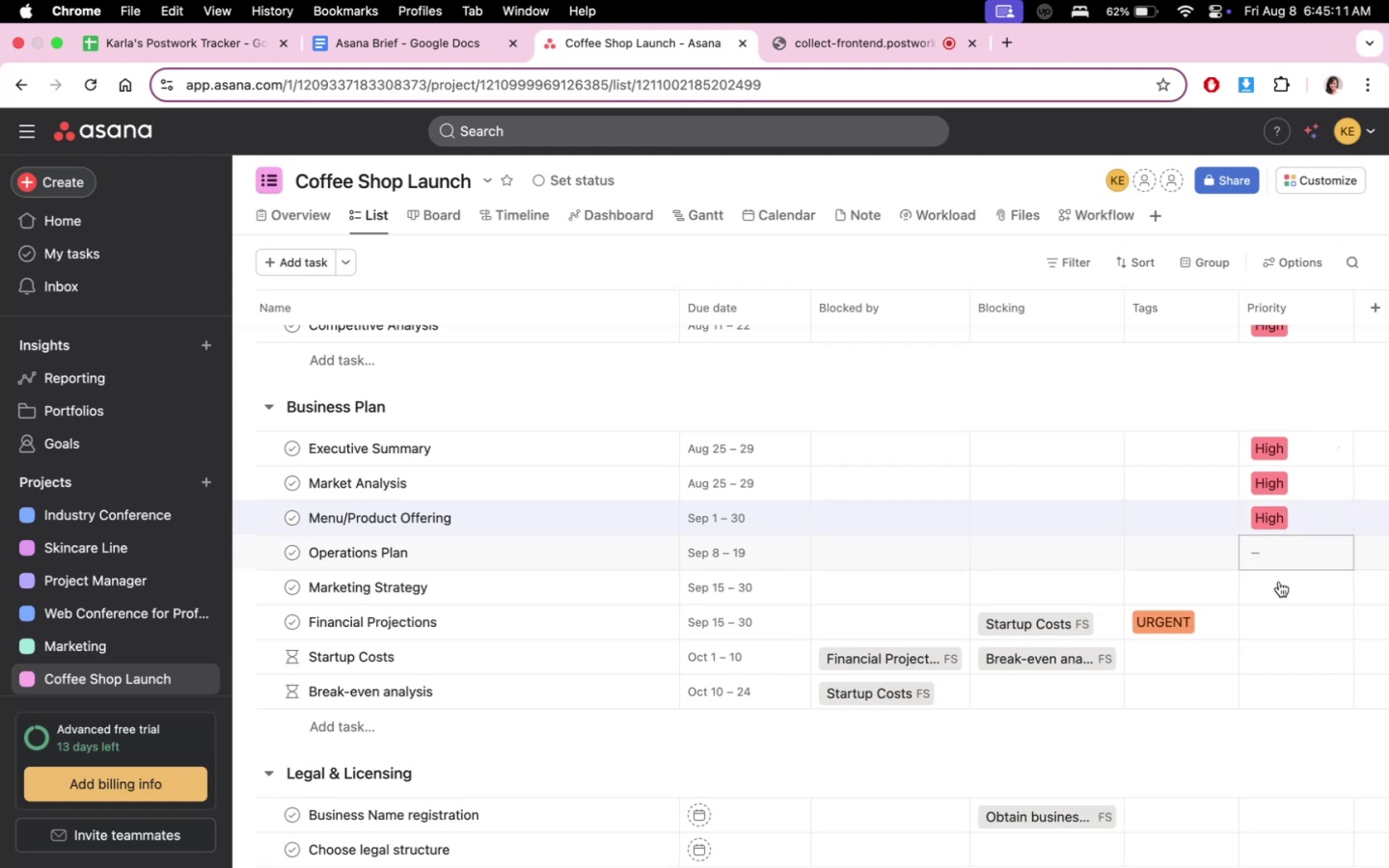 
scroll: coordinate [1276, 634], scroll_direction: down, amount: 1.0
 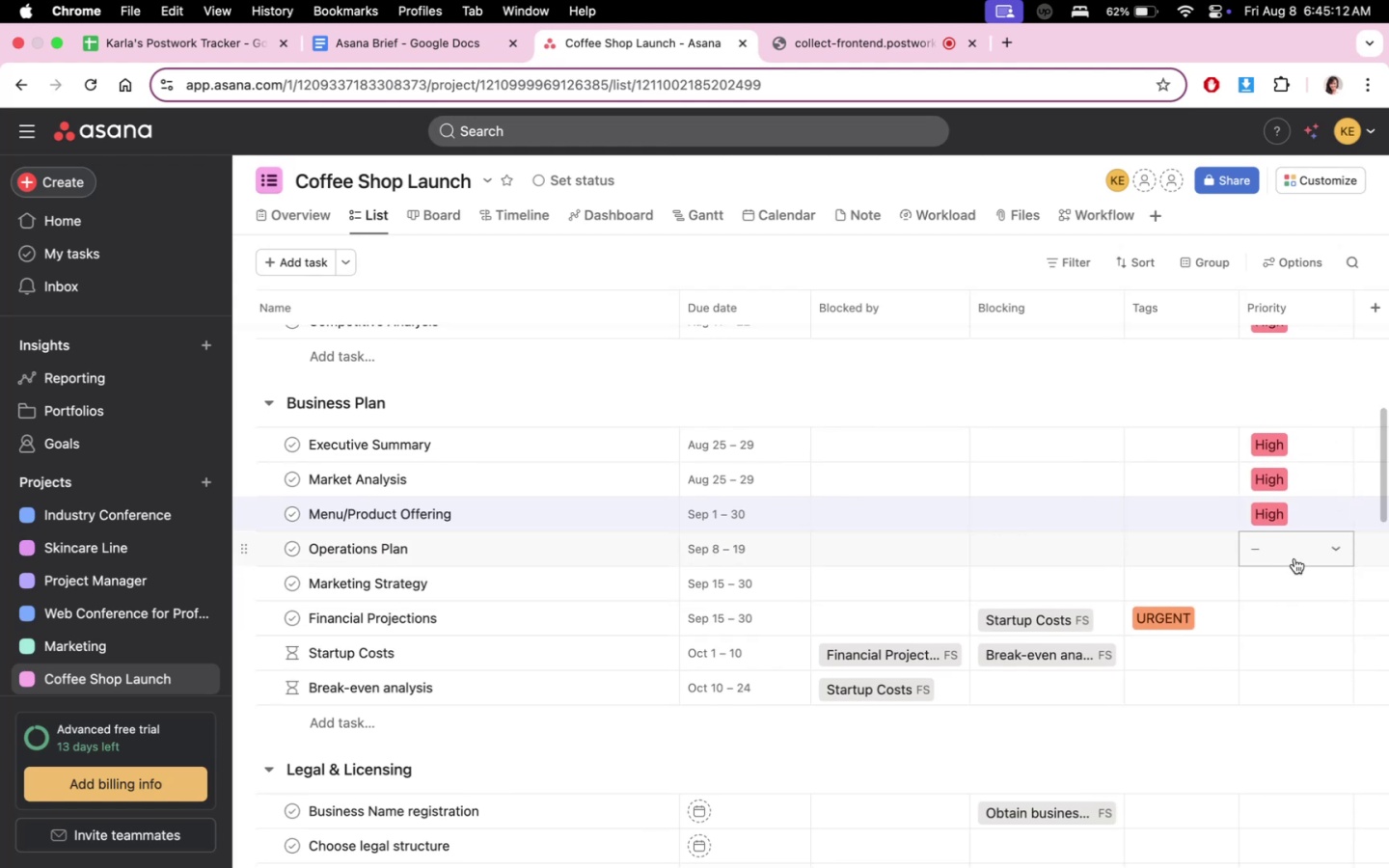 
left_click([1294, 558])
 